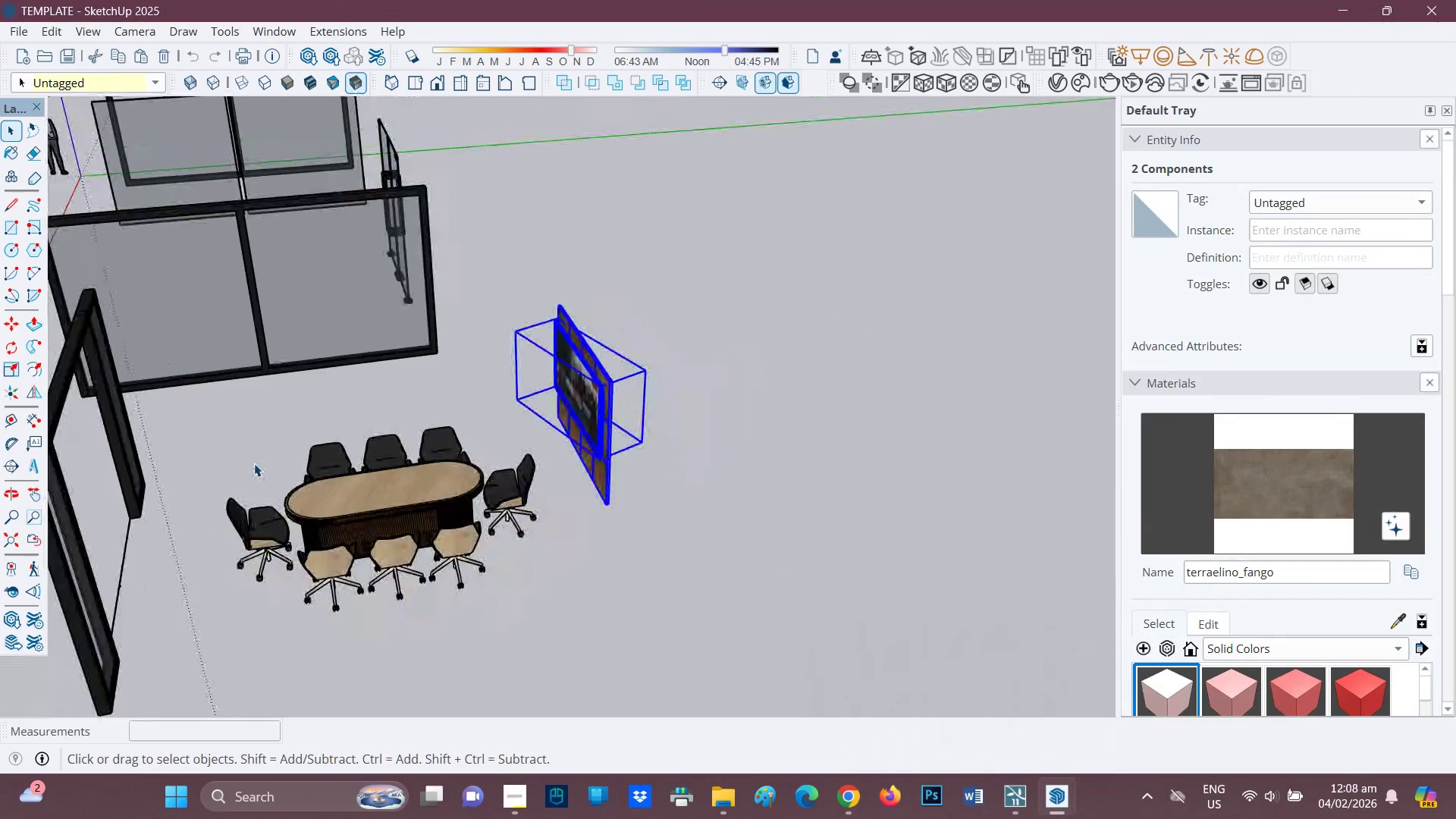 
key(H)
 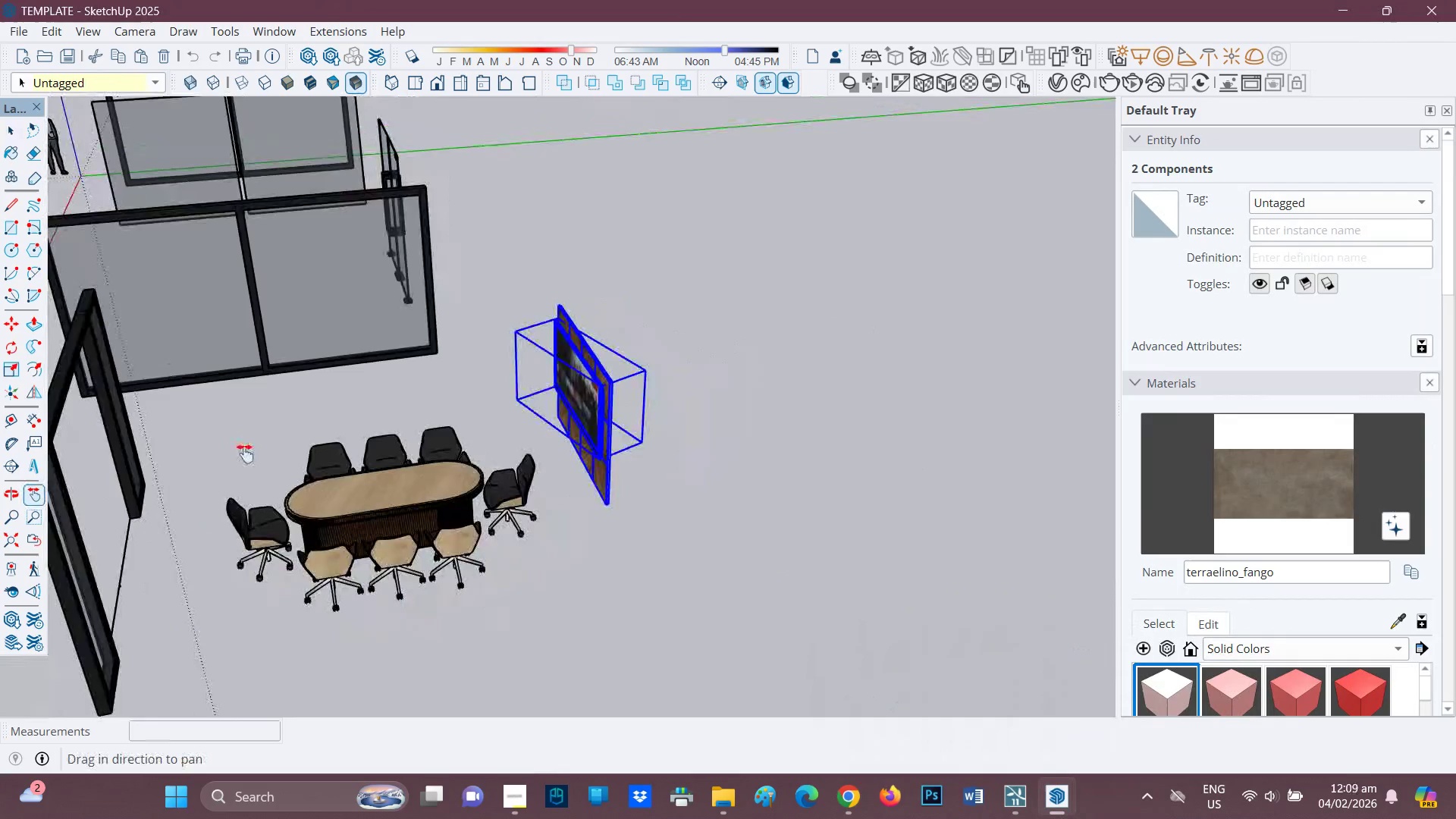 
left_click_drag(start_coordinate=[239, 453], to_coordinate=[790, 510])
 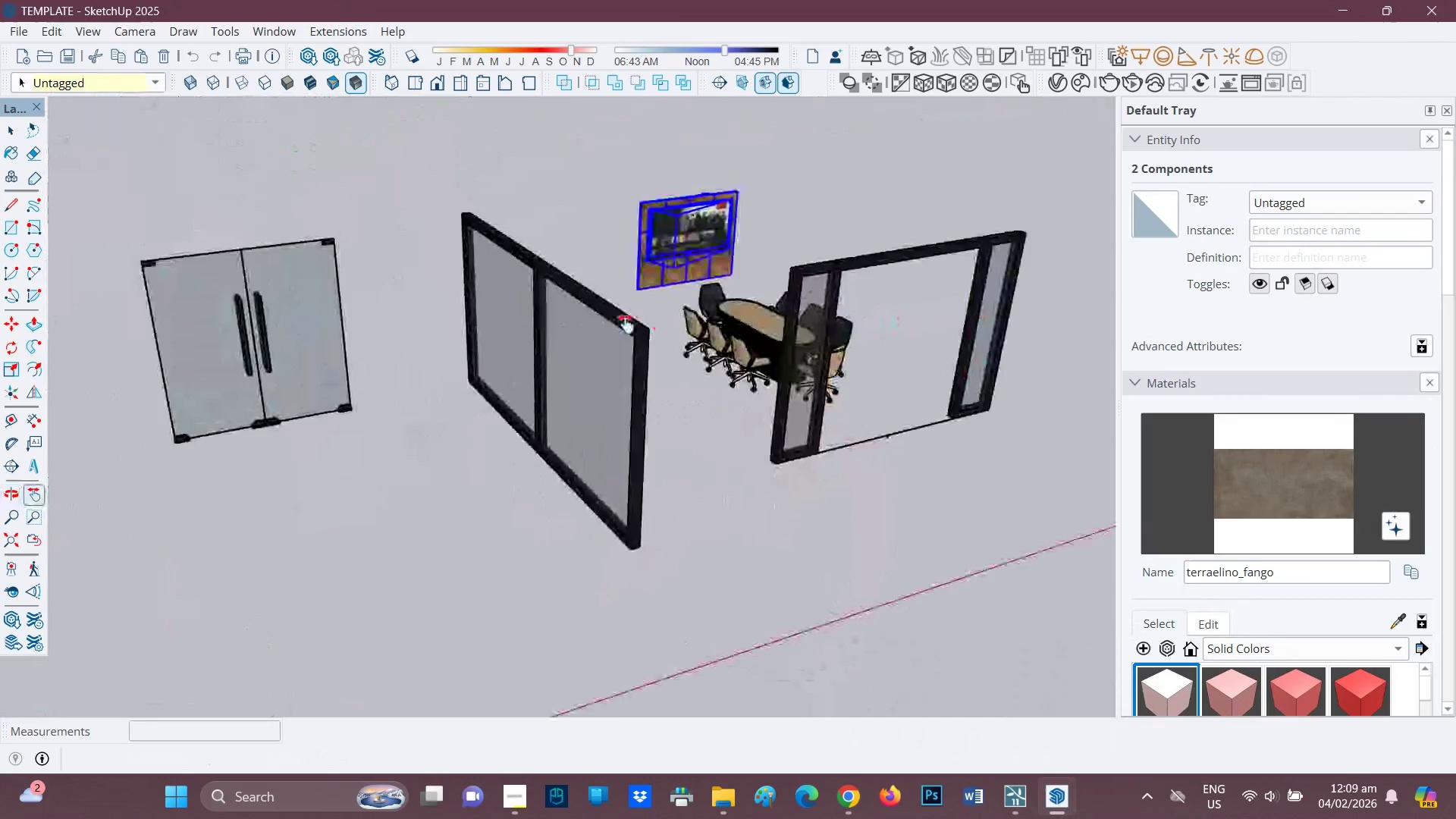 
scroll: coordinate [428, 425], scroll_direction: down, amount: 3.0
 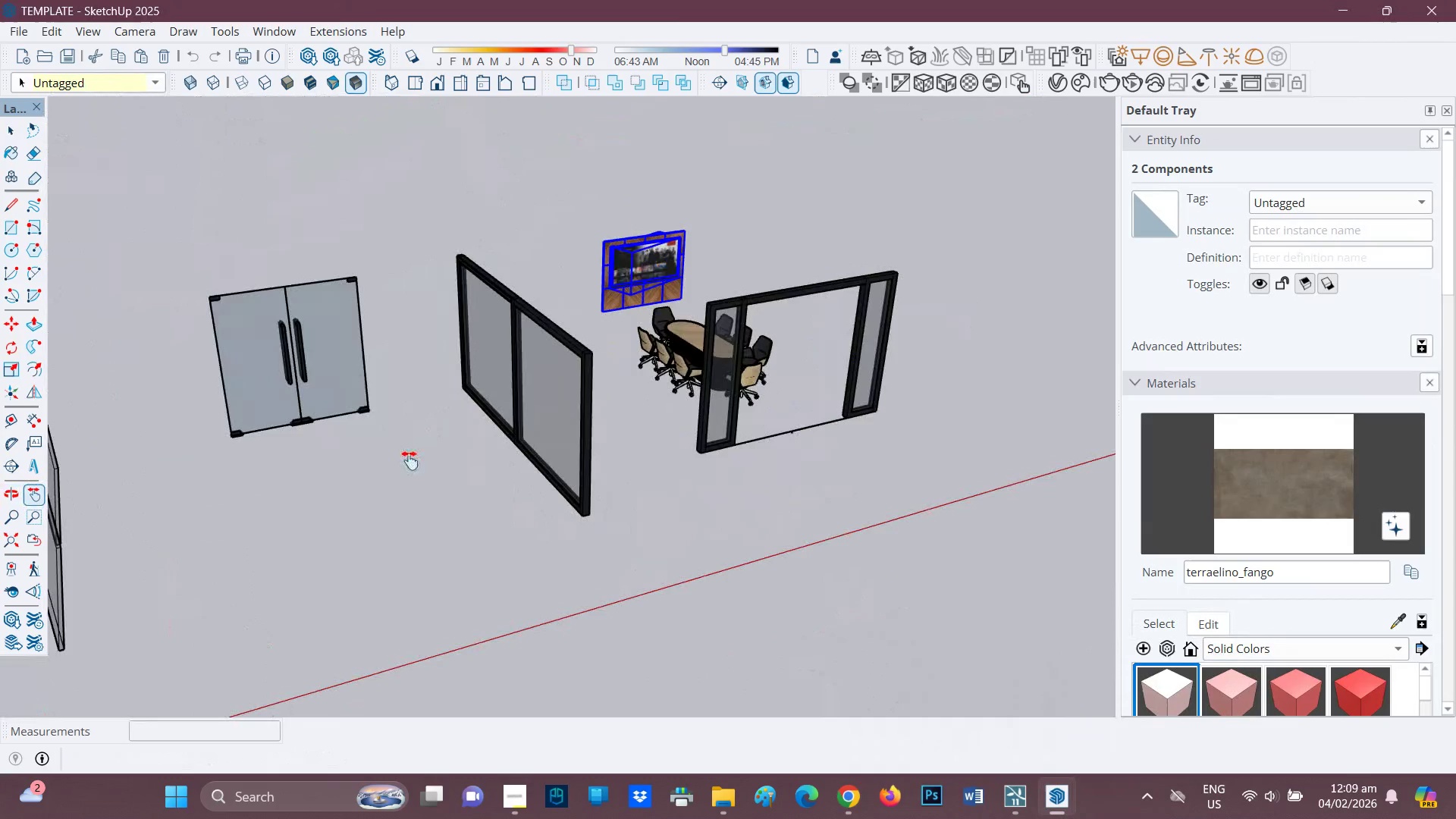 
key(H)
 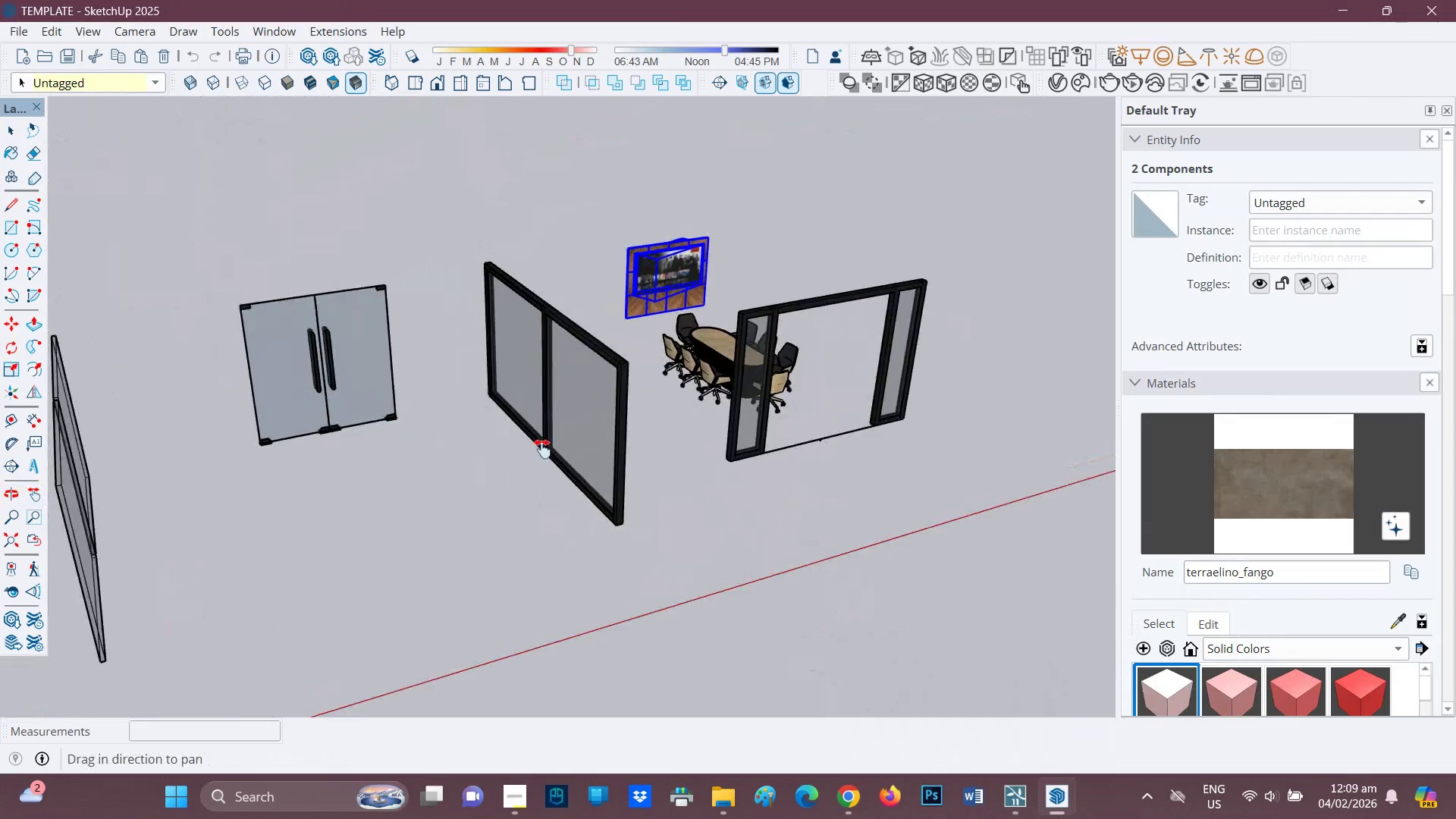 
left_click_drag(start_coordinate=[442, 440], to_coordinate=[578, 457])
 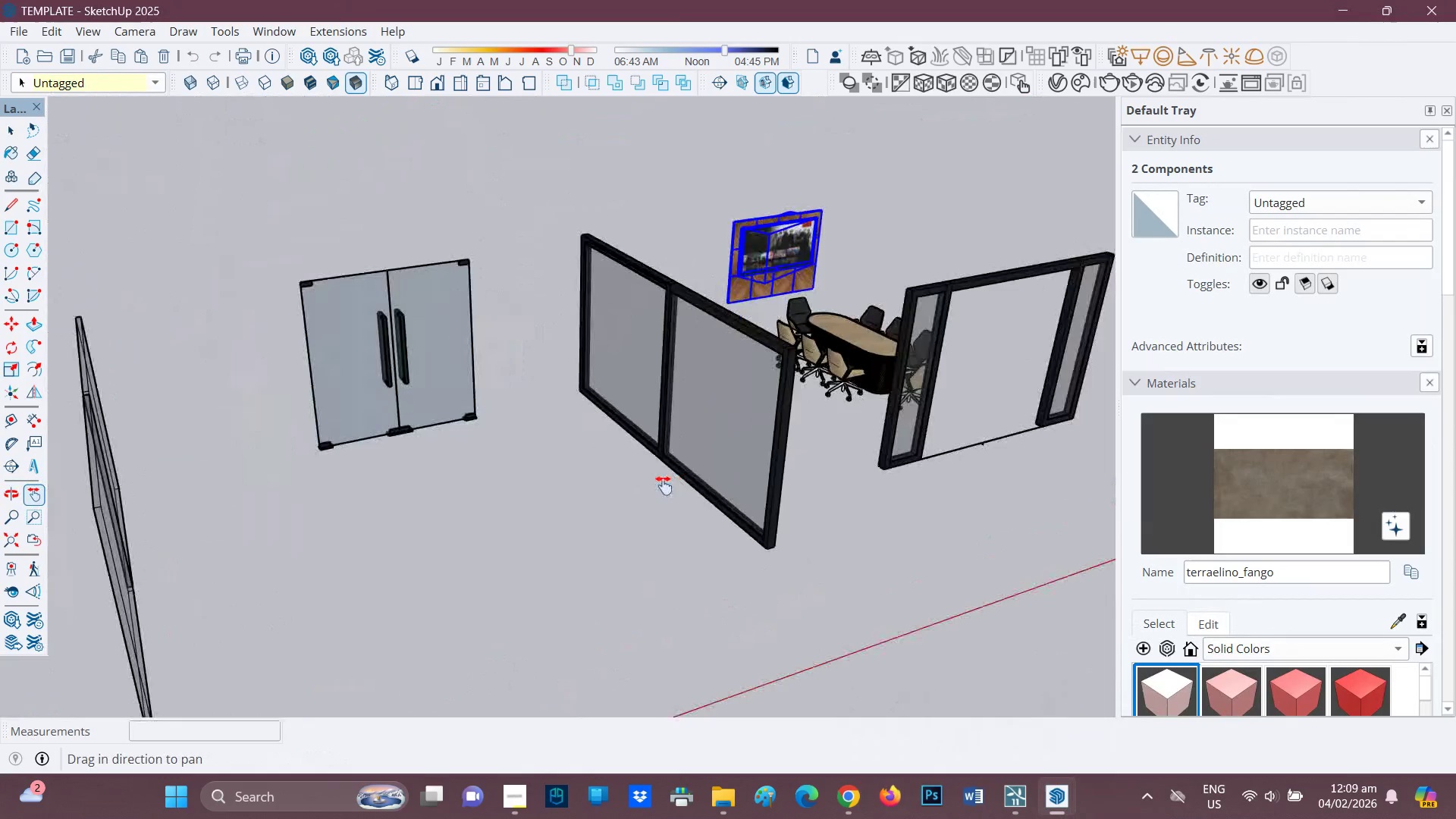 
scroll: coordinate [755, 532], scroll_direction: up, amount: 3.0
 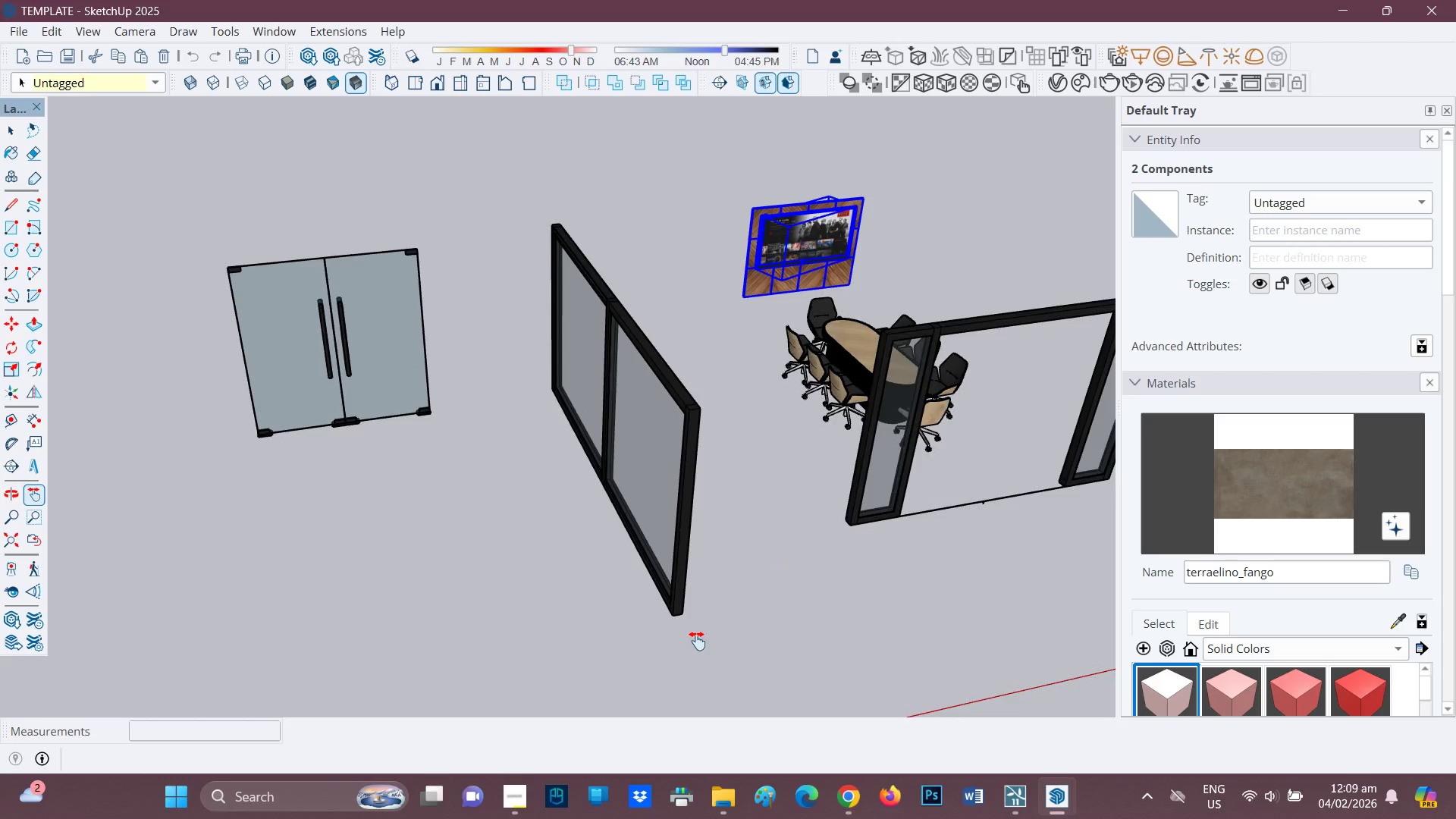 
key(Space)
 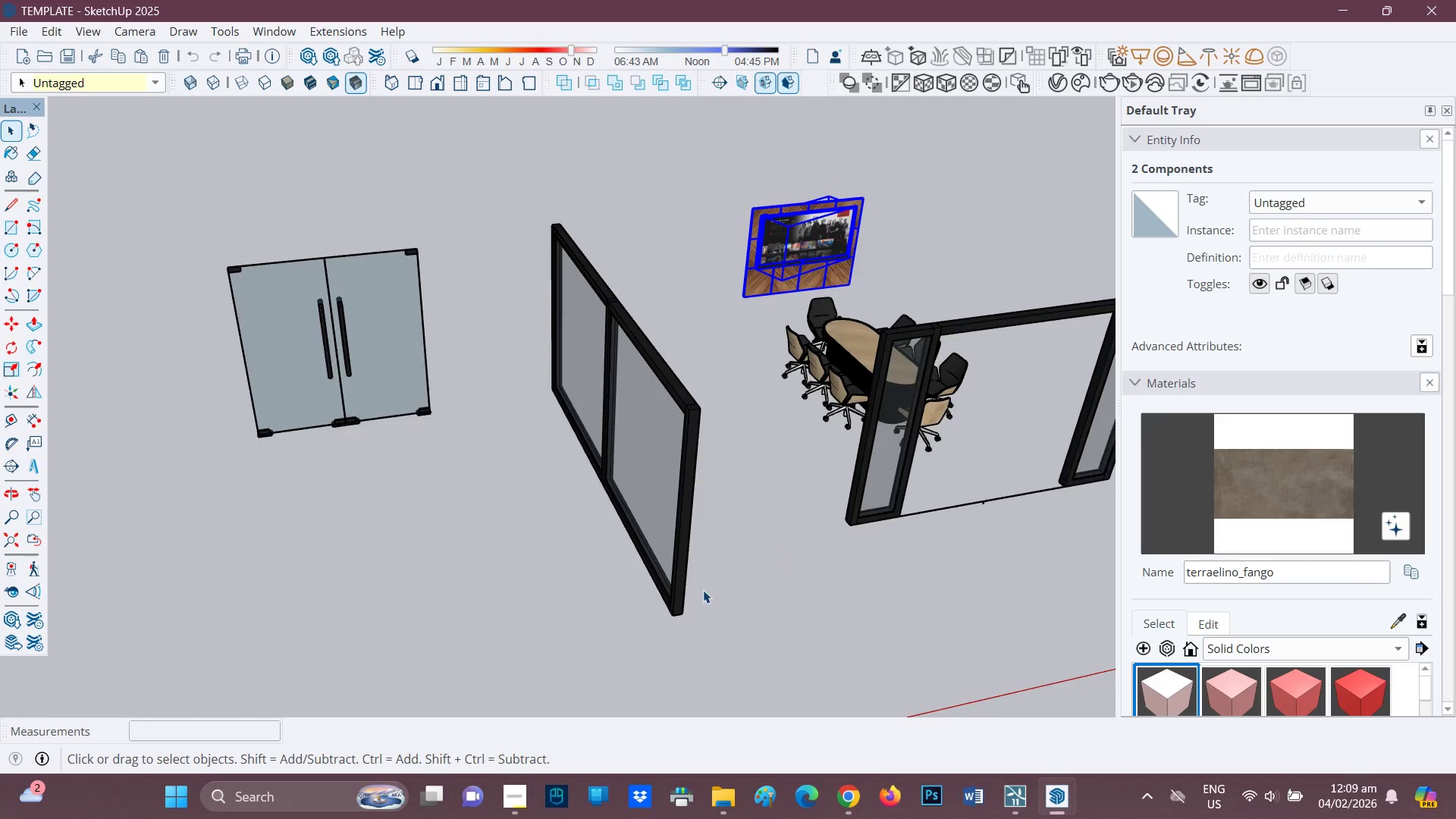 
scroll: coordinate [699, 604], scroll_direction: up, amount: 2.0
 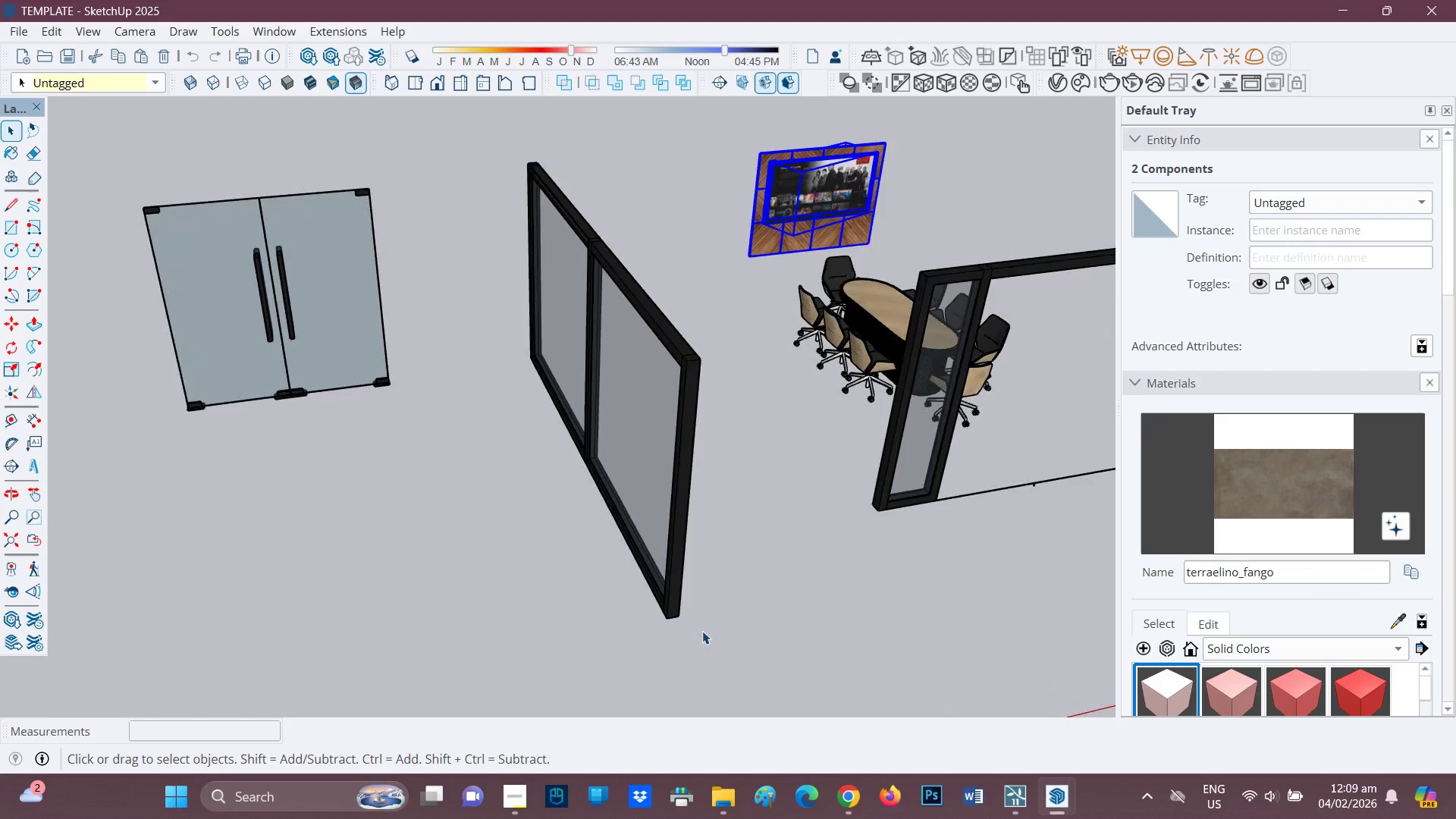 
left_click_drag(start_coordinate=[702, 631], to_coordinate=[482, 159])
 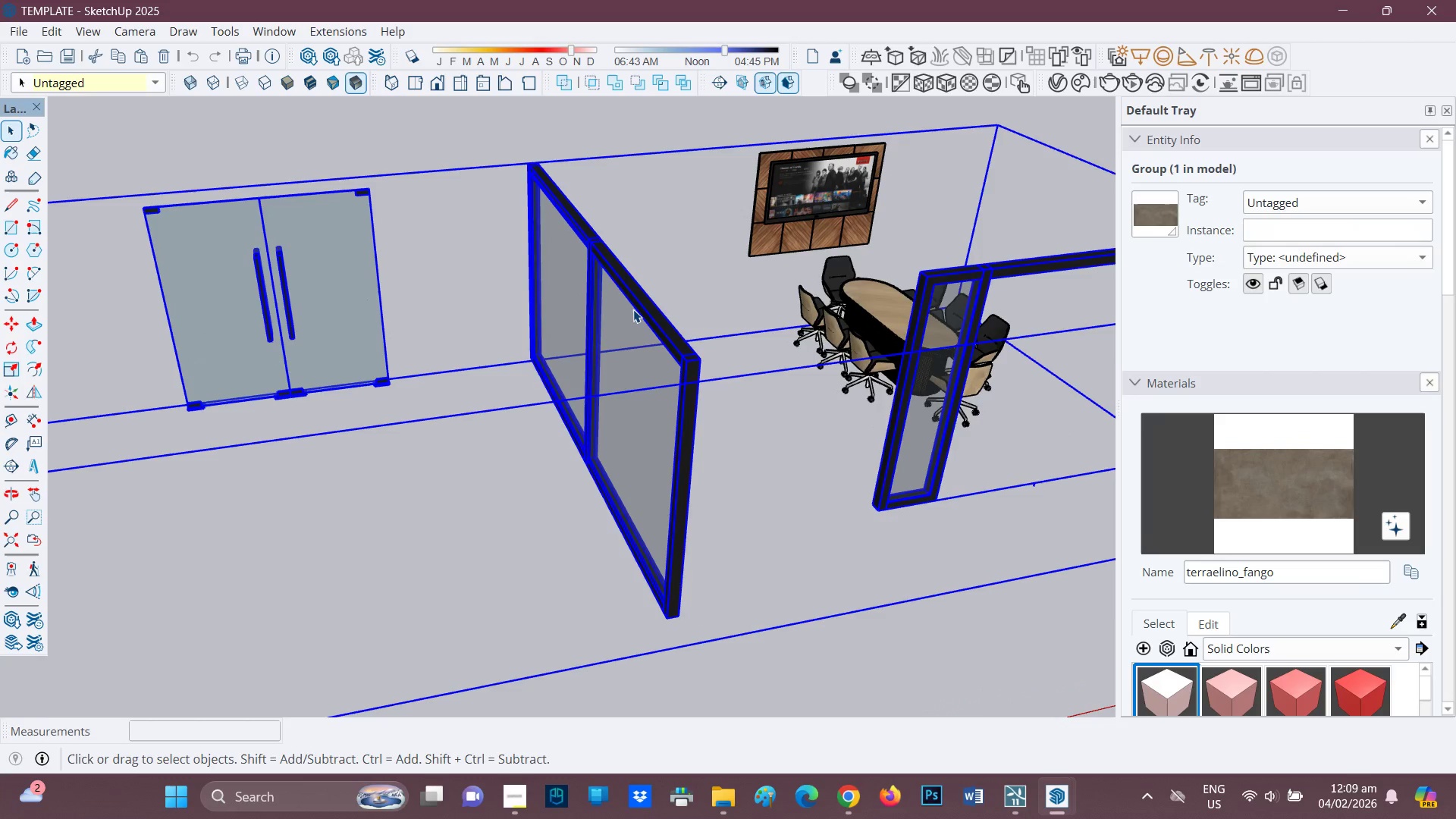 
double_click([633, 309])
 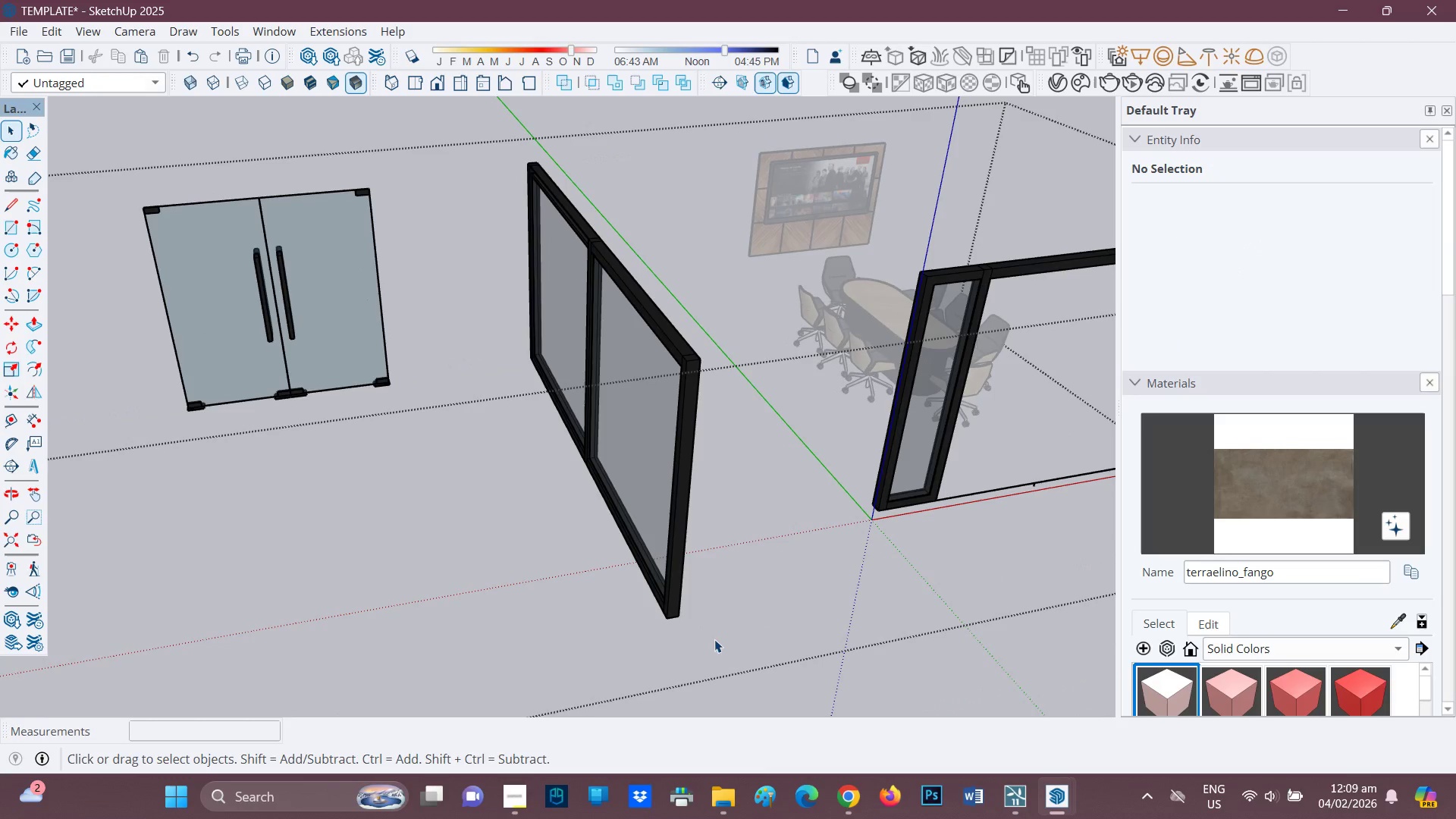 
left_click_drag(start_coordinate=[718, 649], to_coordinate=[495, 147])
 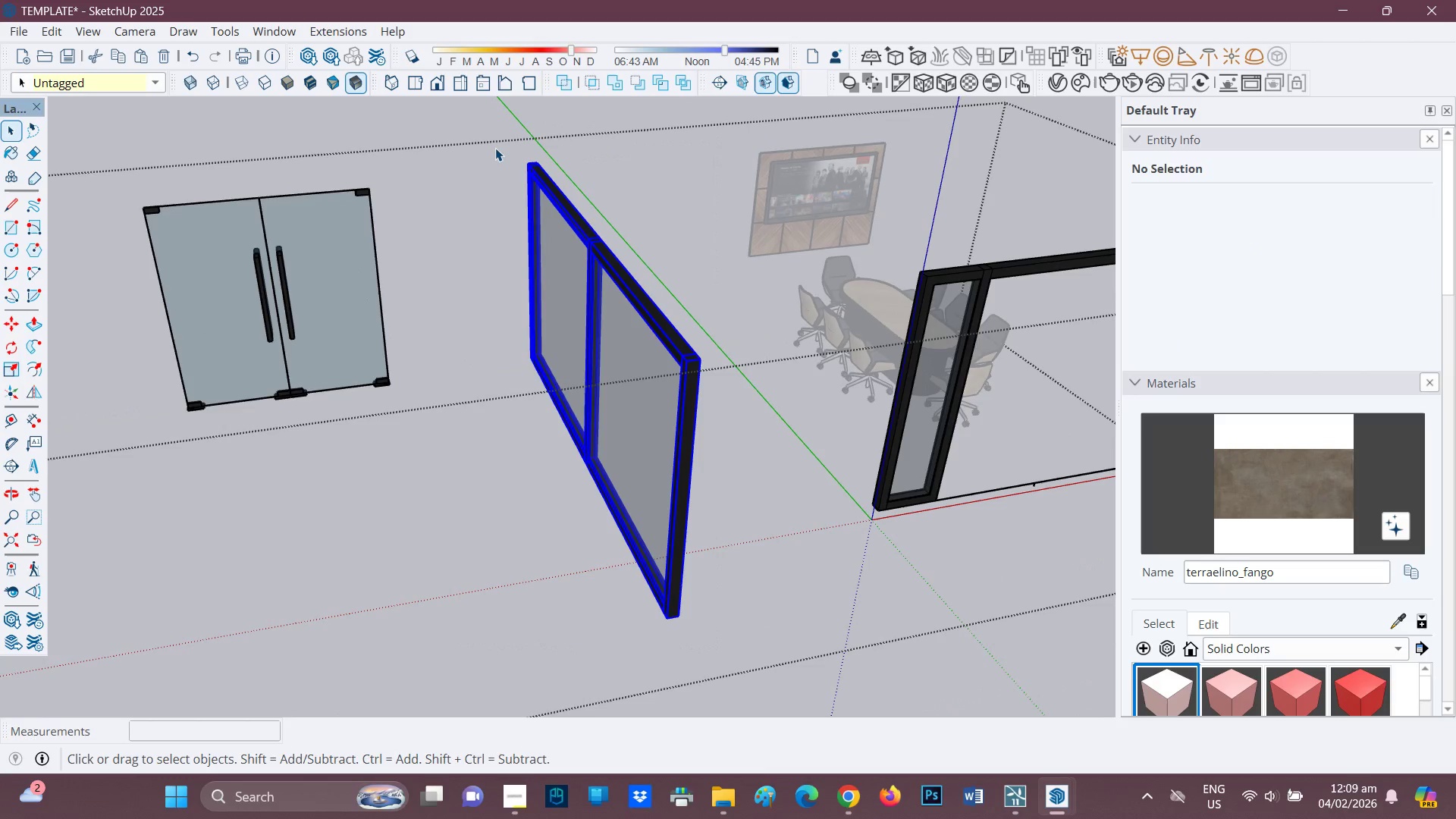 
key(Control+C)
 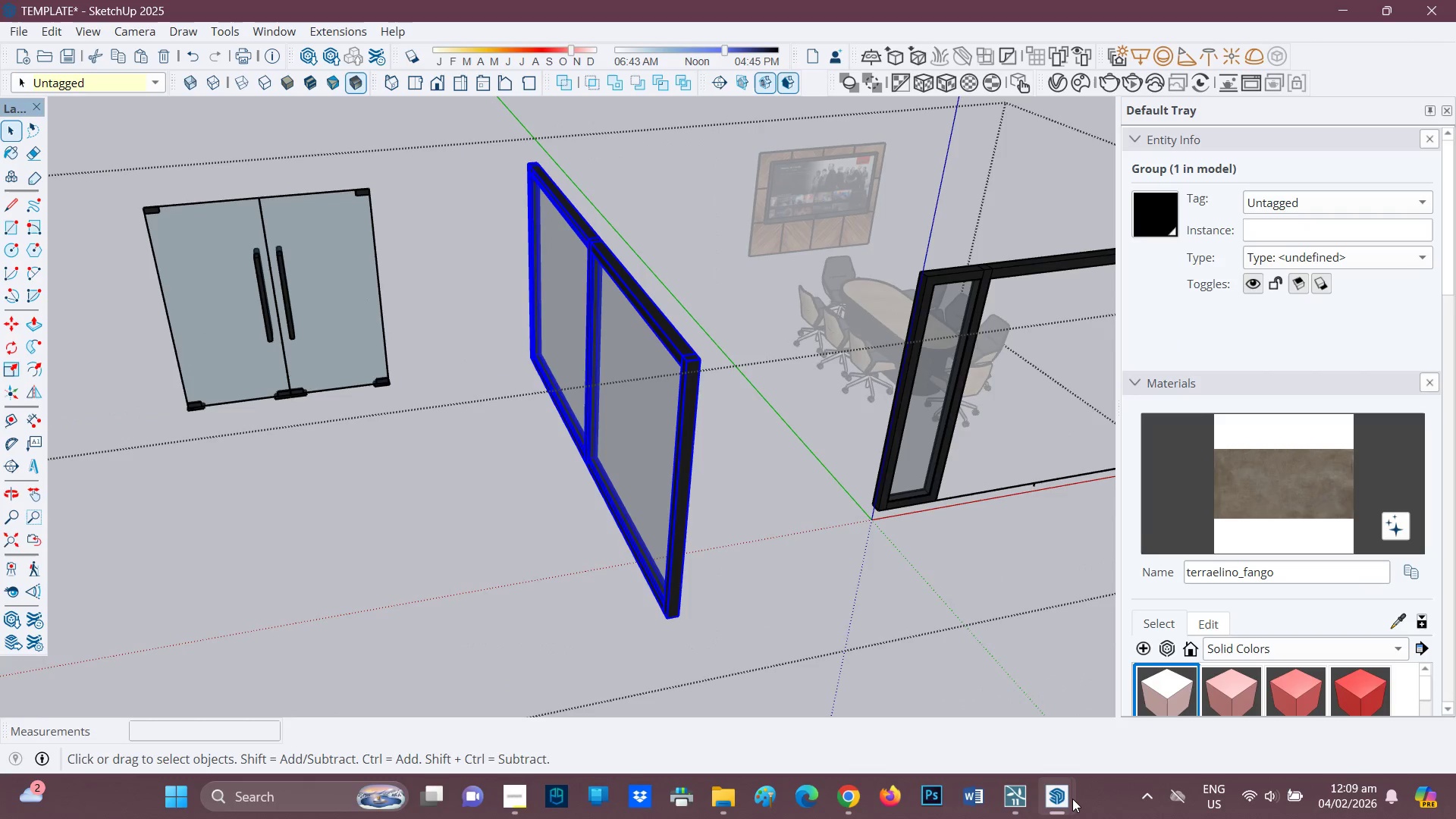 
left_click([1072, 799])
 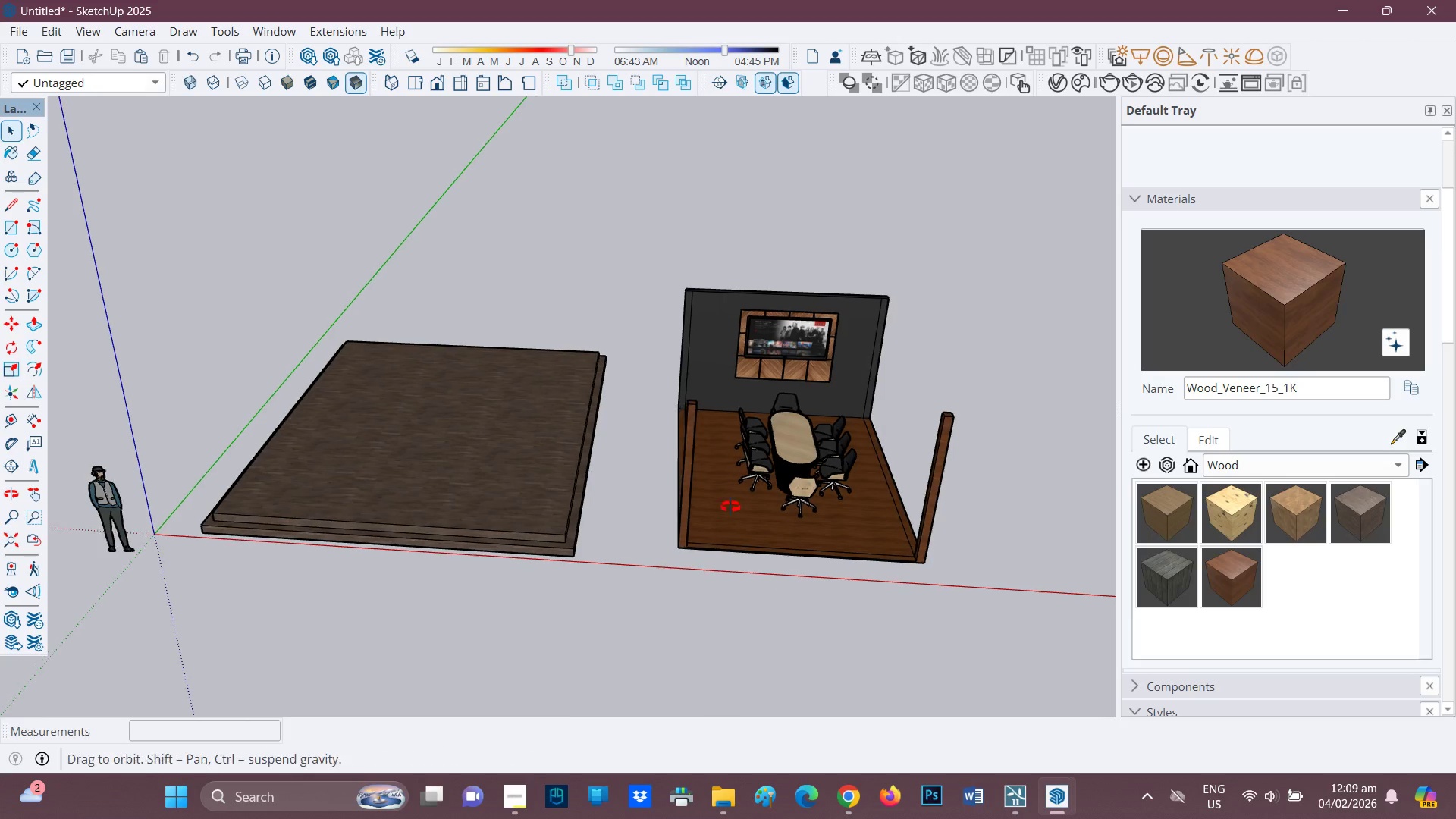 
scroll: coordinate [621, 438], scroll_direction: up, amount: 5.0
 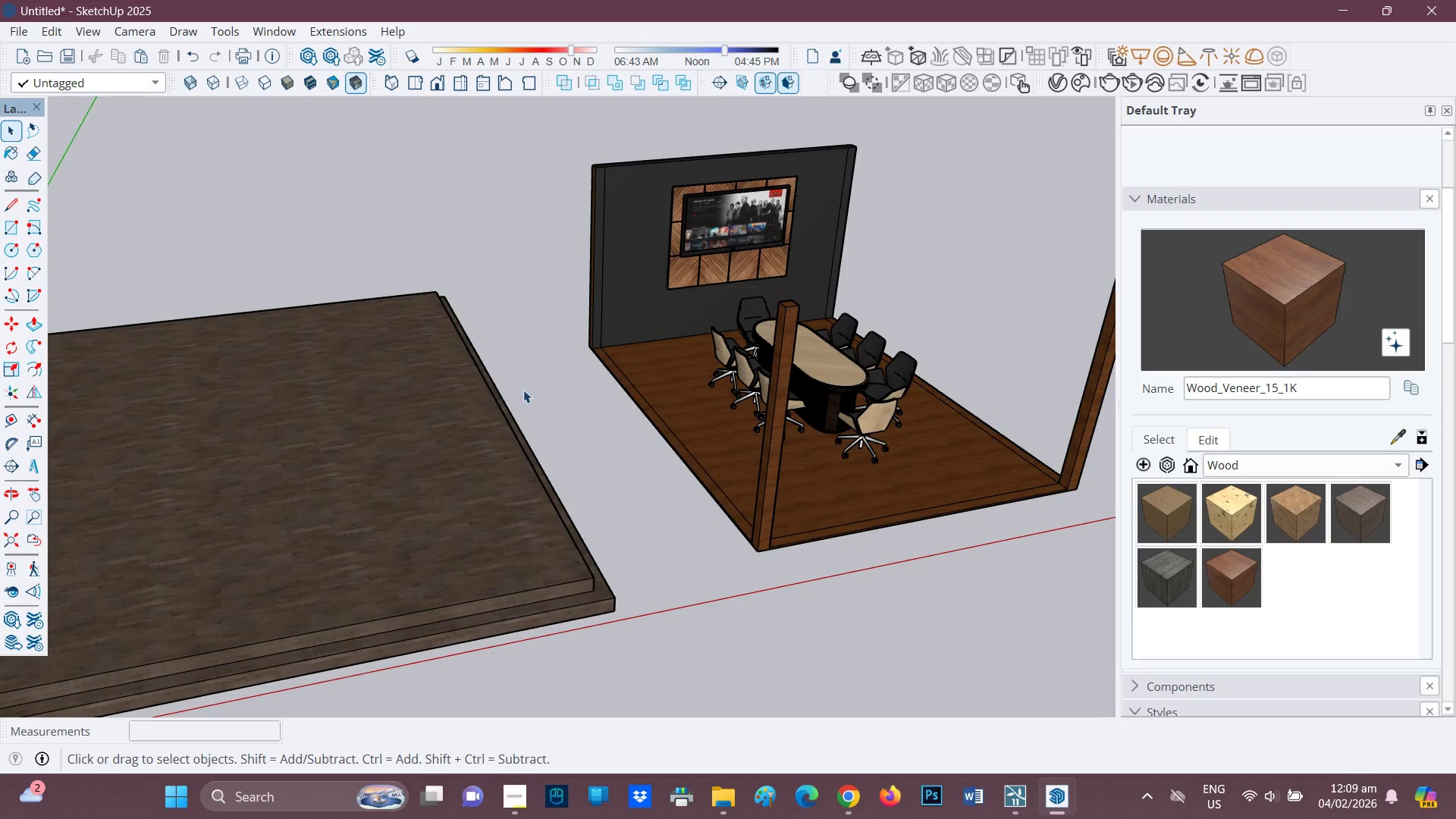 
key(Control+V)
 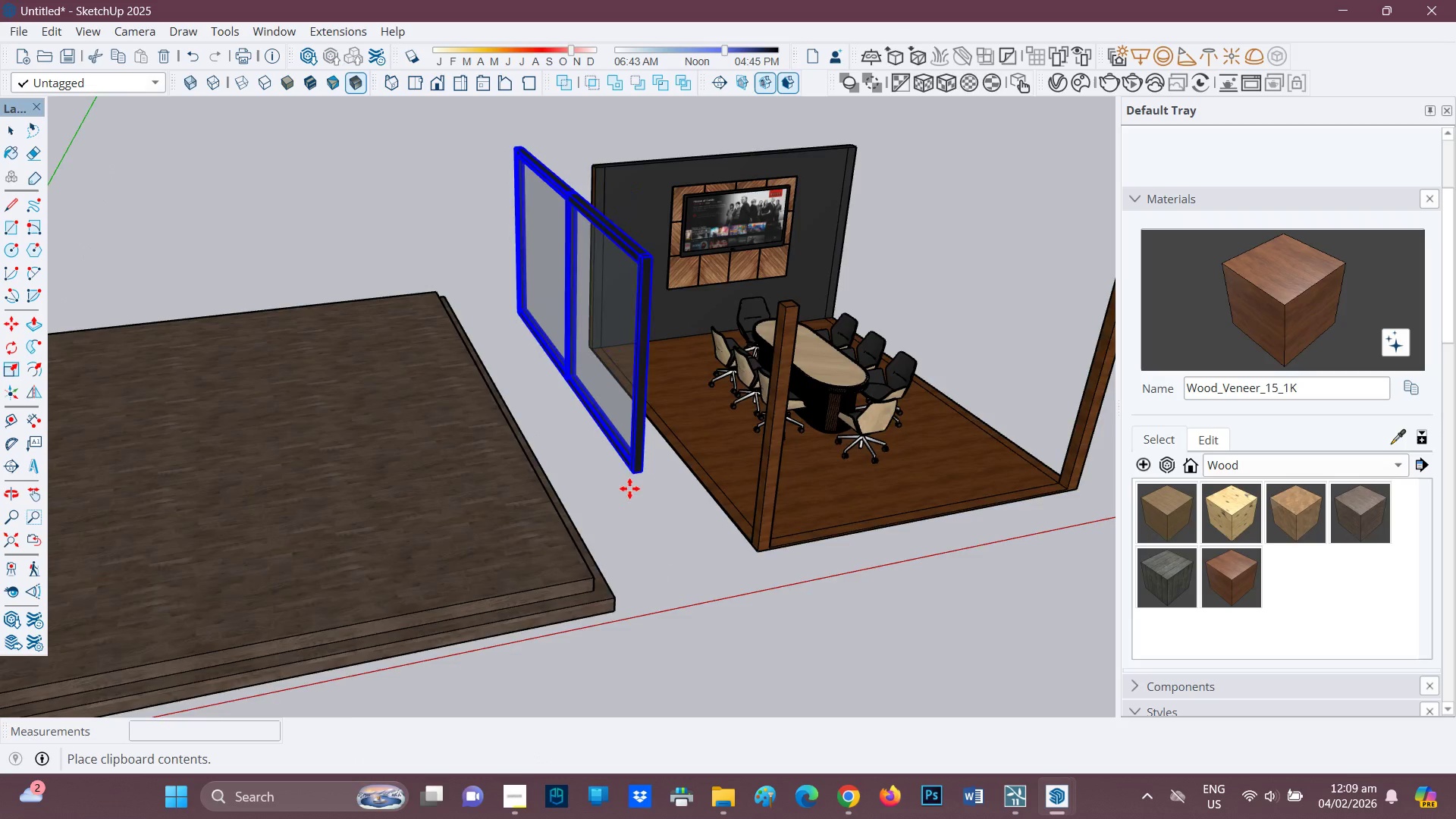 
scroll: coordinate [640, 529], scroll_direction: up, amount: 3.0
 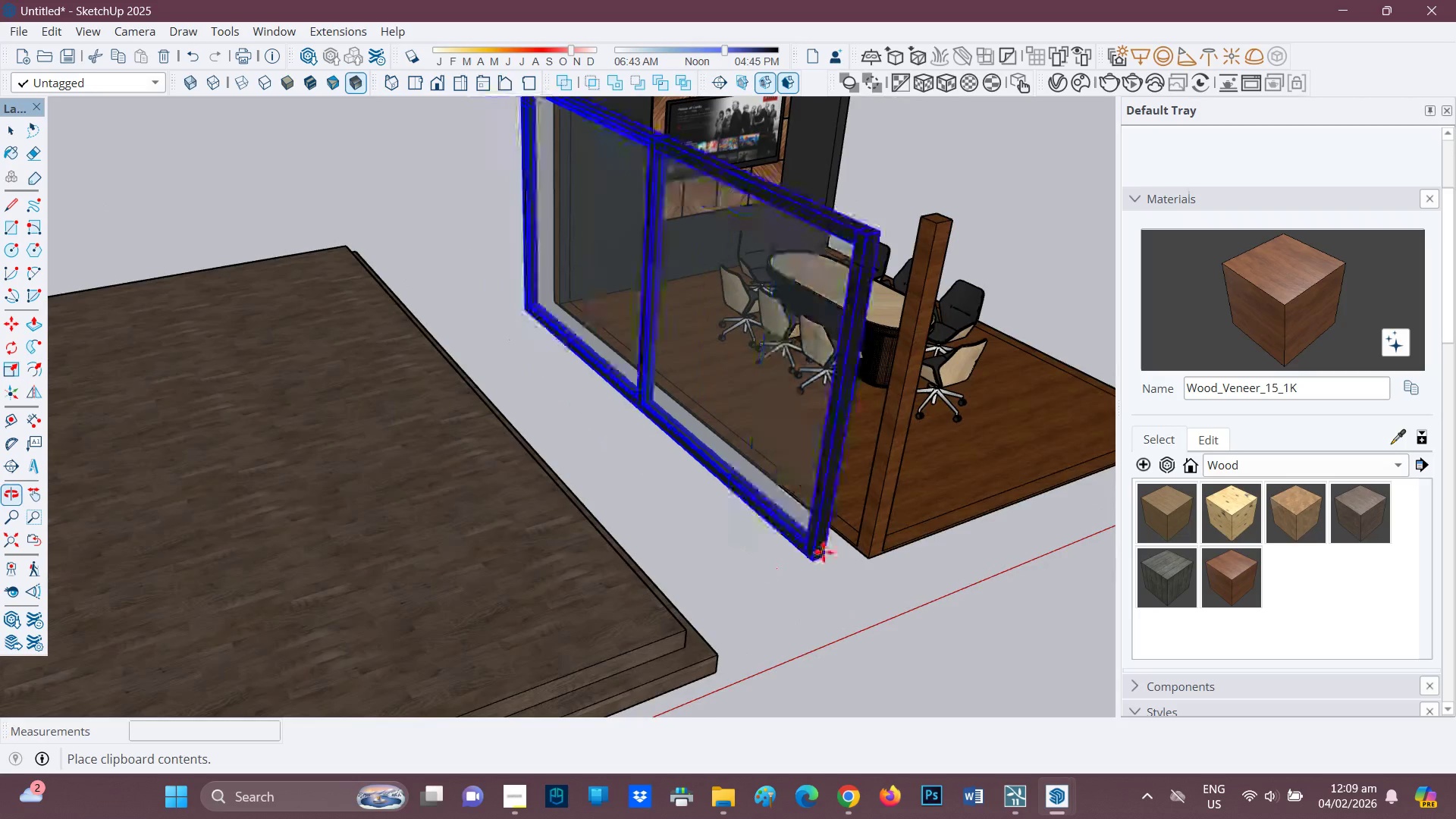 
left_click([767, 591])
 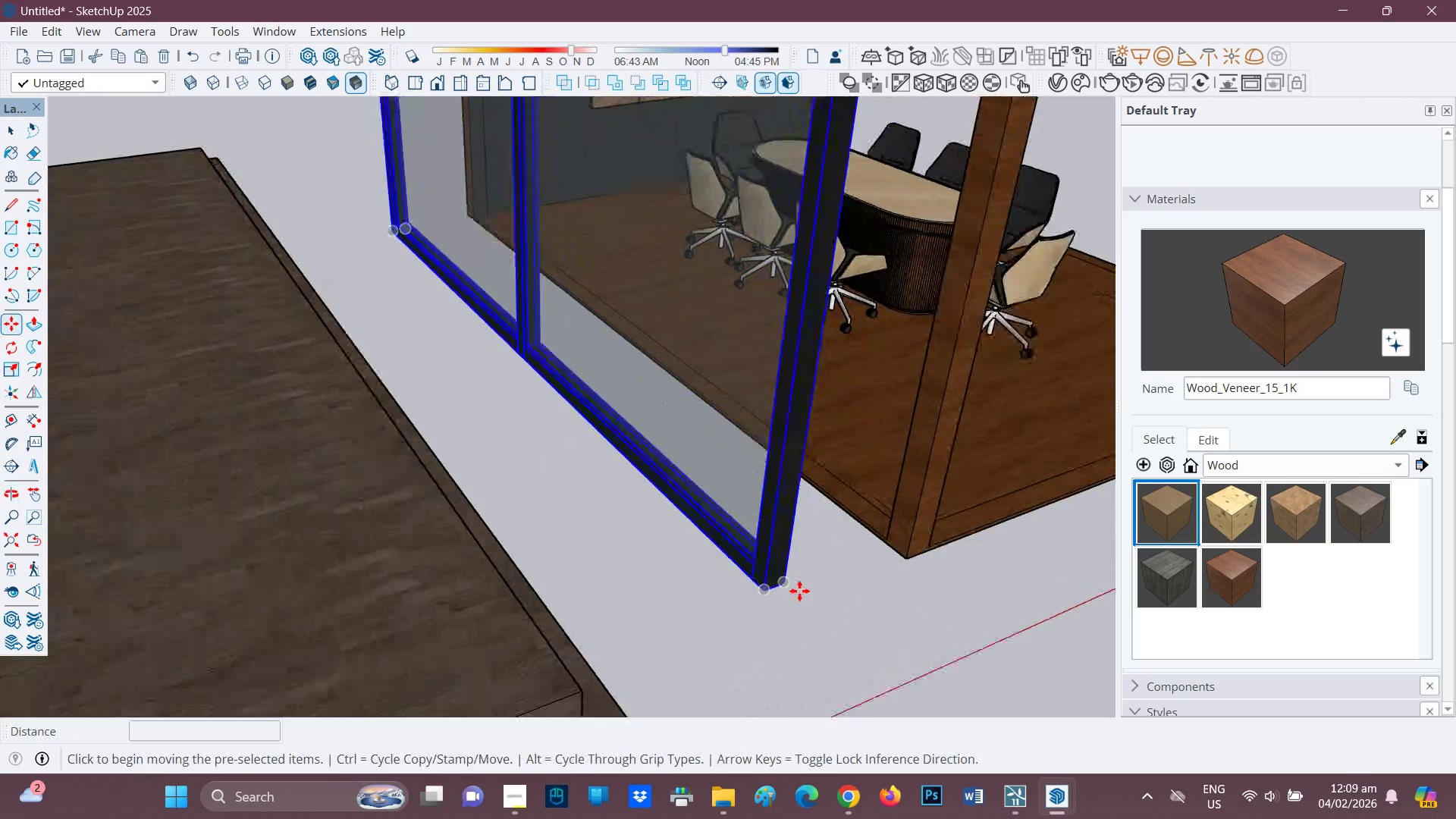 
scroll: coordinate [871, 555], scroll_direction: up, amount: 11.0
 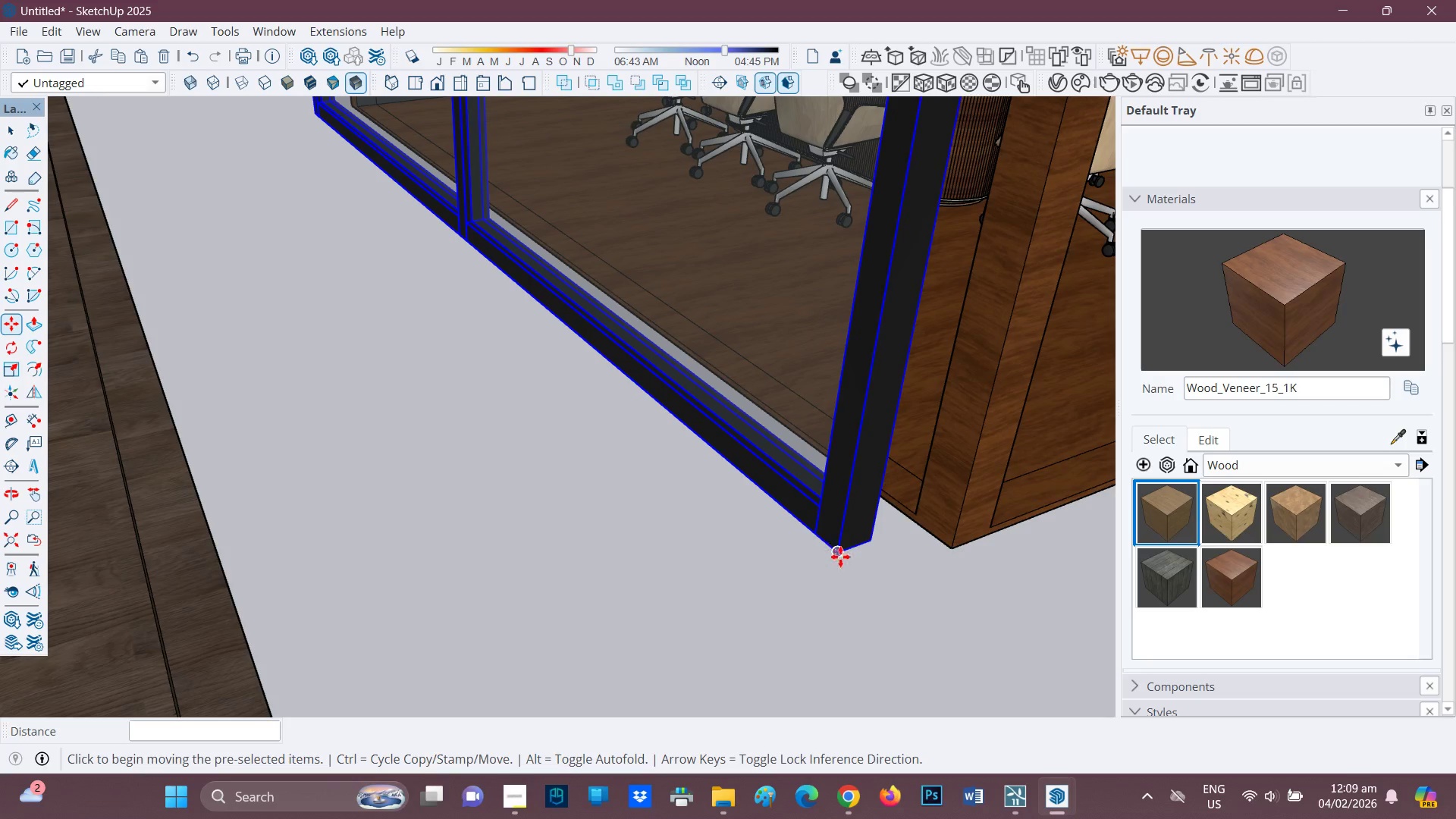 
left_click([839, 557])
 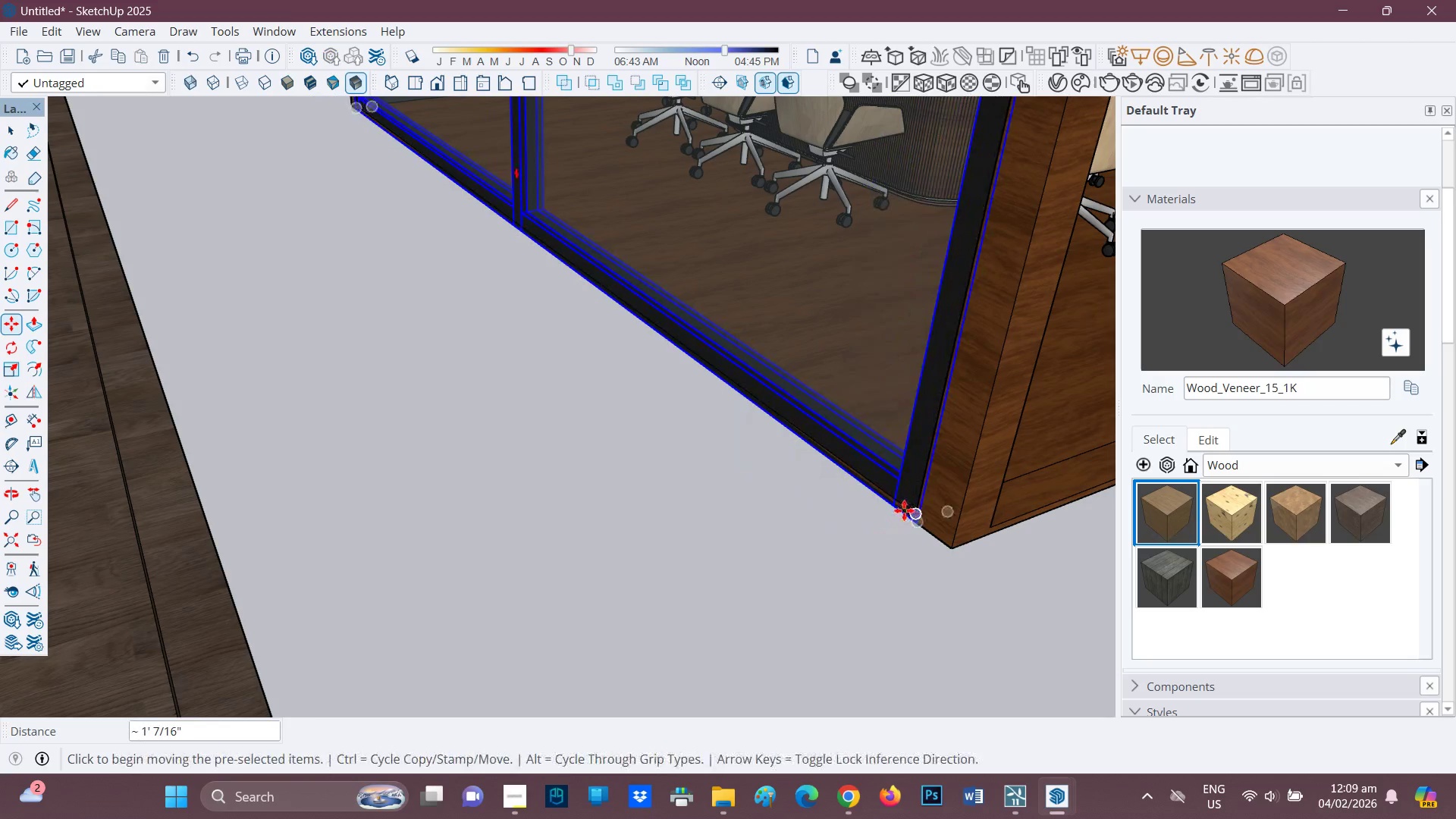 
scroll: coordinate [895, 433], scroll_direction: down, amount: 5.0
 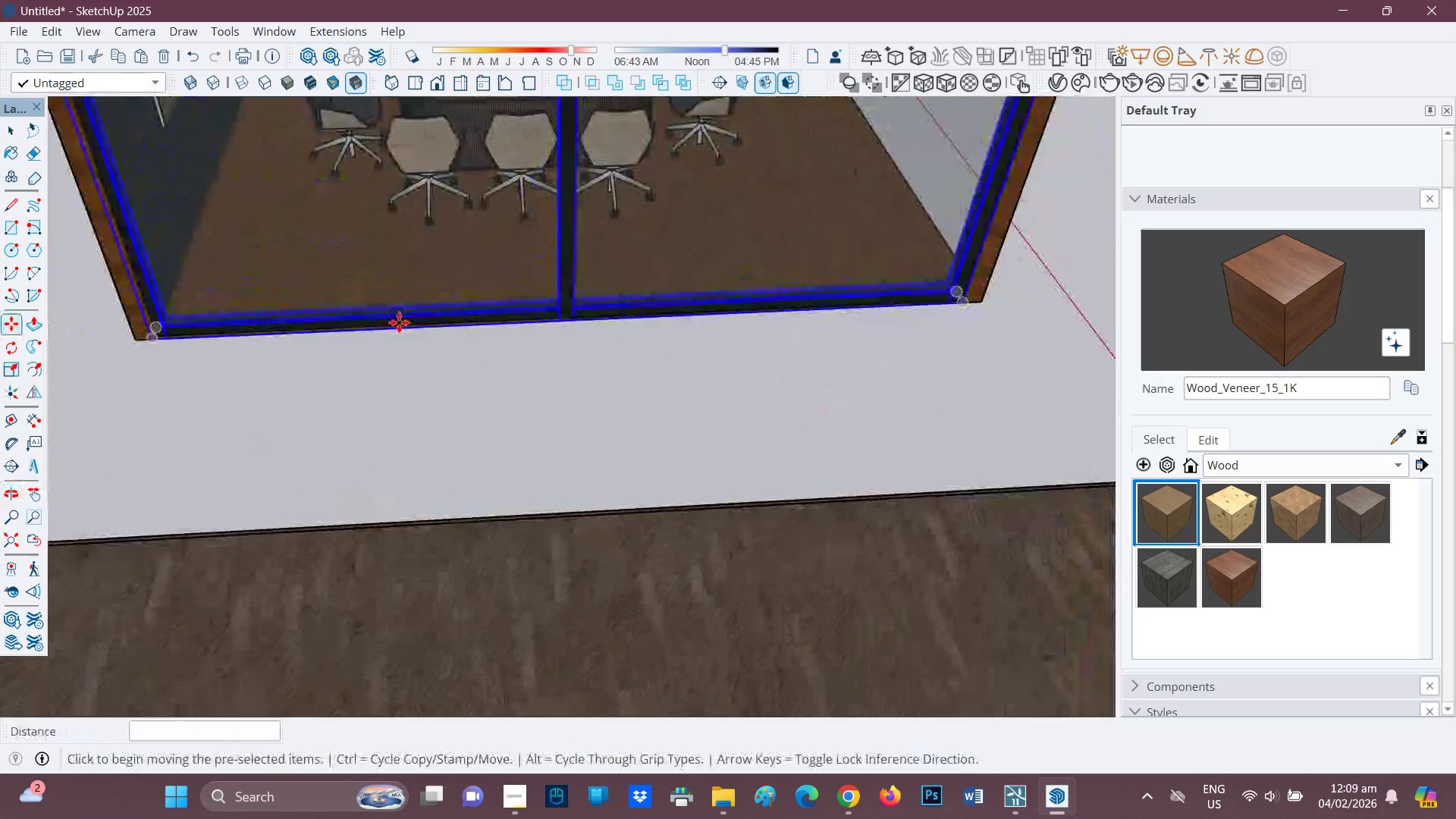 
key(H)
 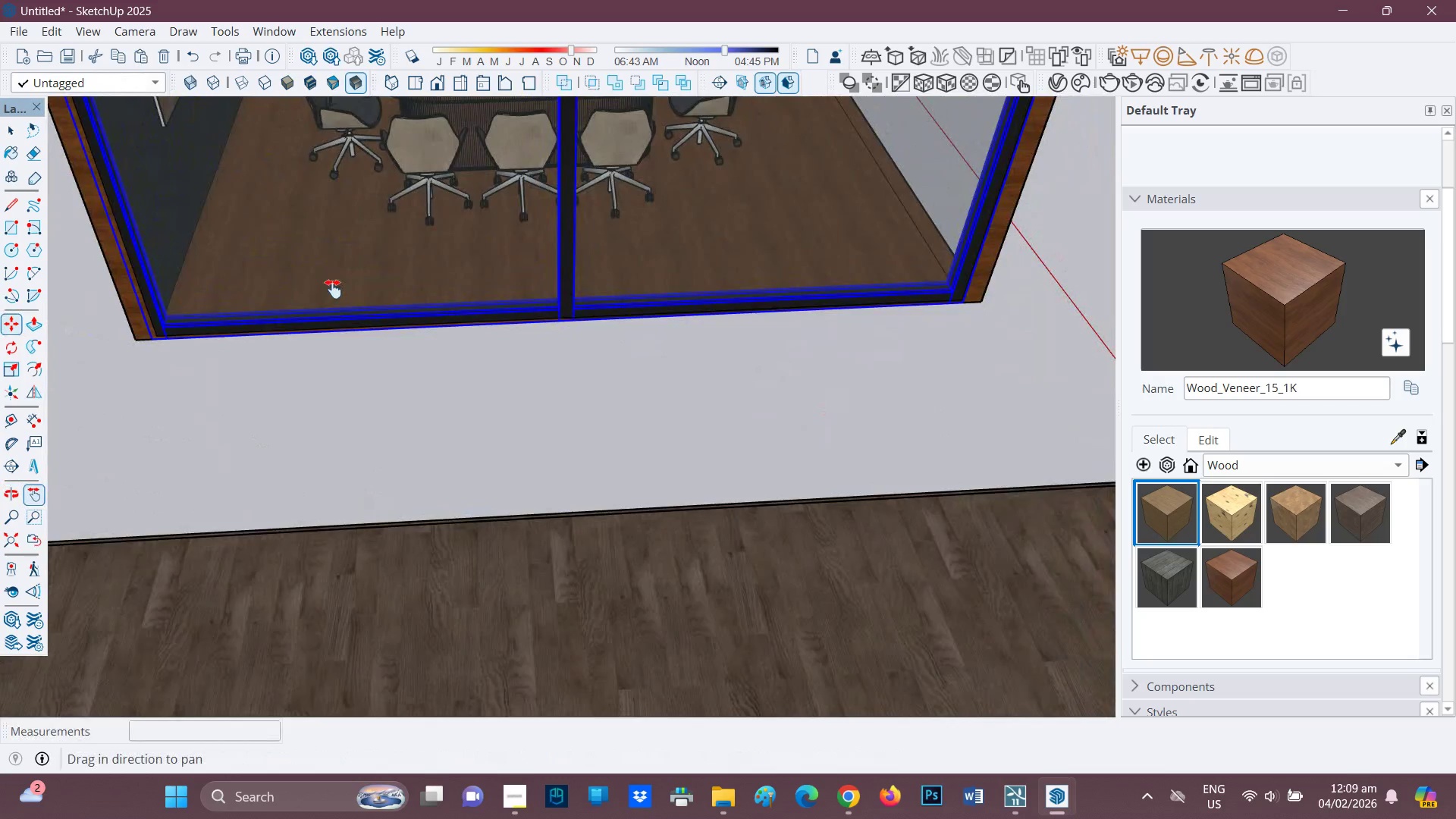 
left_click_drag(start_coordinate=[327, 282], to_coordinate=[663, 594])
 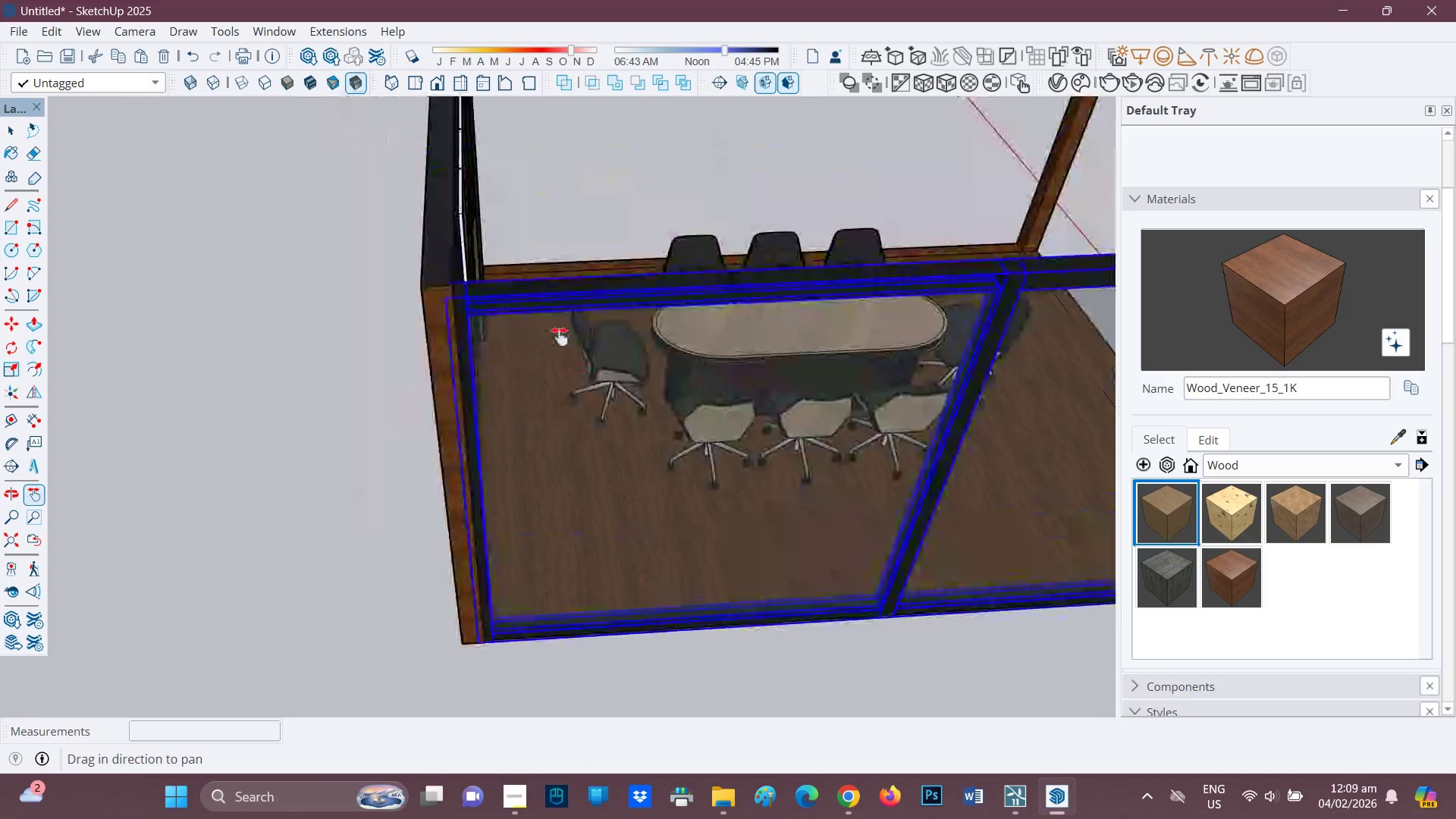 
scroll: coordinate [457, 286], scroll_direction: up, amount: 5.0
 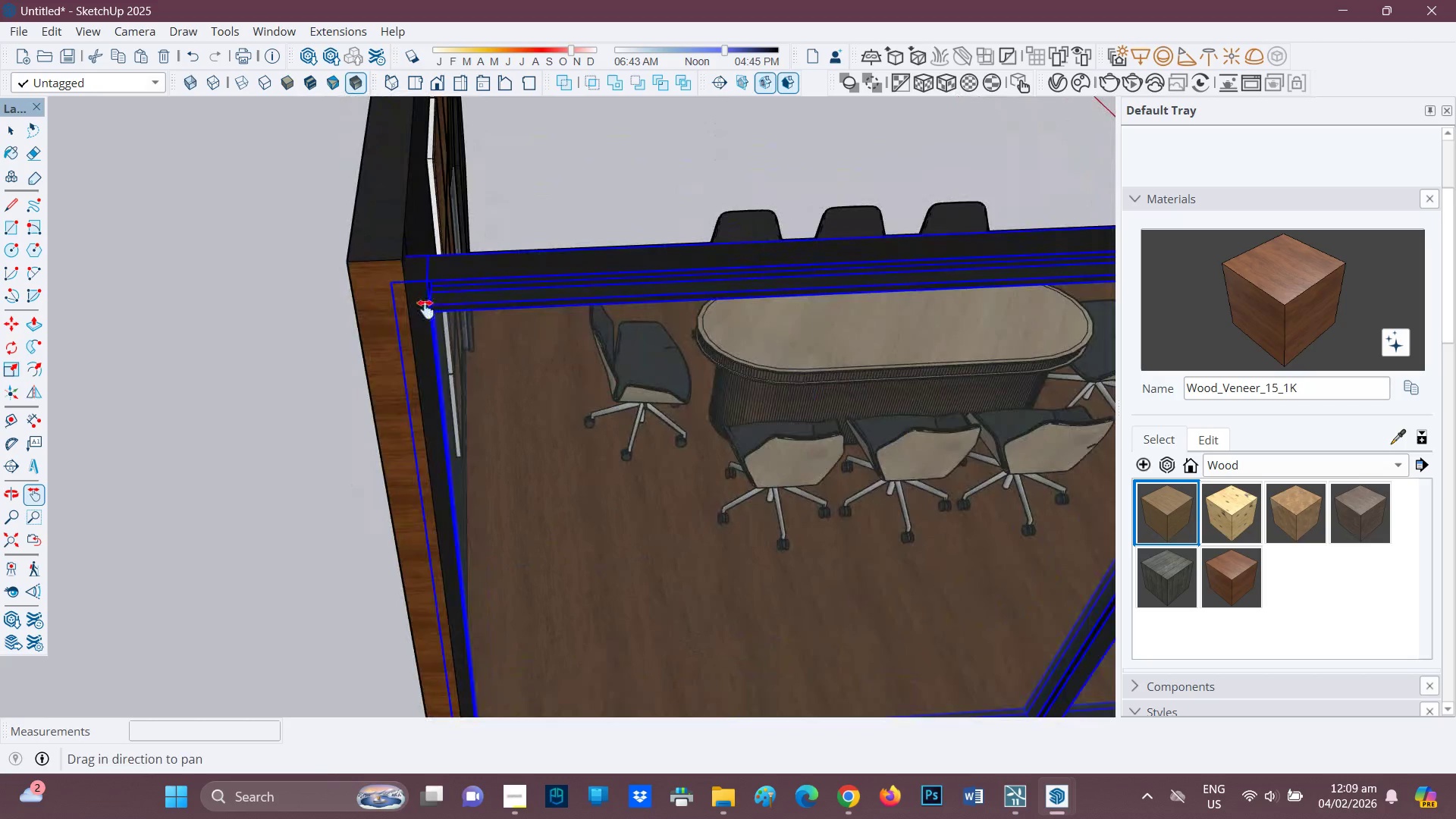 
key(S)
 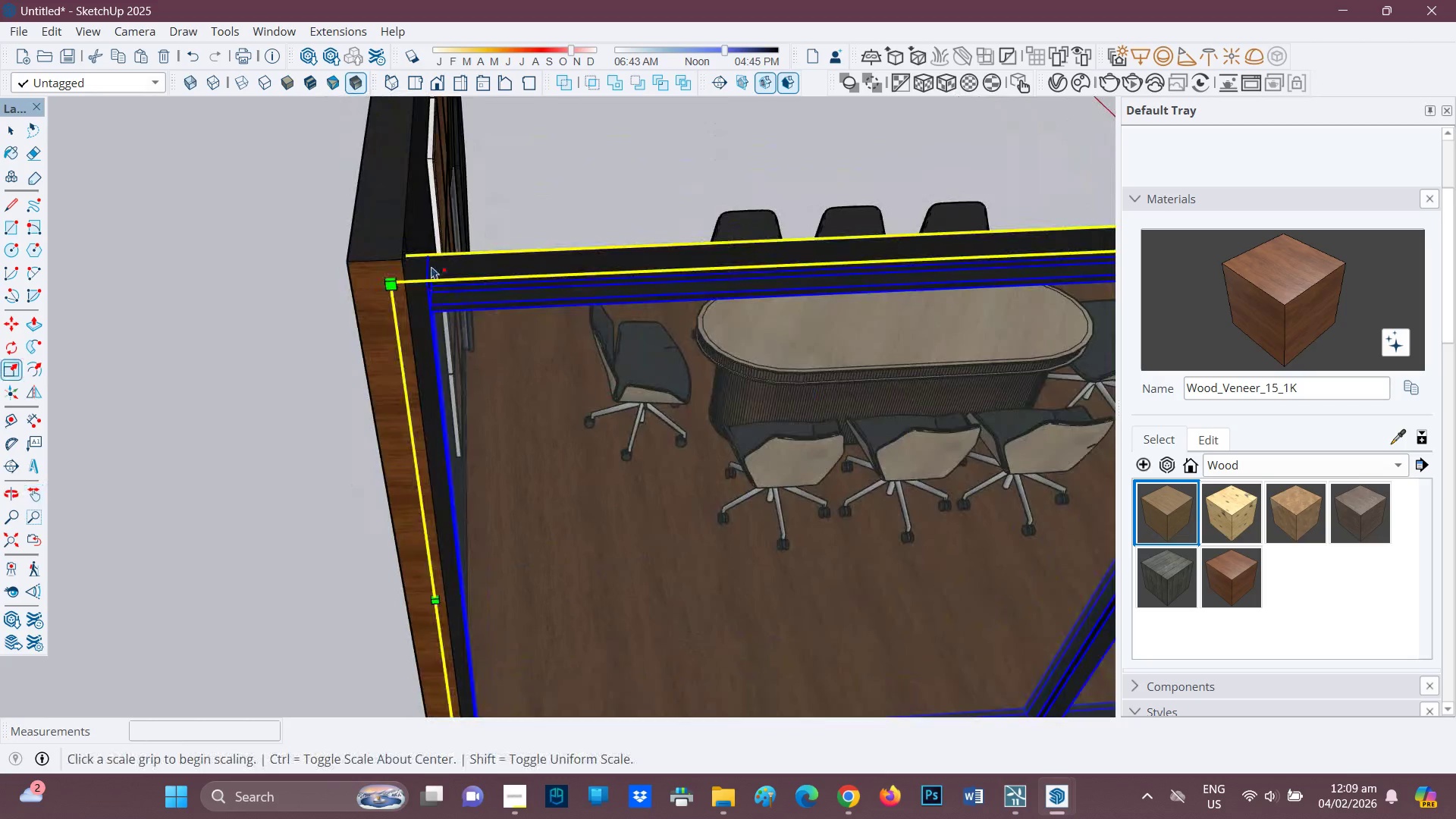 
scroll: coordinate [381, 286], scroll_direction: up, amount: 3.0
 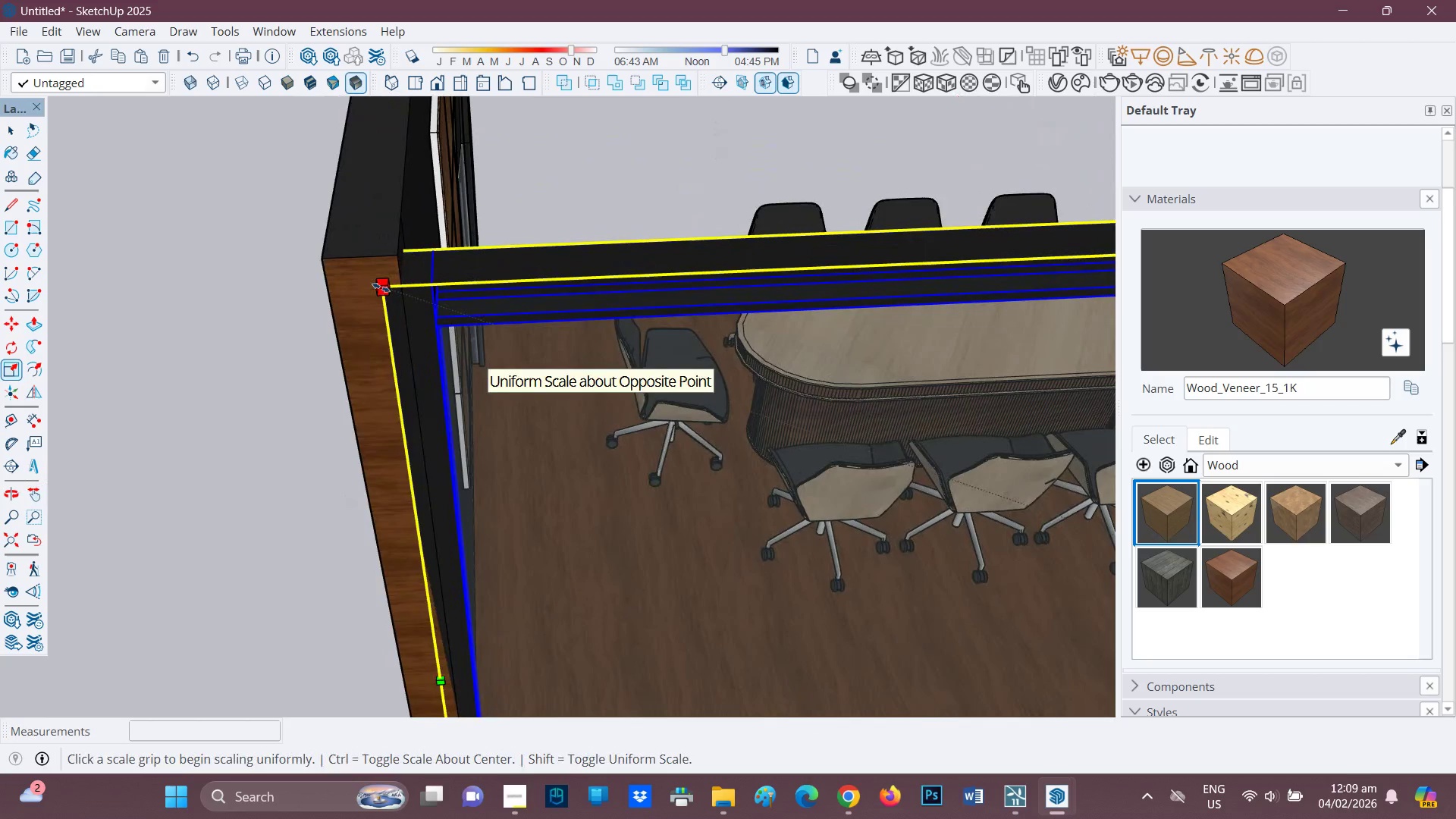 
left_click([381, 287])
 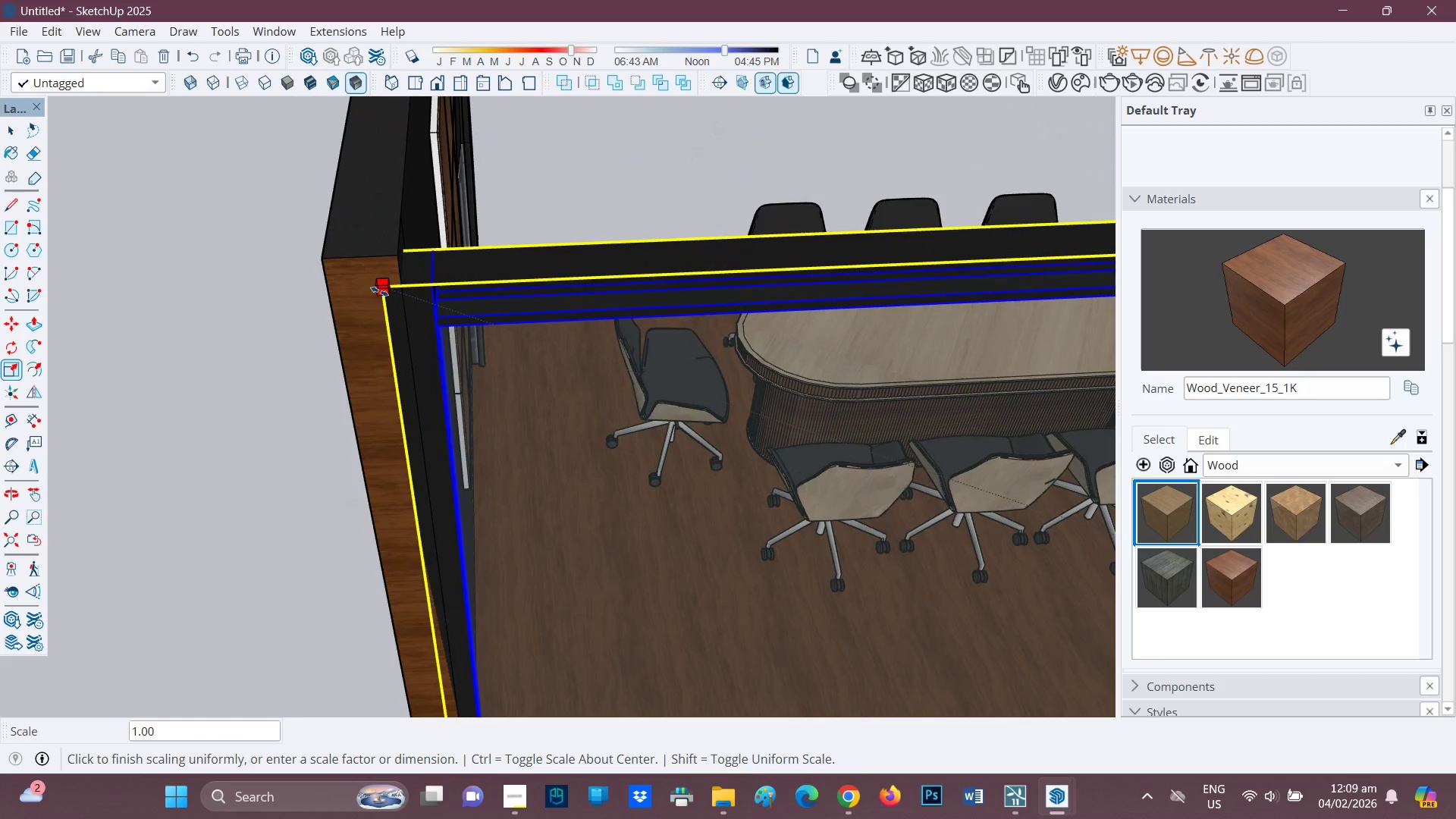 
left_click([380, 290])
 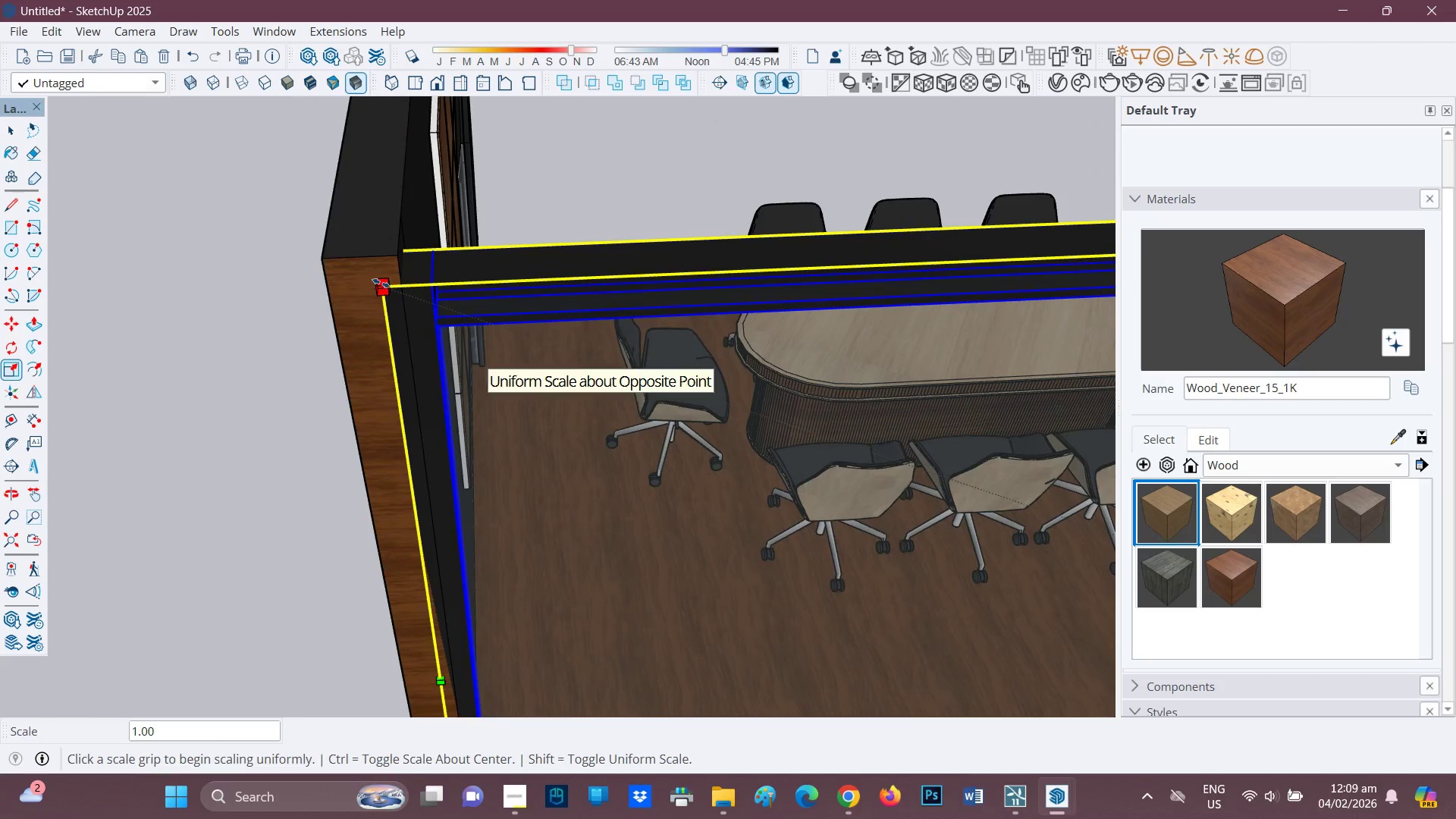 
left_click([382, 286])
 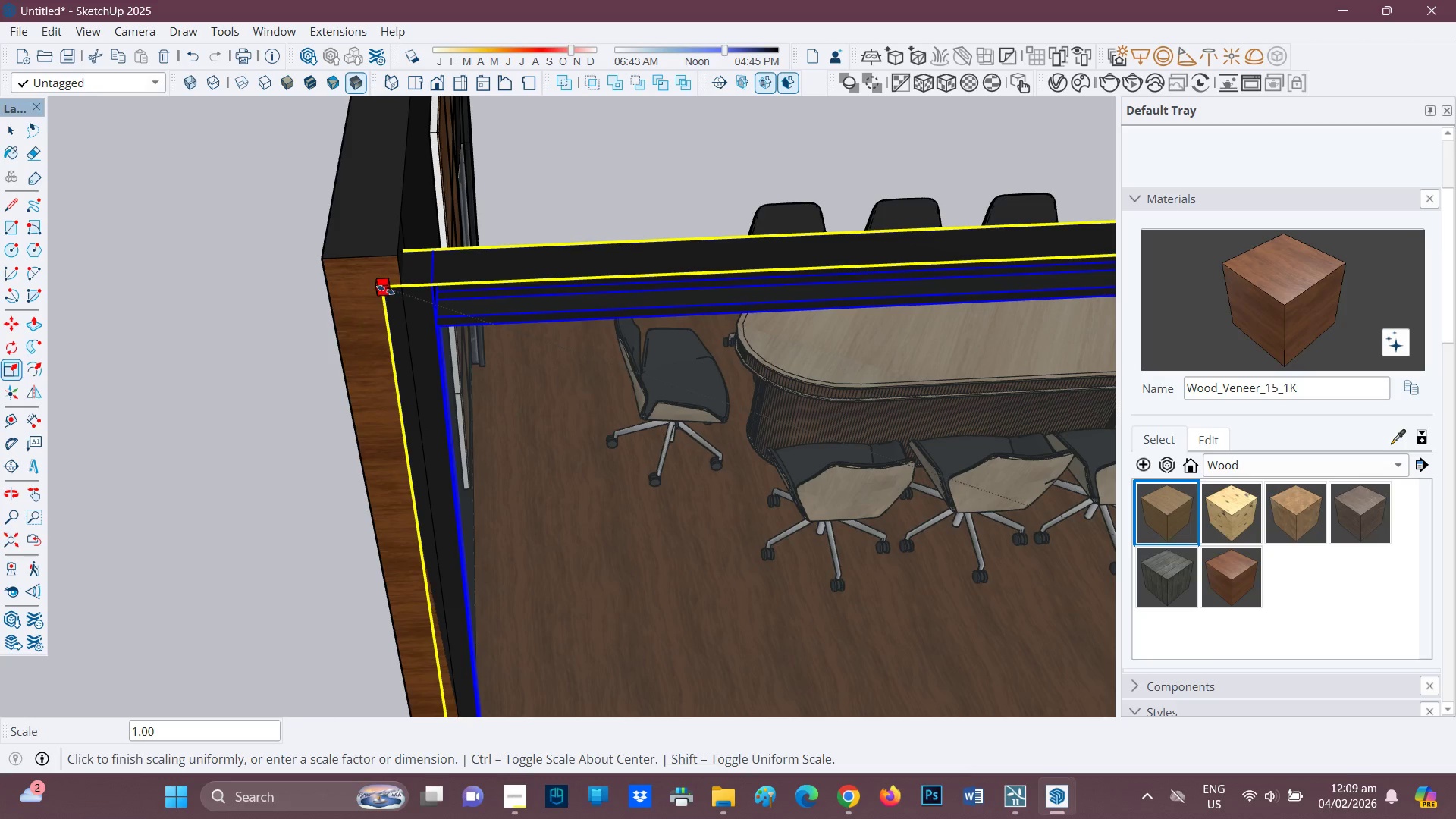 
left_click([385, 289])
 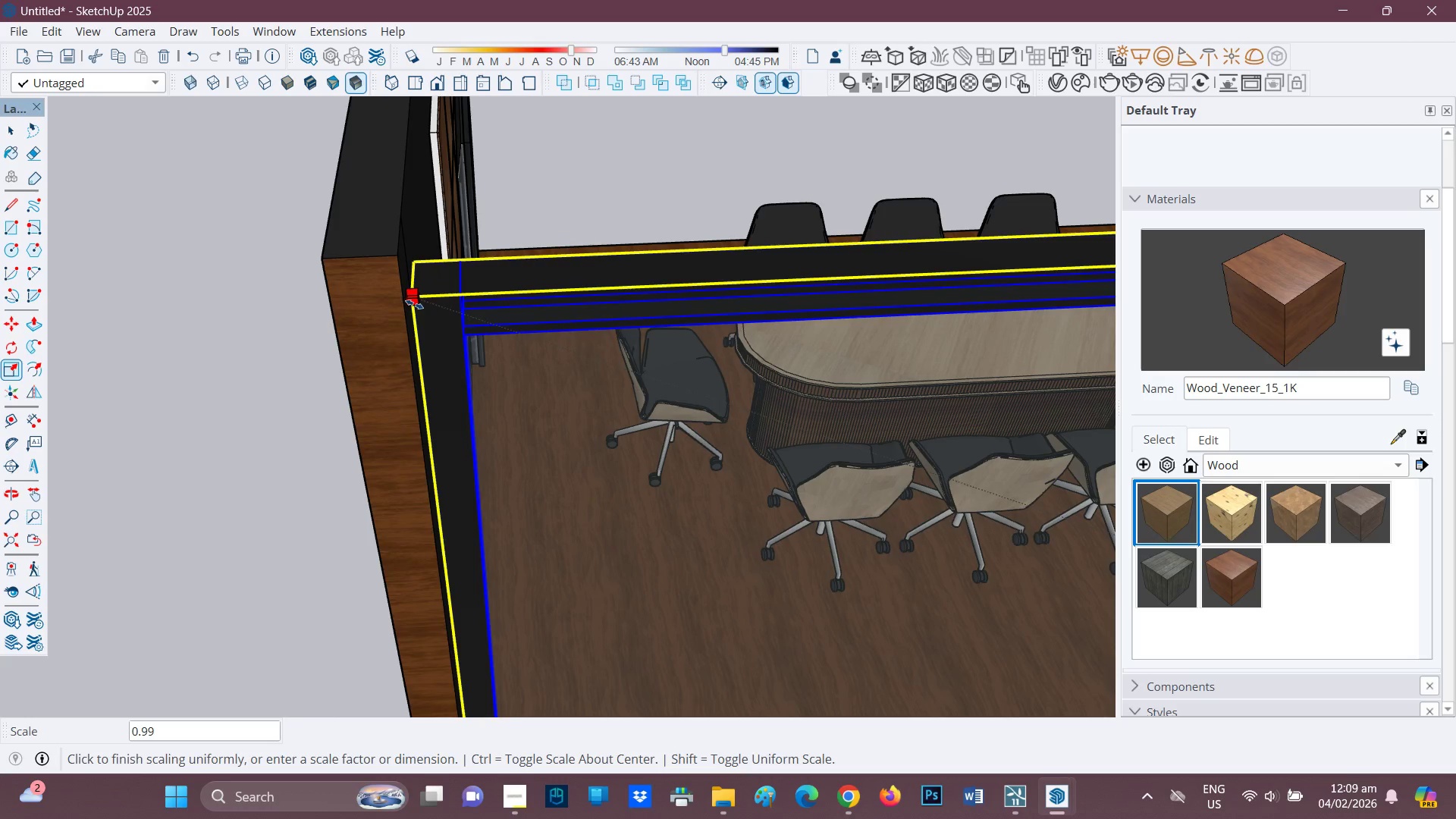 
left_click([409, 303])
 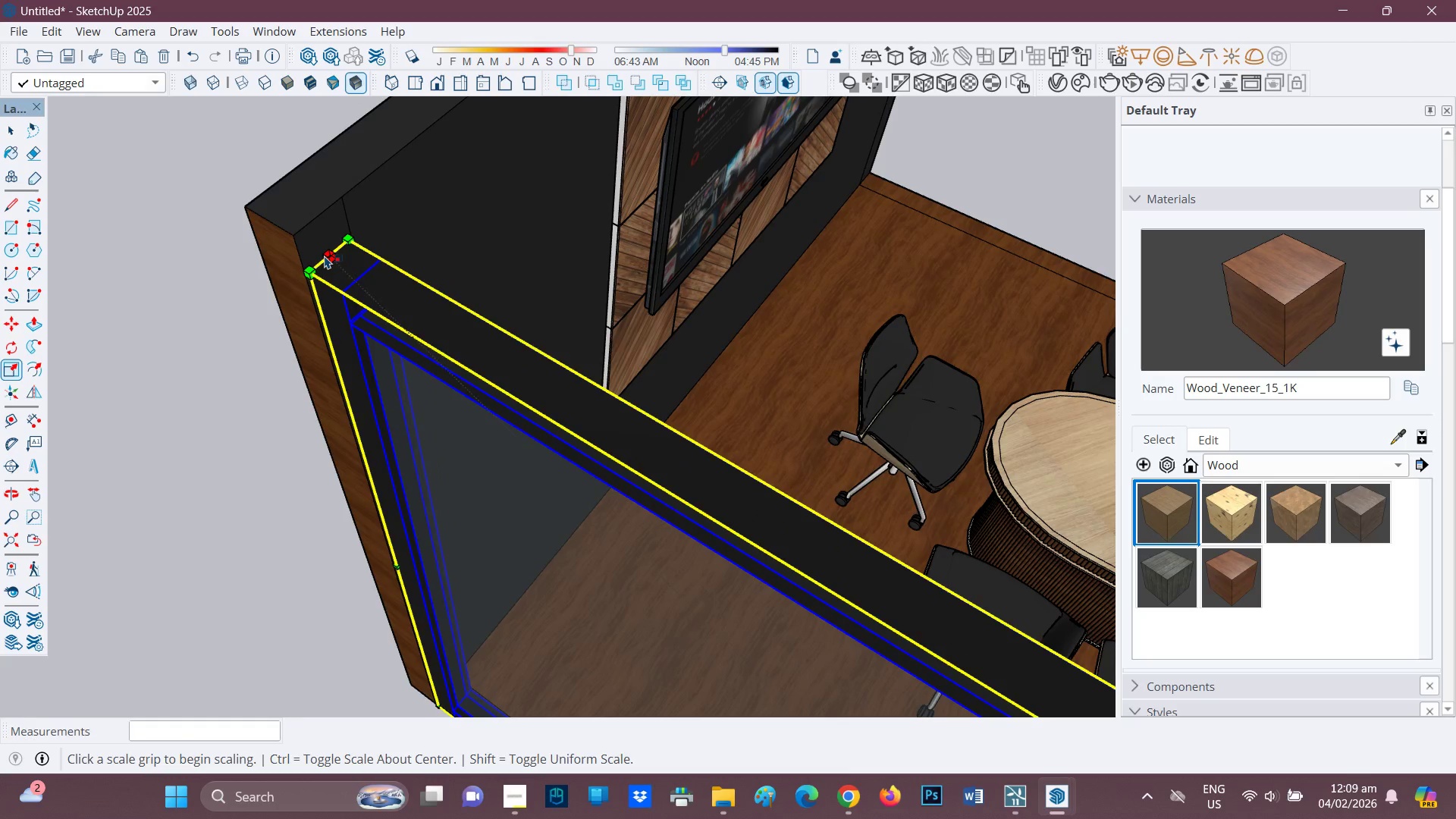 
left_click([328, 256])
 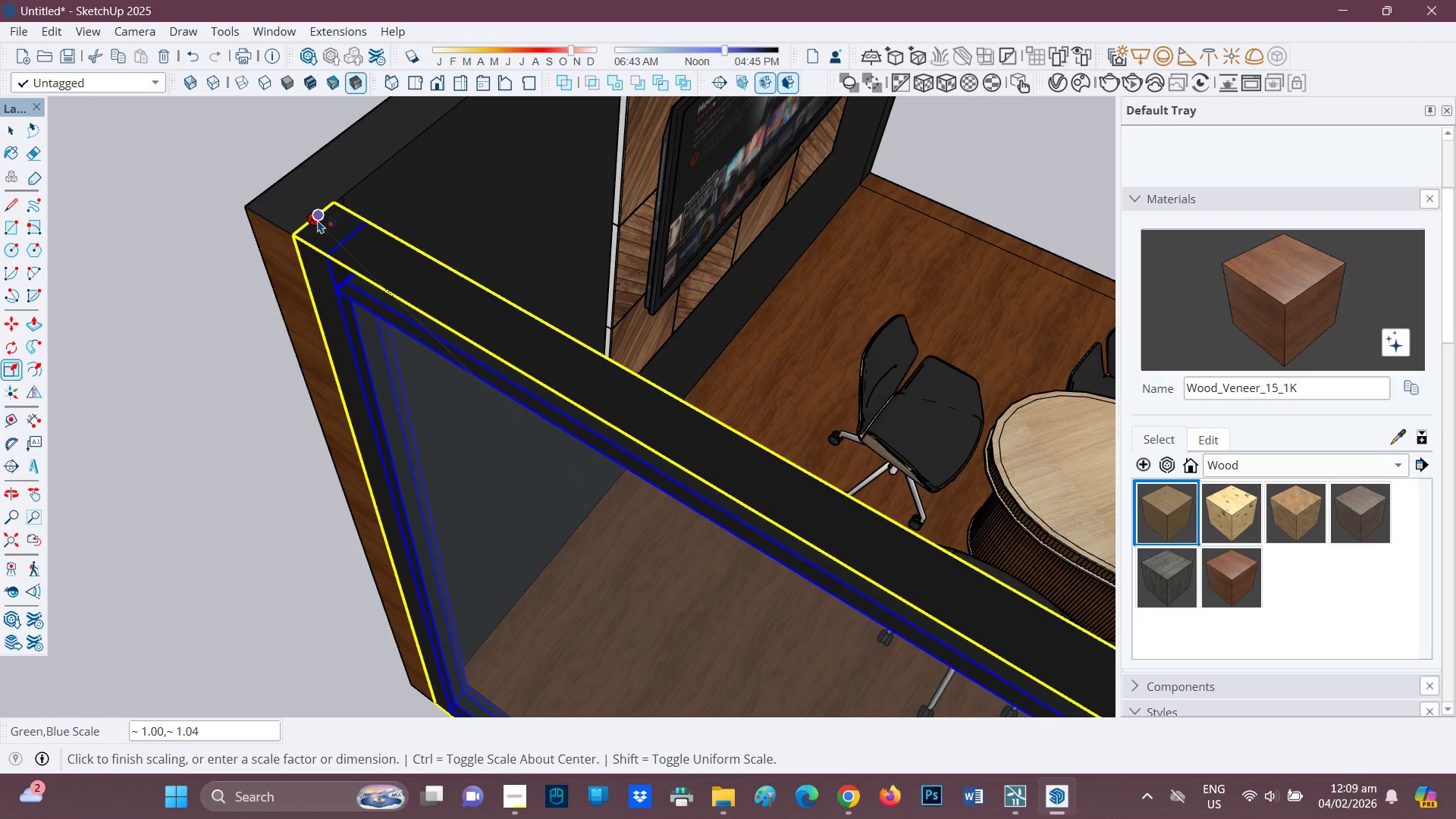 
left_click([318, 220])
 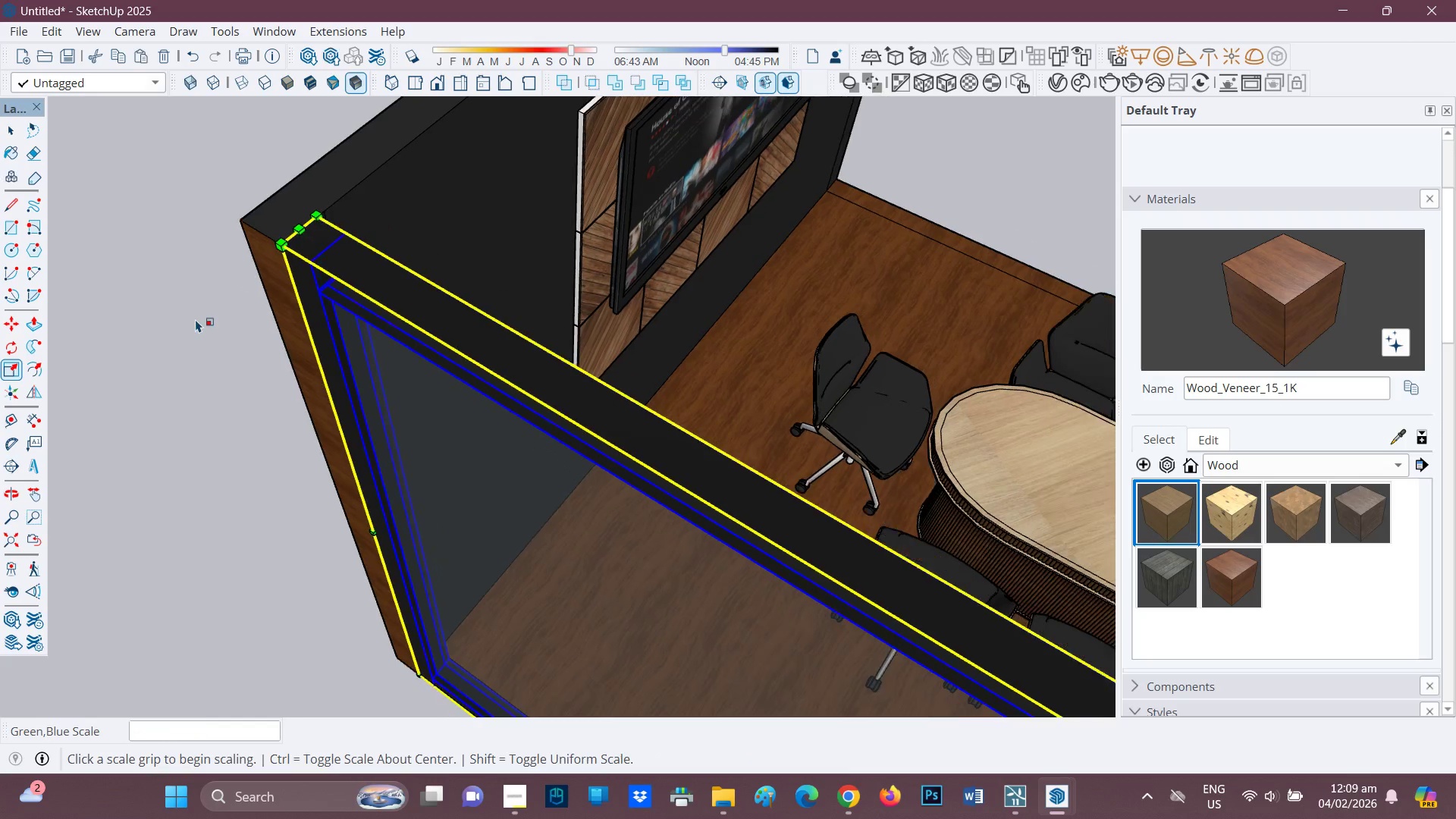 
scroll: coordinate [233, 451], scroll_direction: down, amount: 7.0
 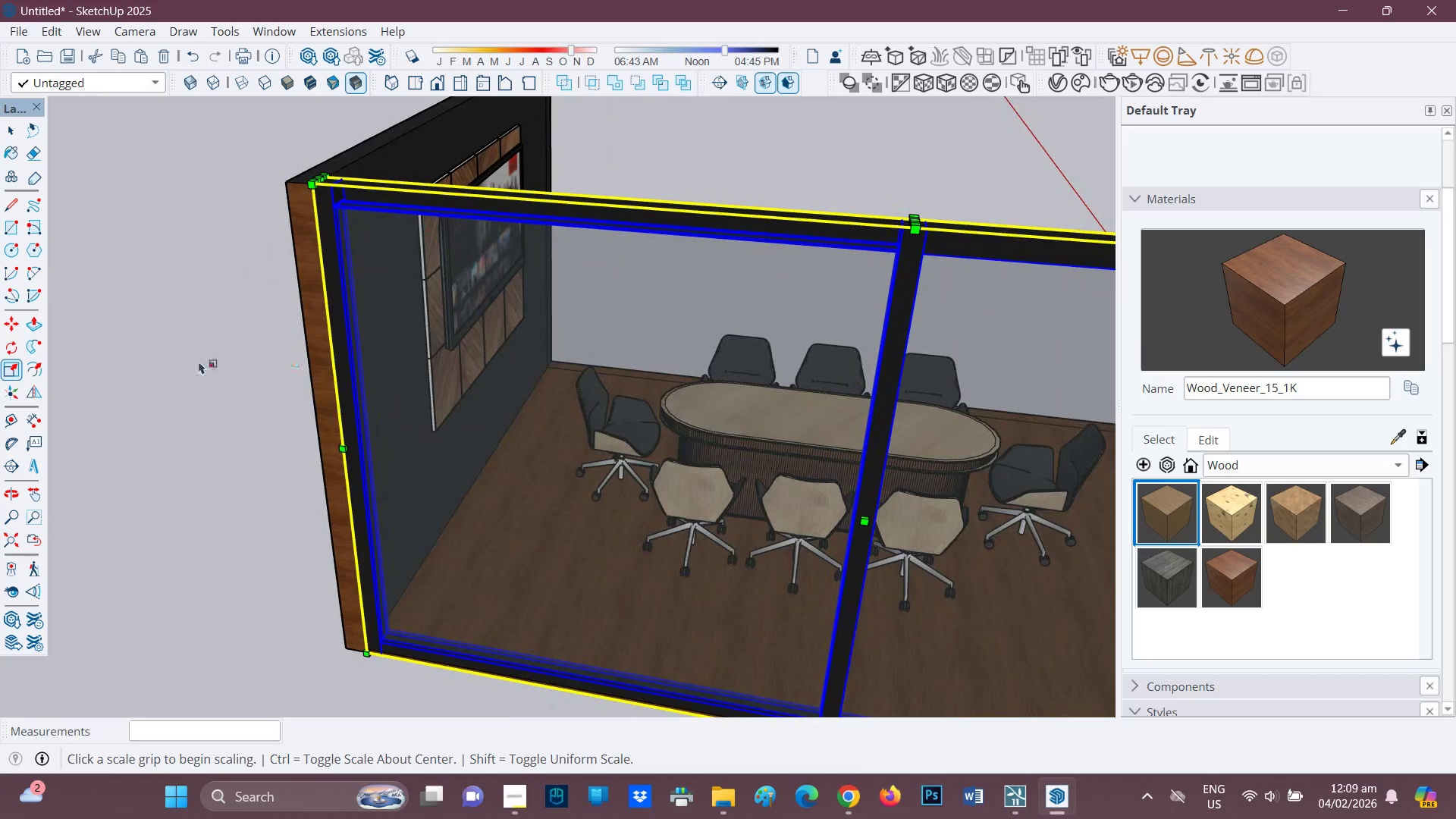 
left_click([138, 372])
 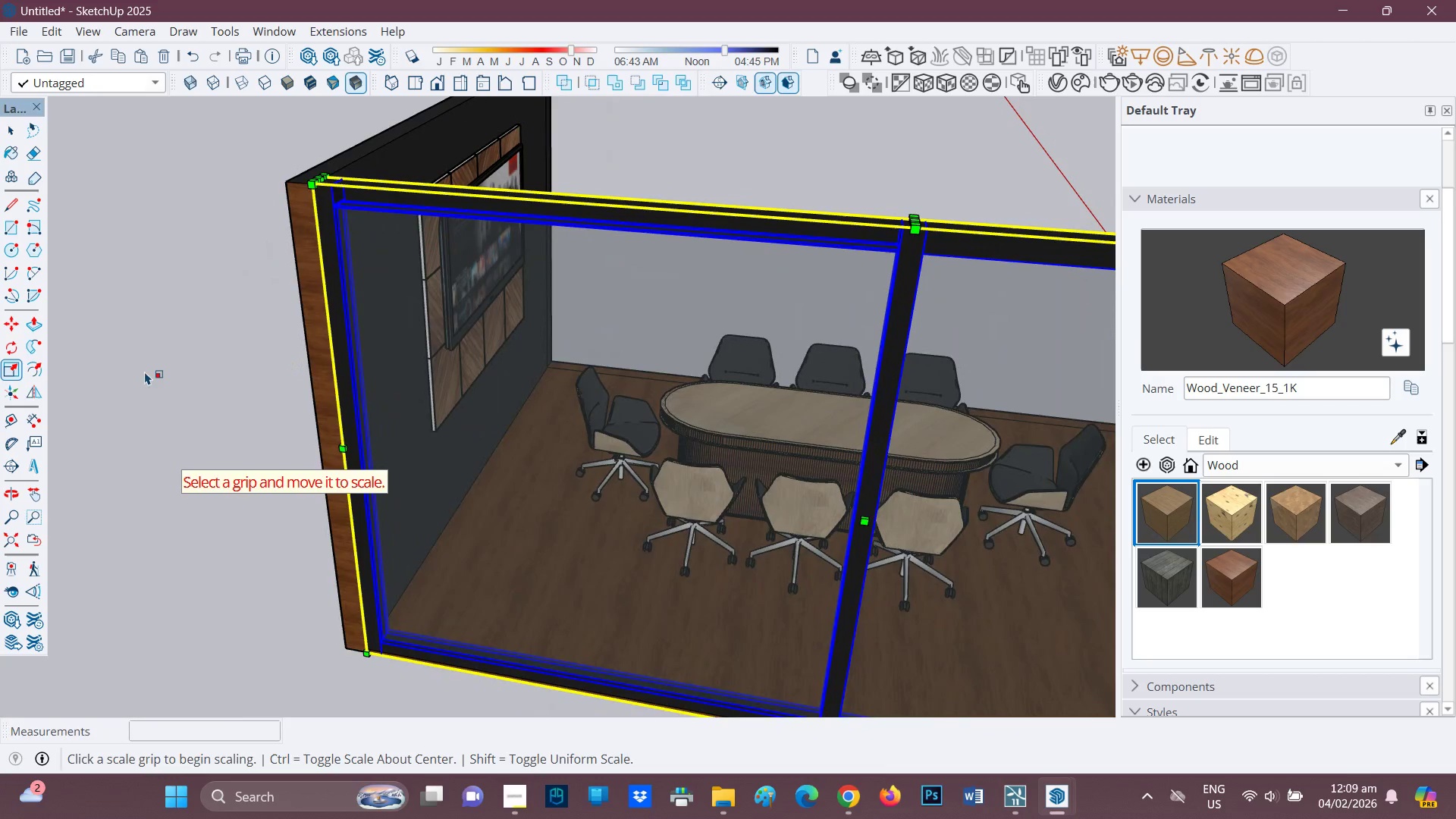 
key(Space)
 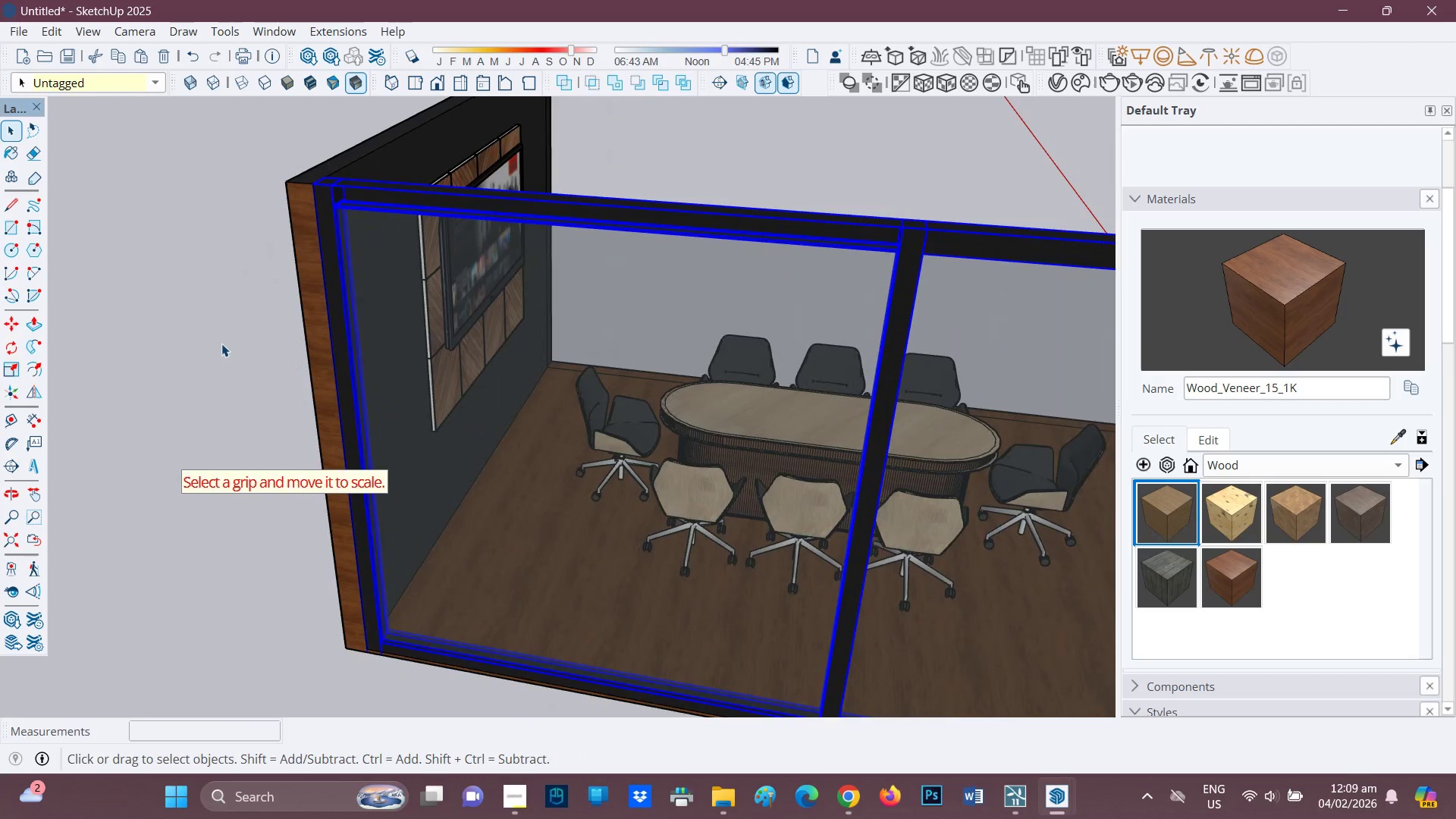 
left_click([221, 344])
 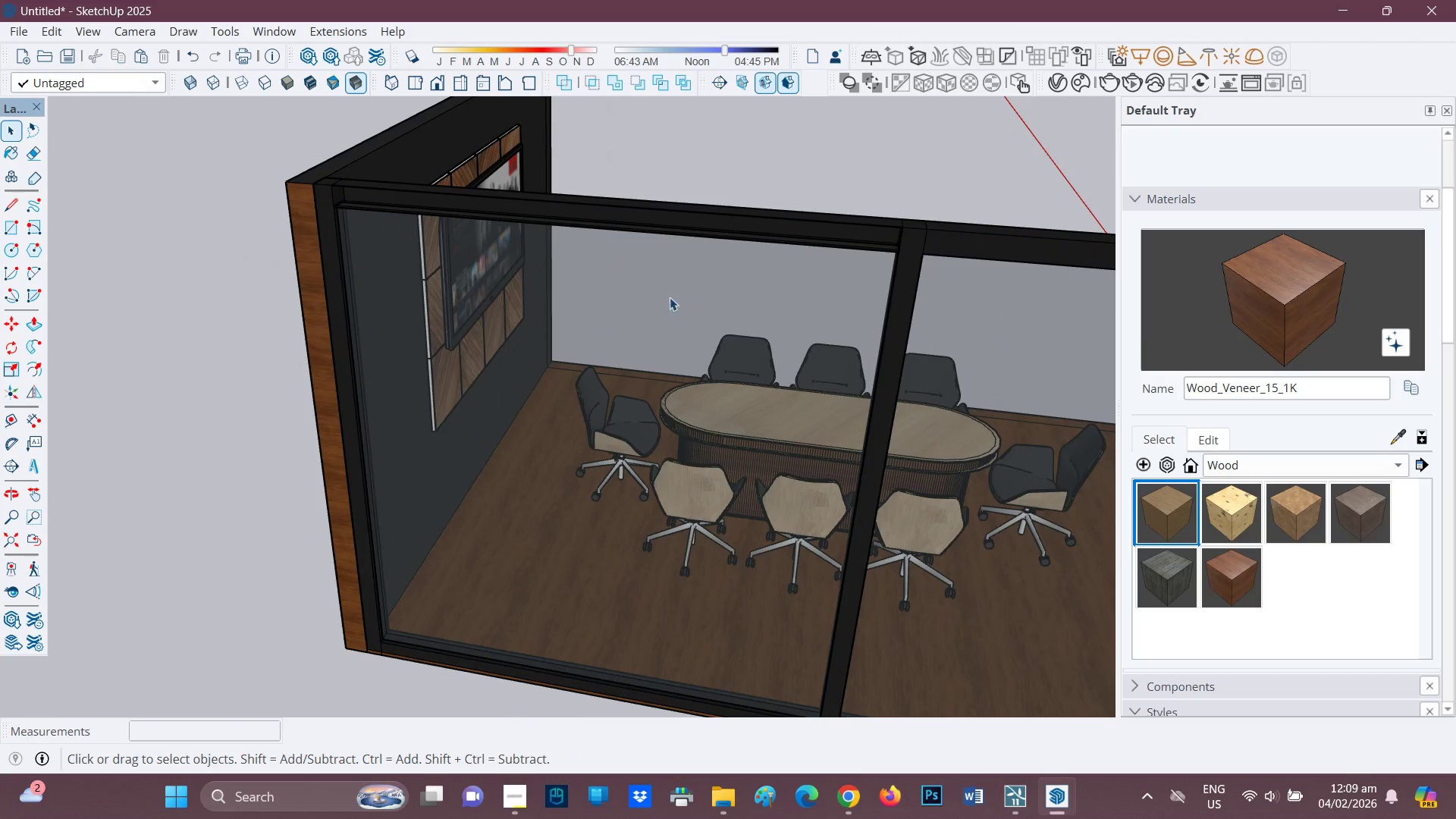 
double_click([939, 240])
 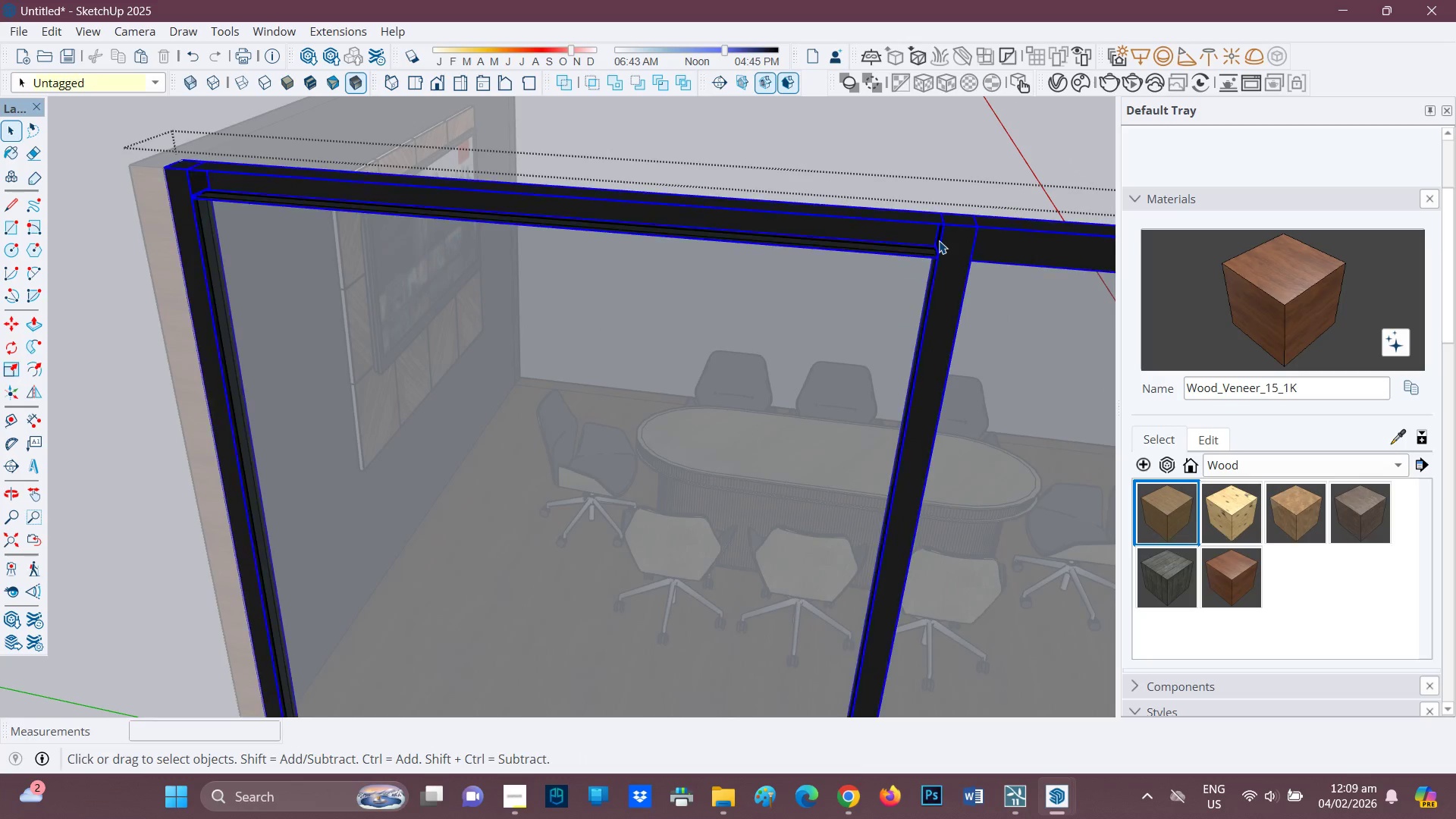 
scroll: coordinate [915, 256], scroll_direction: up, amount: 3.0
 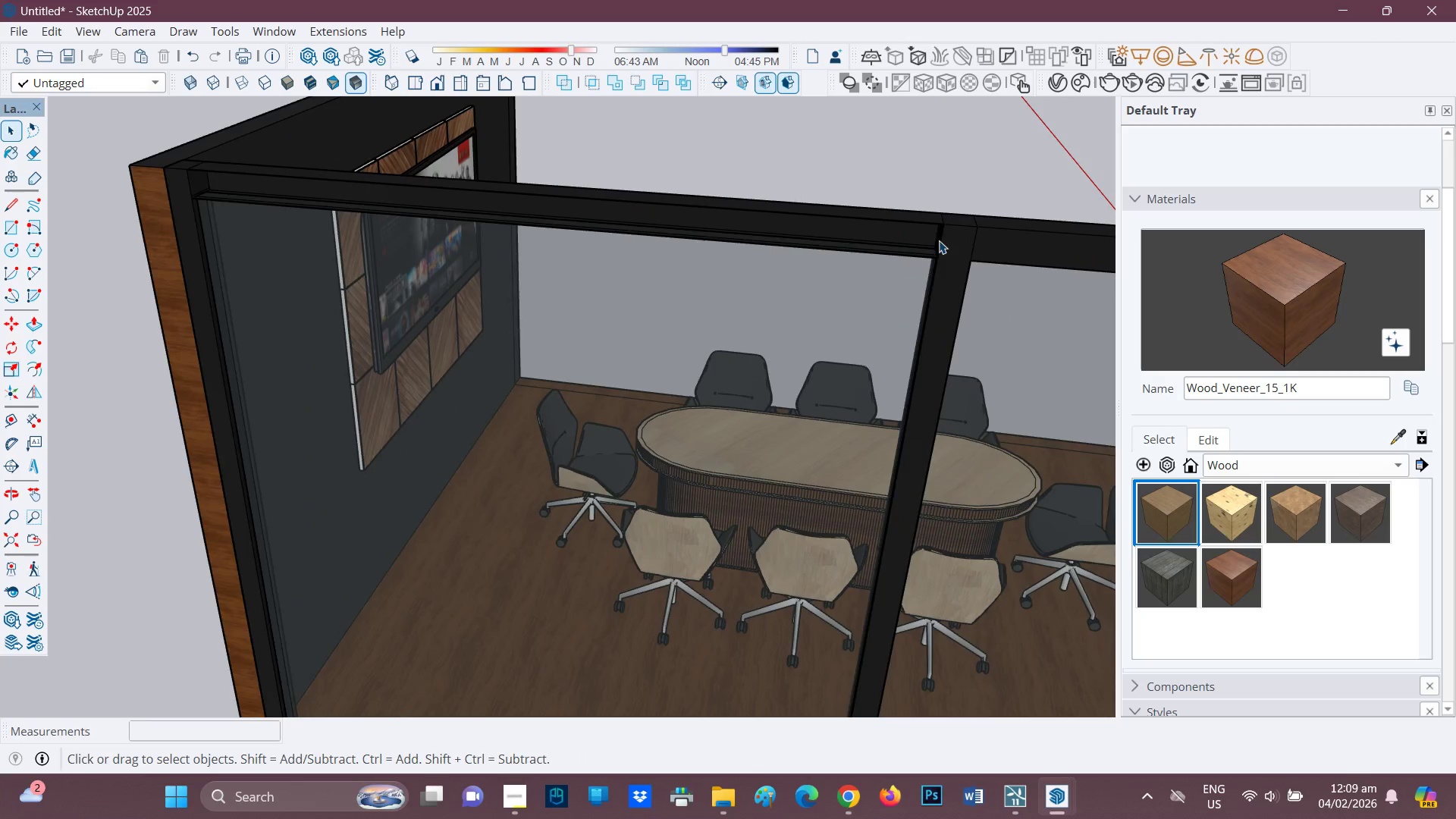 
triple_click([939, 240])
 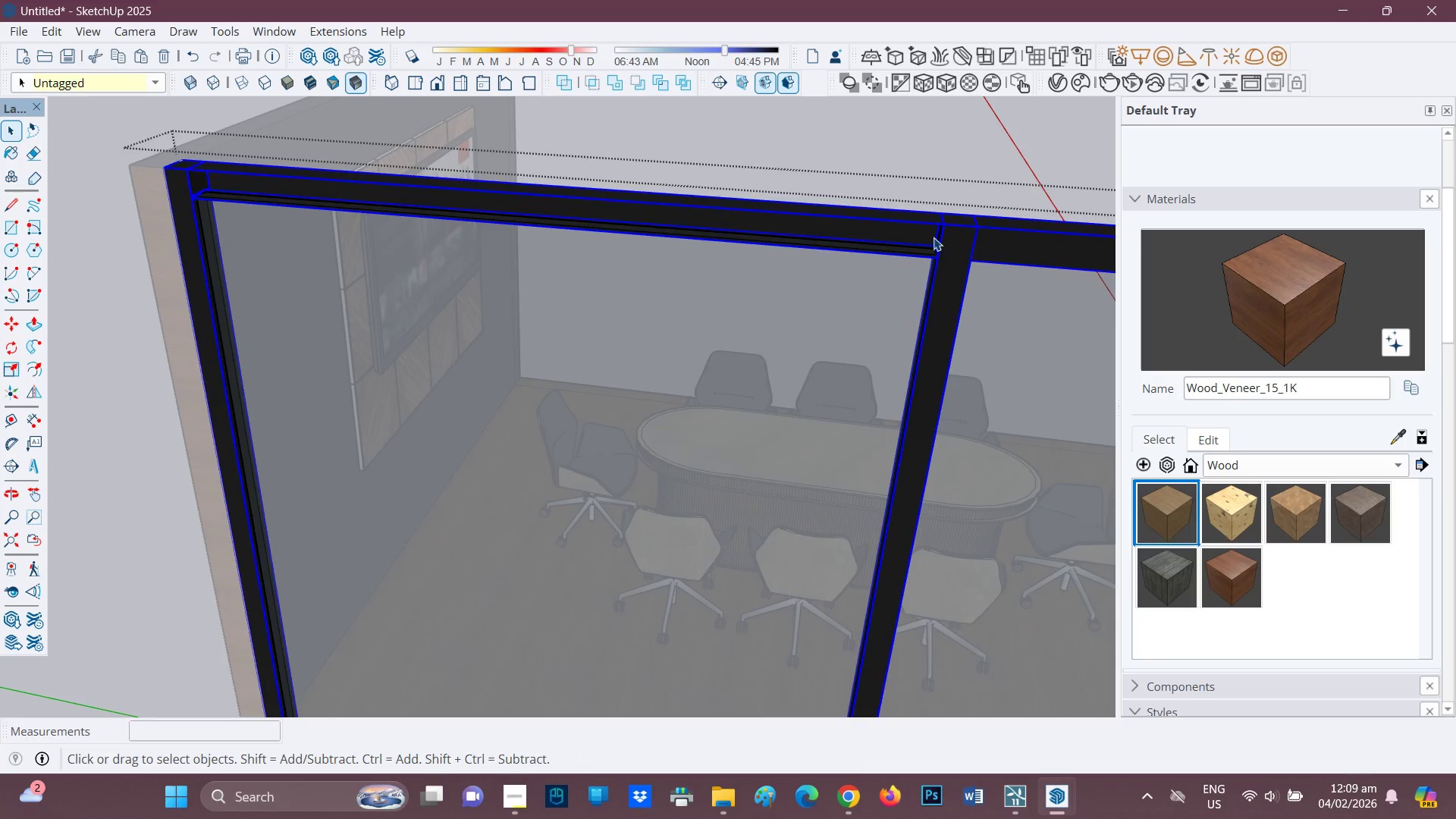 
triple_click([934, 237])
 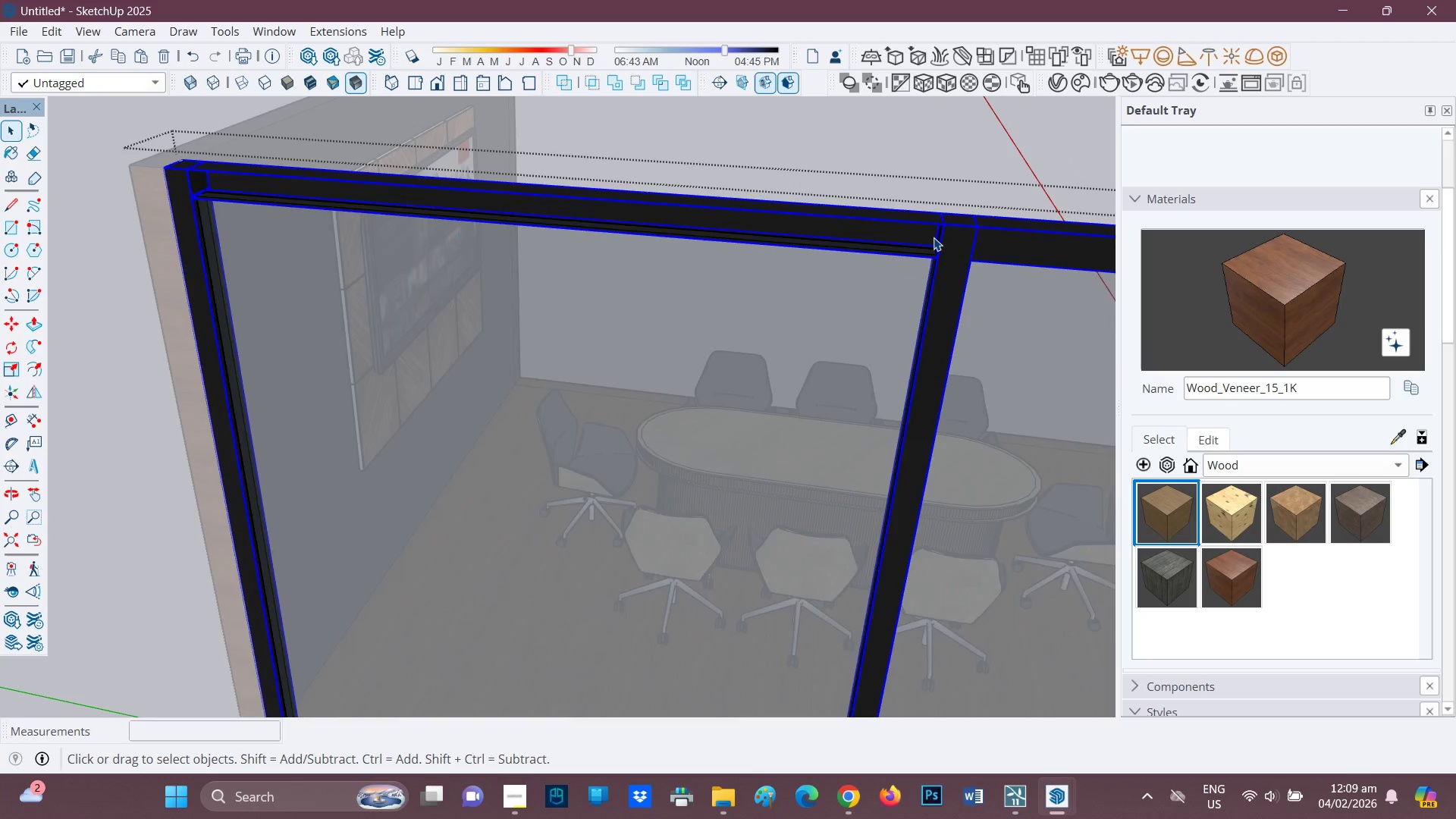 
triple_click([934, 237])
 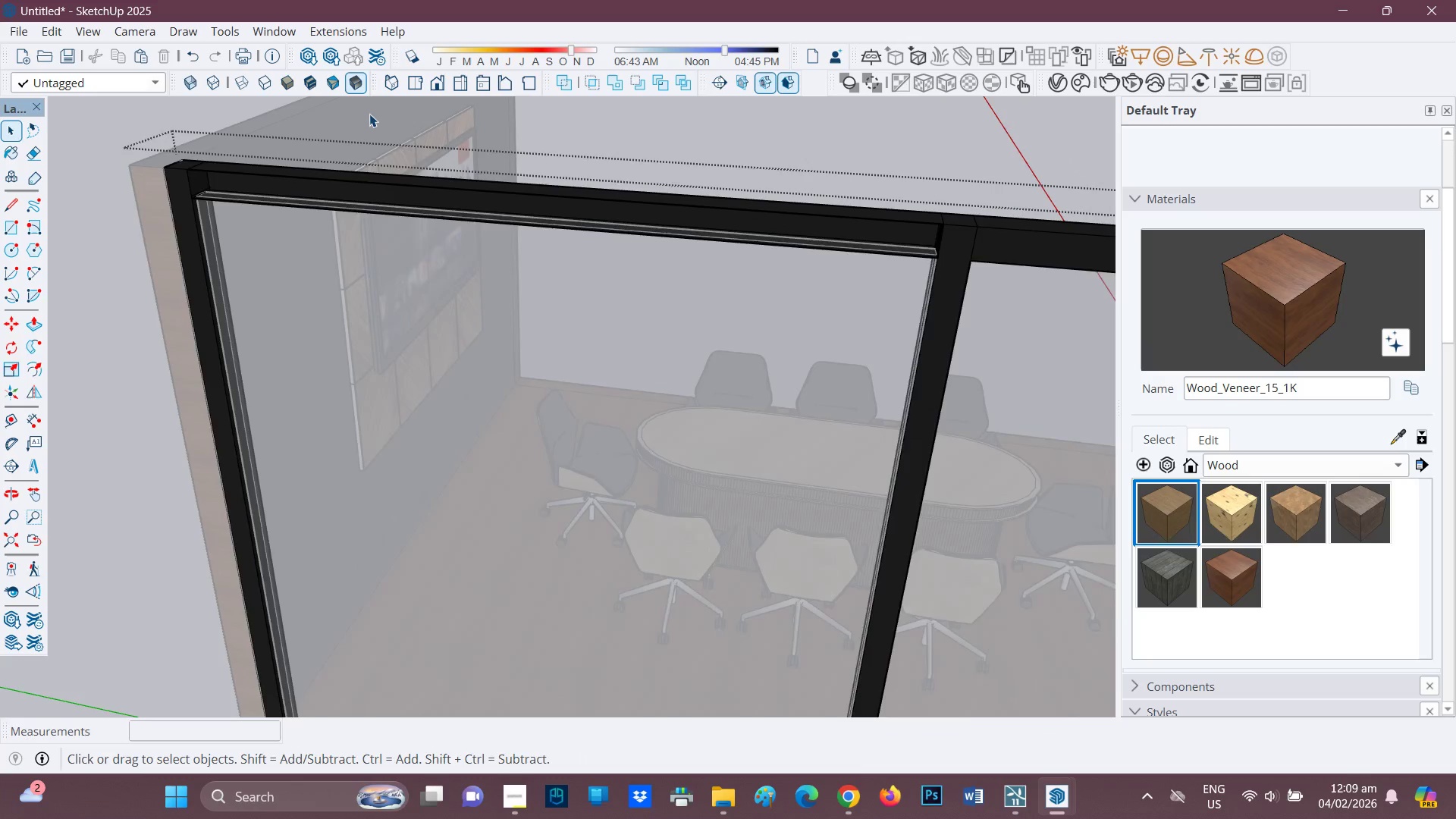 
scroll: coordinate [177, 180], scroll_direction: up, amount: 3.0
 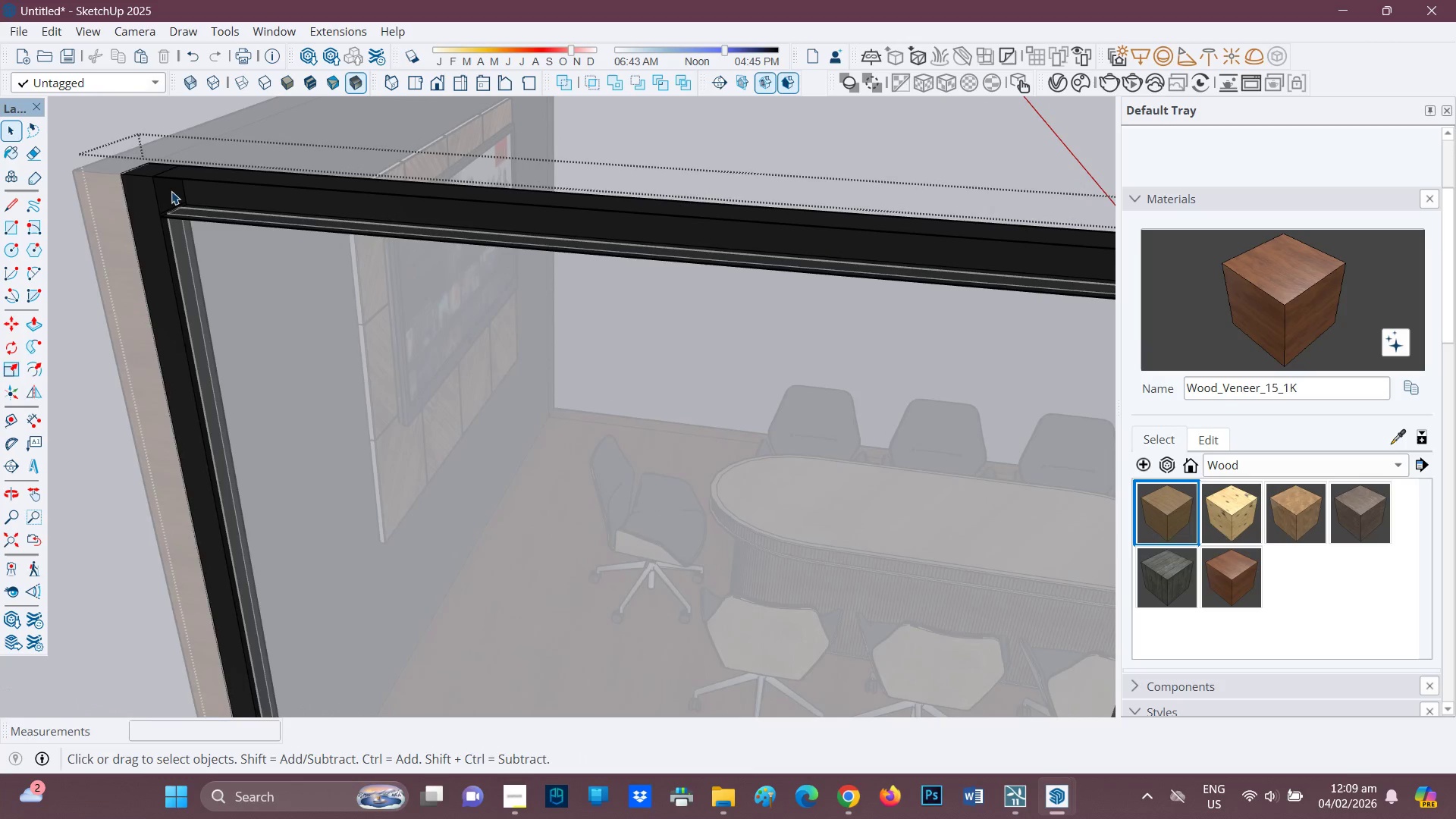 
left_click([171, 191])
 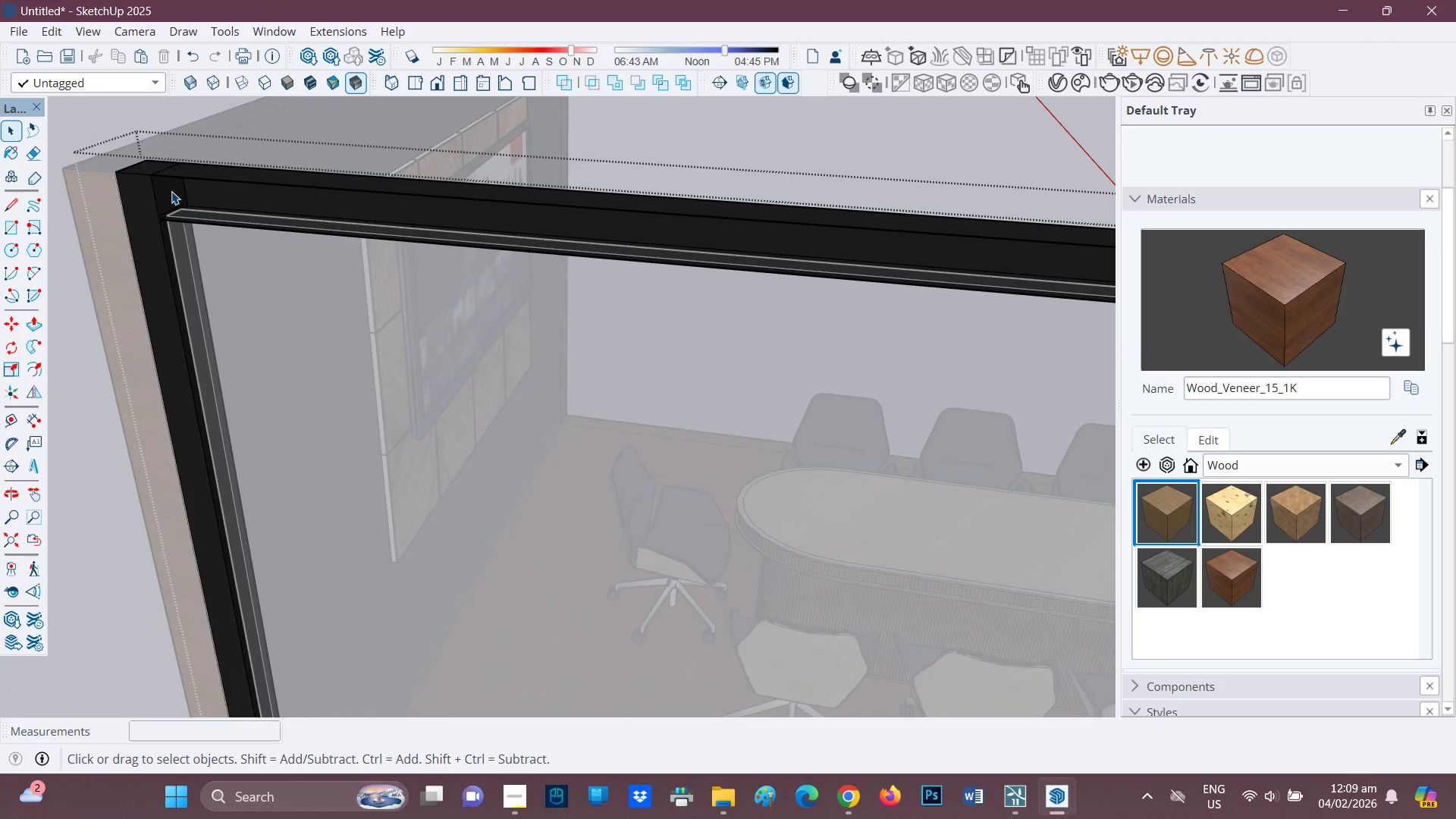 
scroll: coordinate [171, 191], scroll_direction: up, amount: 1.0
 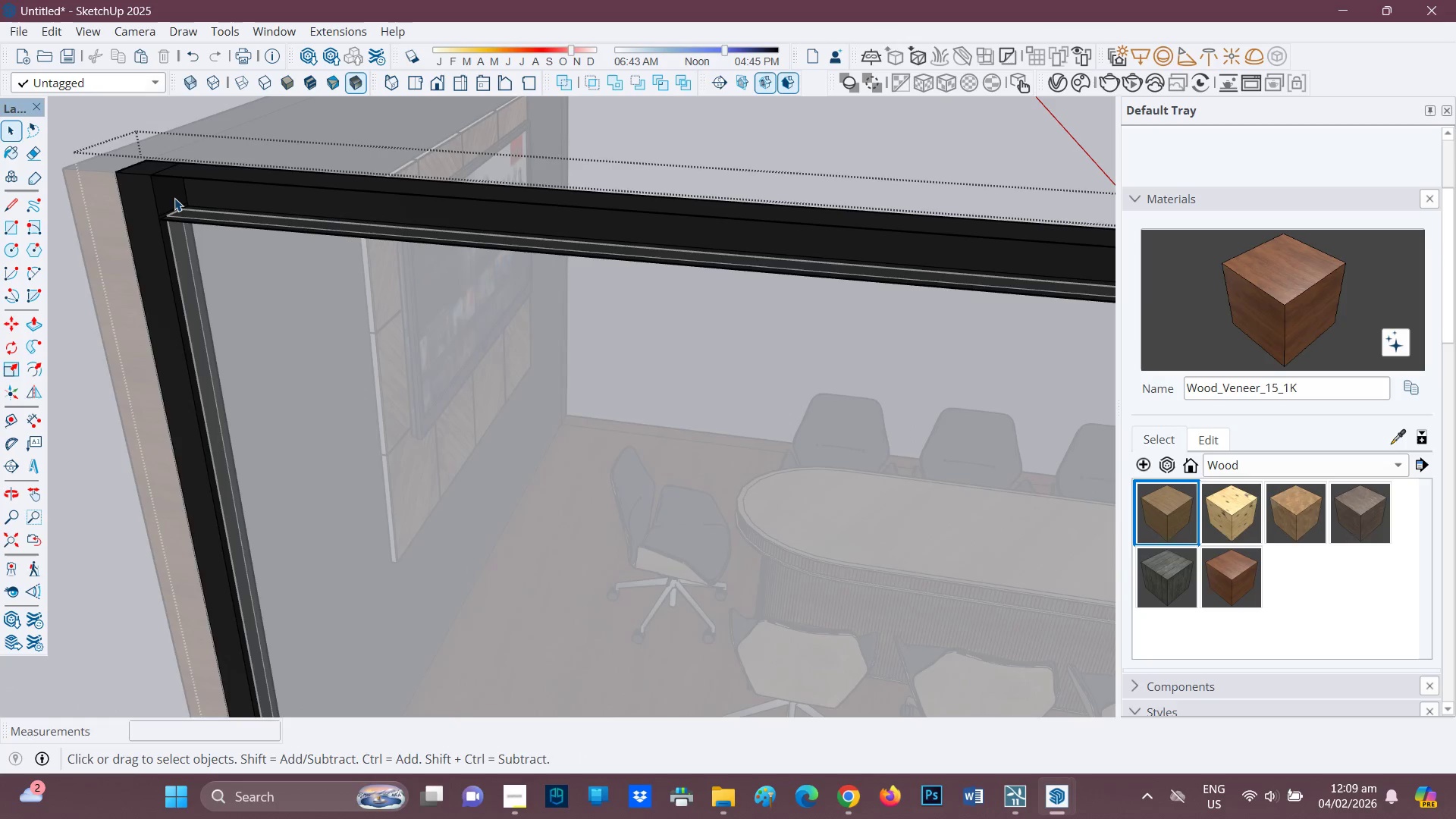 
double_click([174, 198])
 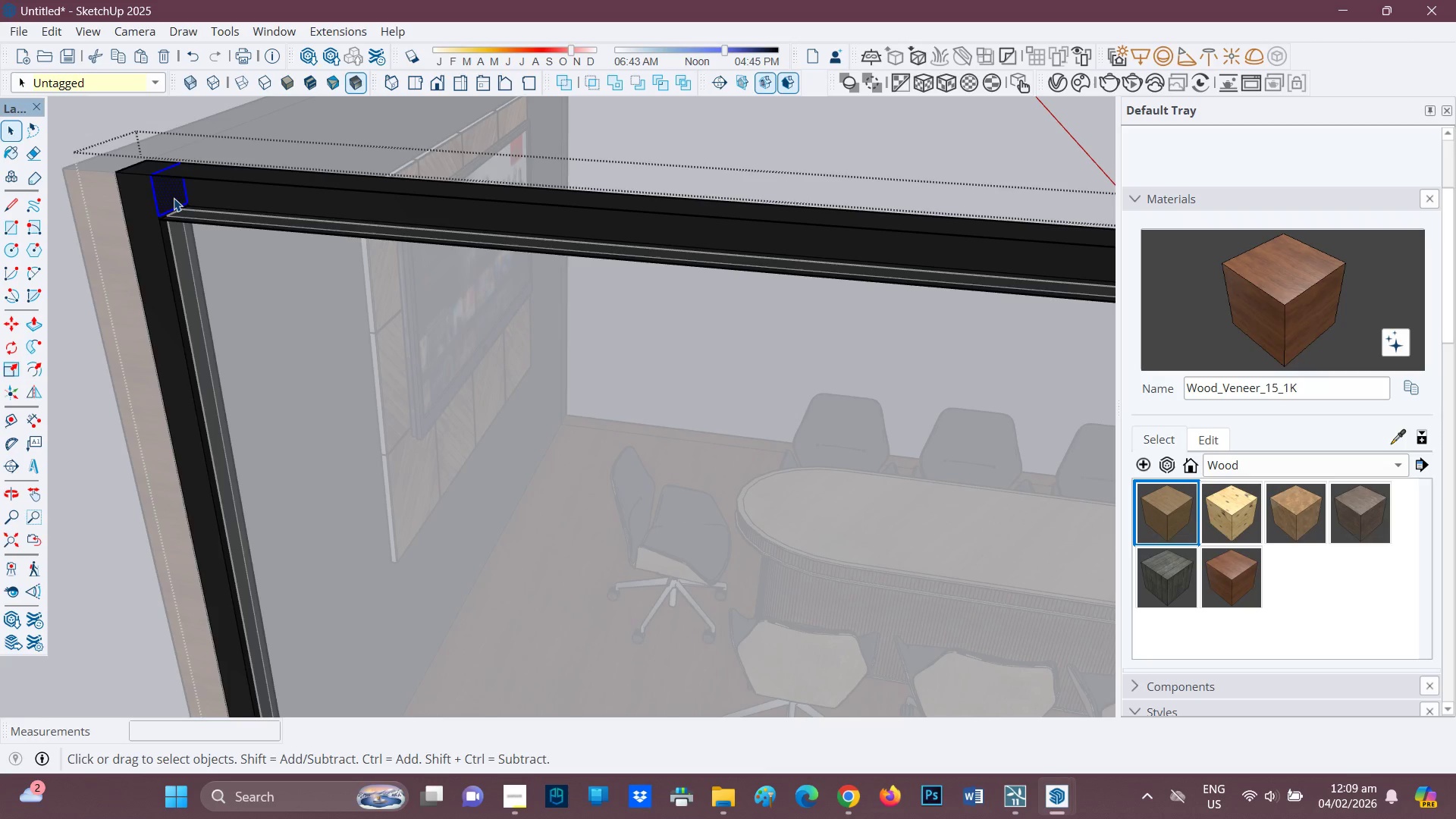 
key(P)
 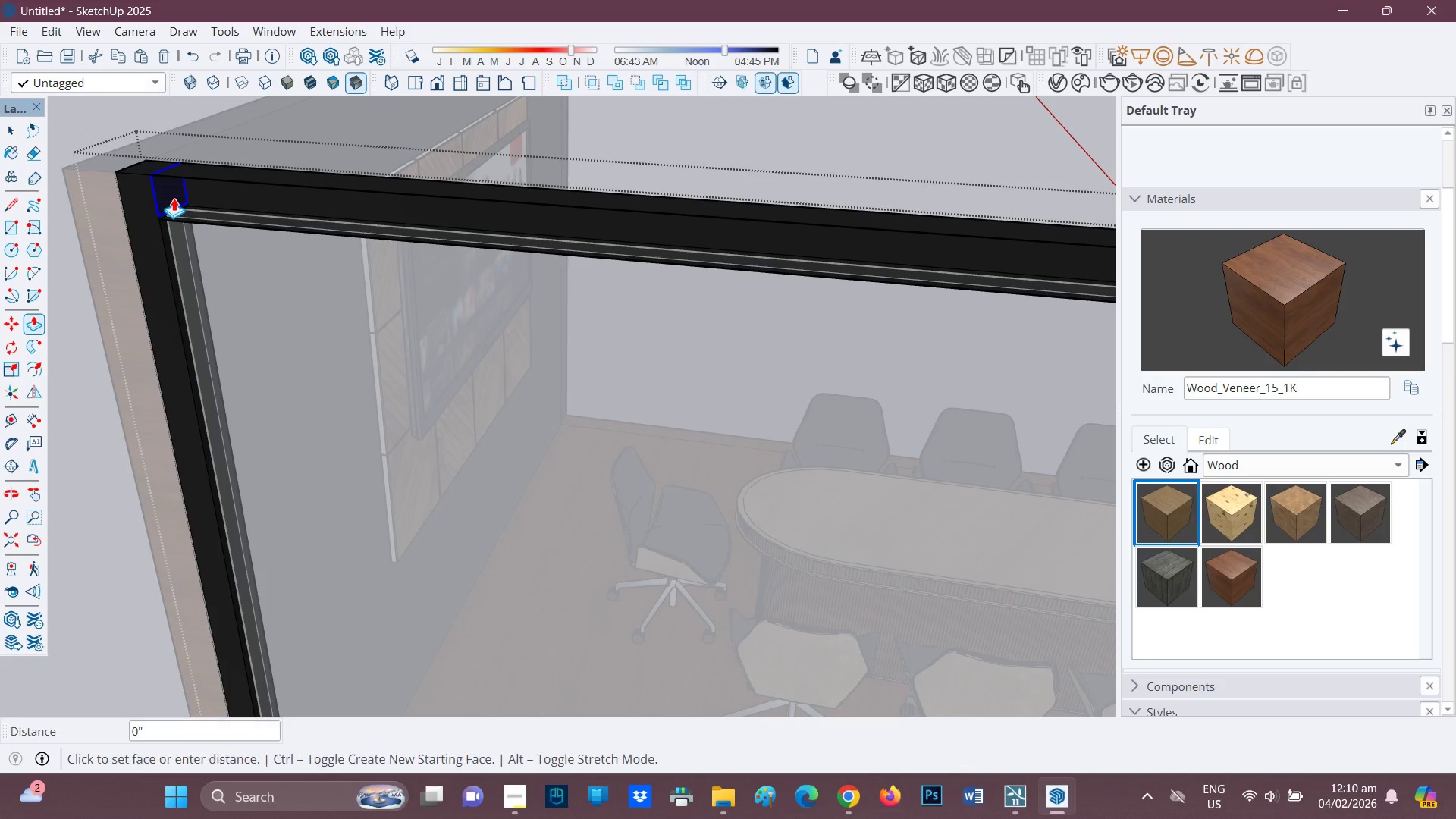 
left_click([174, 198])
 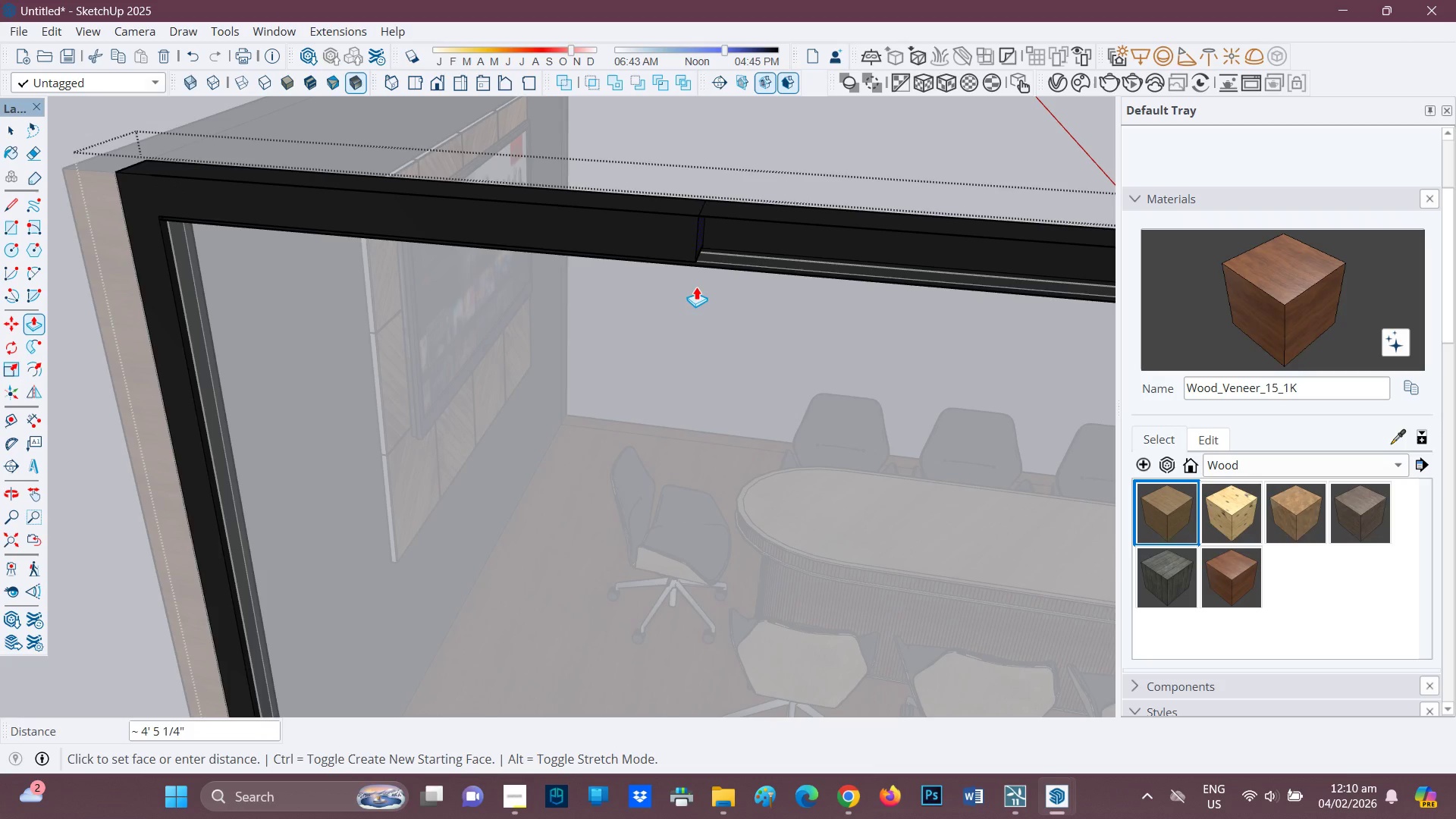 
key(H)
 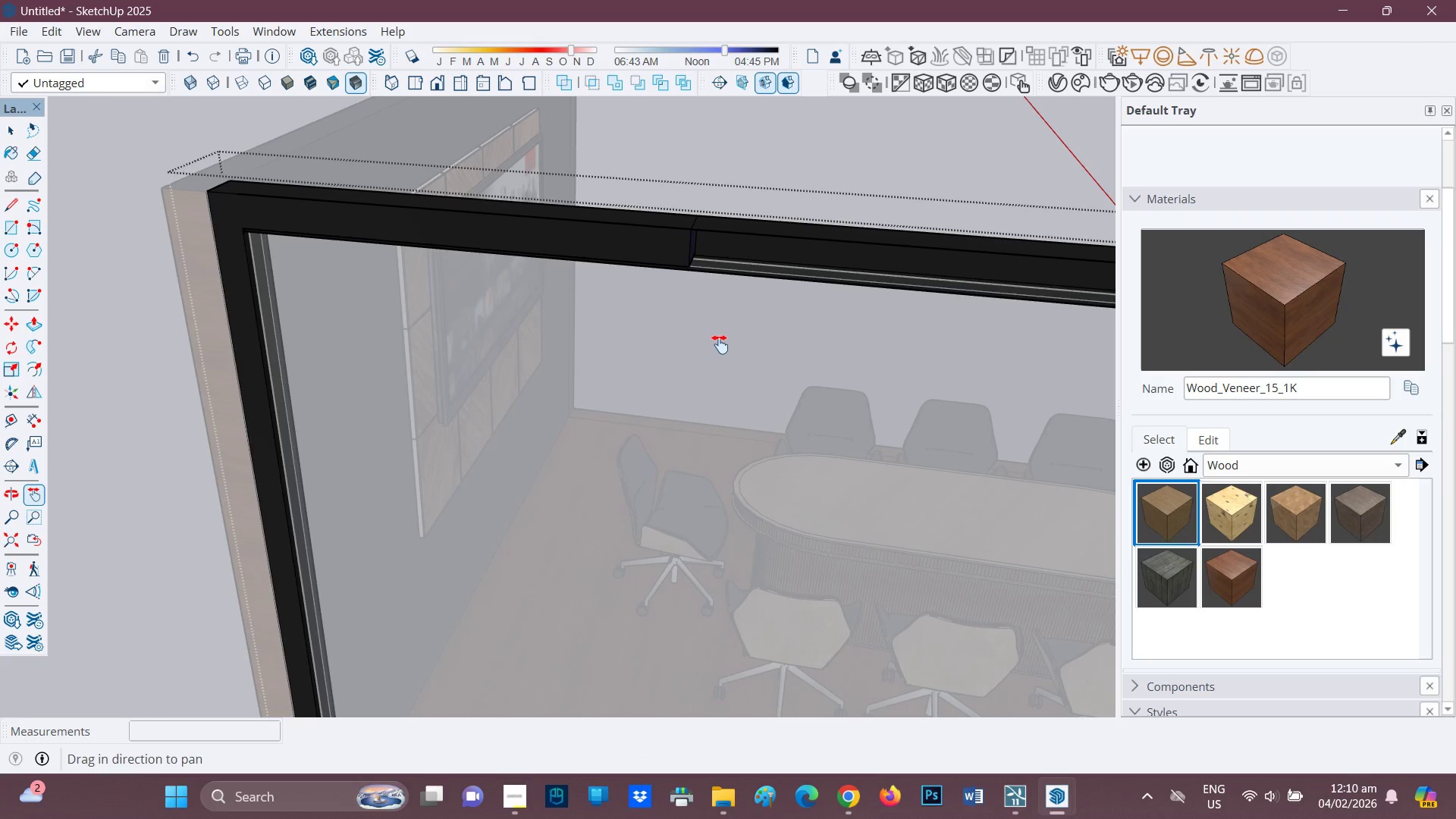 
scroll: coordinate [690, 293], scroll_direction: down, amount: 2.0
 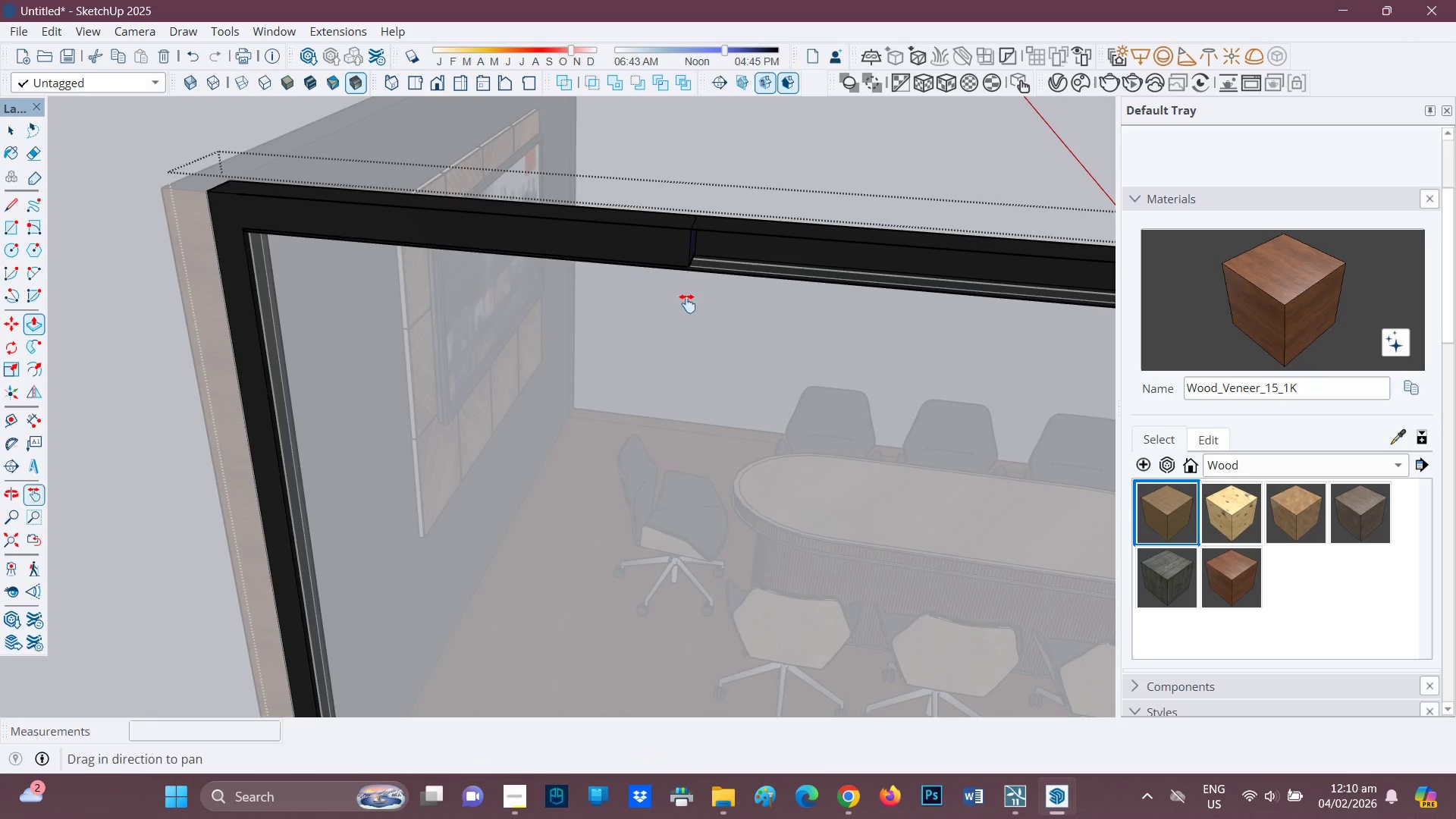 
left_click_drag(start_coordinate=[722, 344], to_coordinate=[185, 305])
 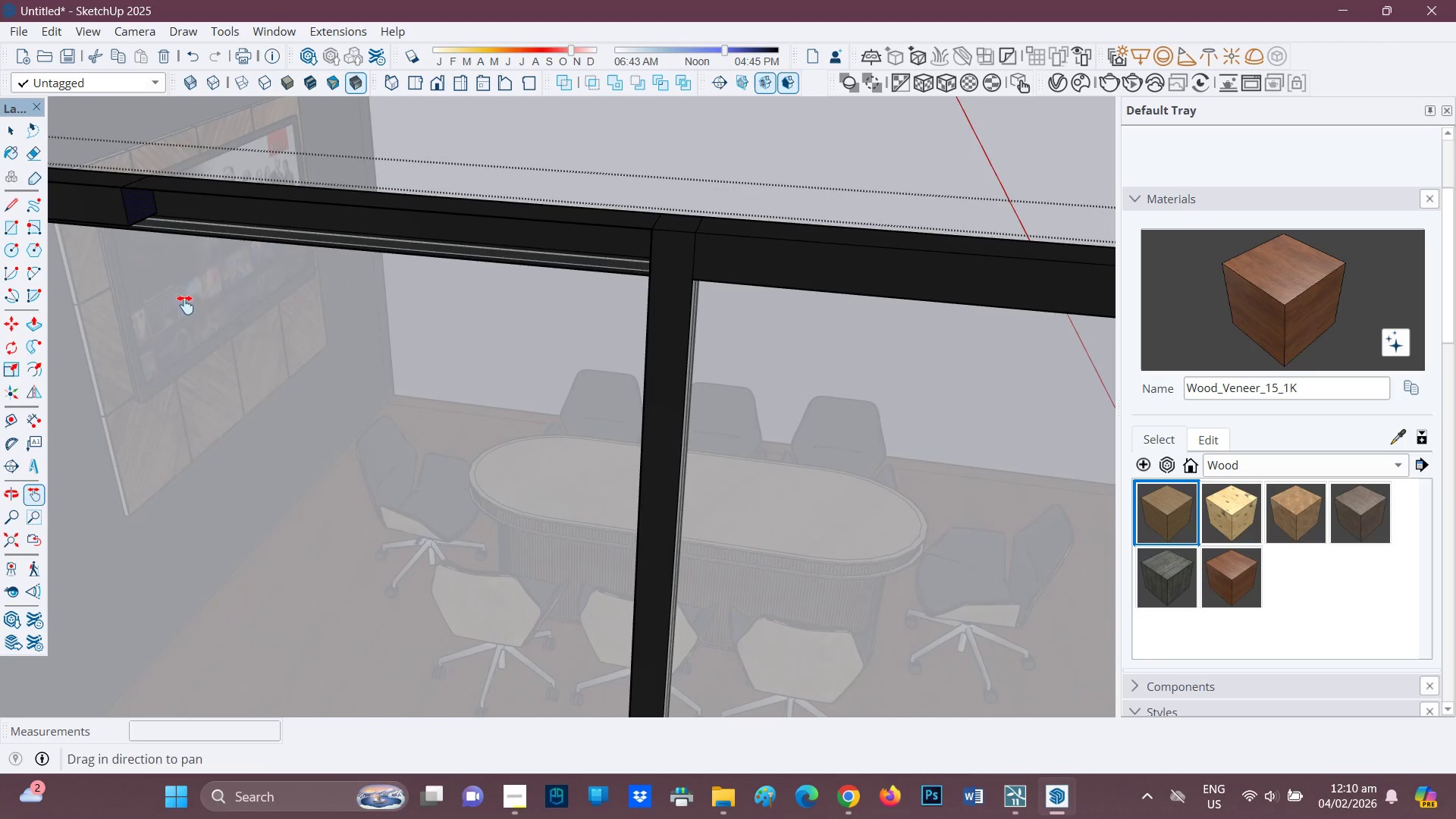 
key(P)
 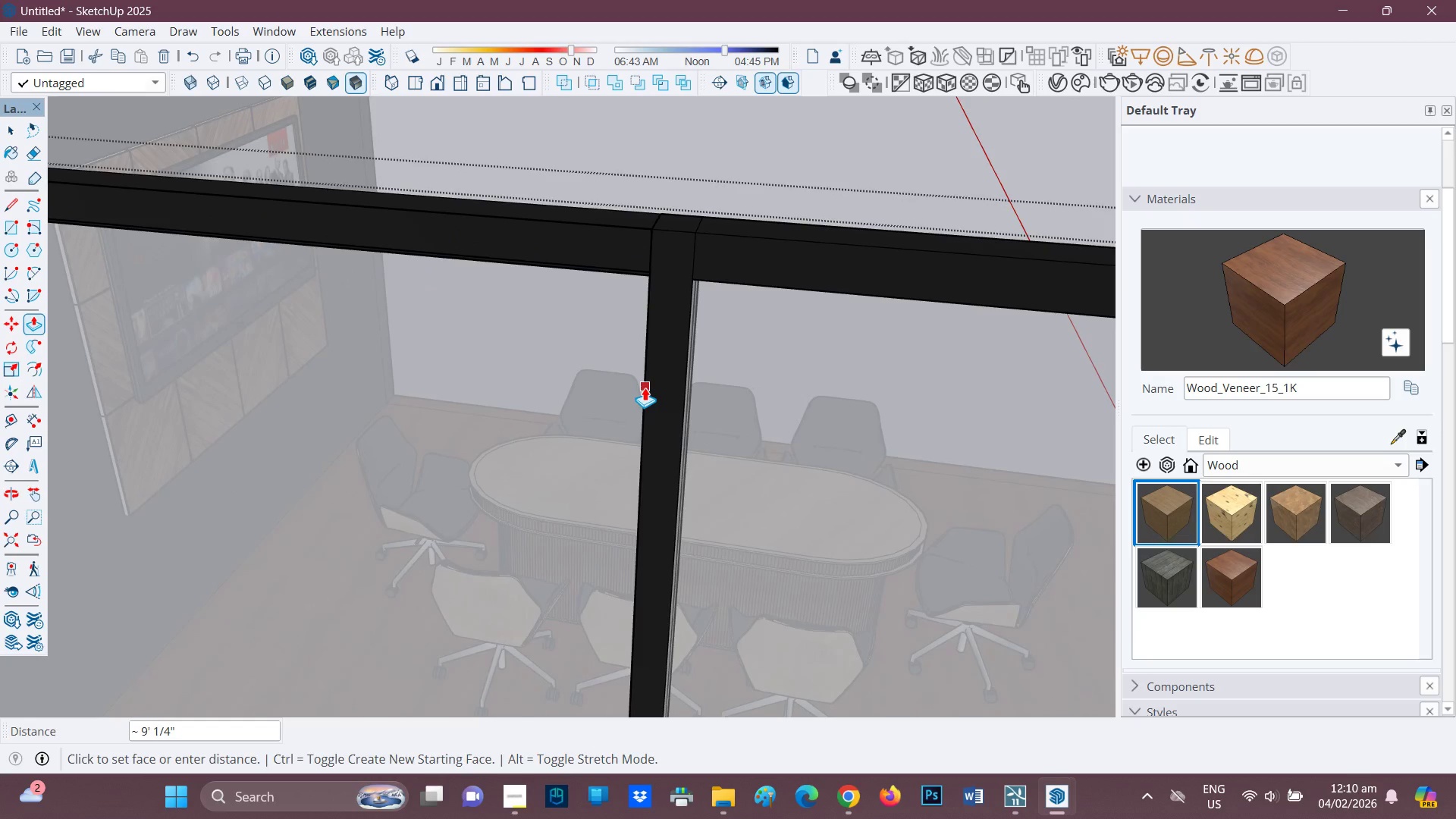 
left_click([645, 388])
 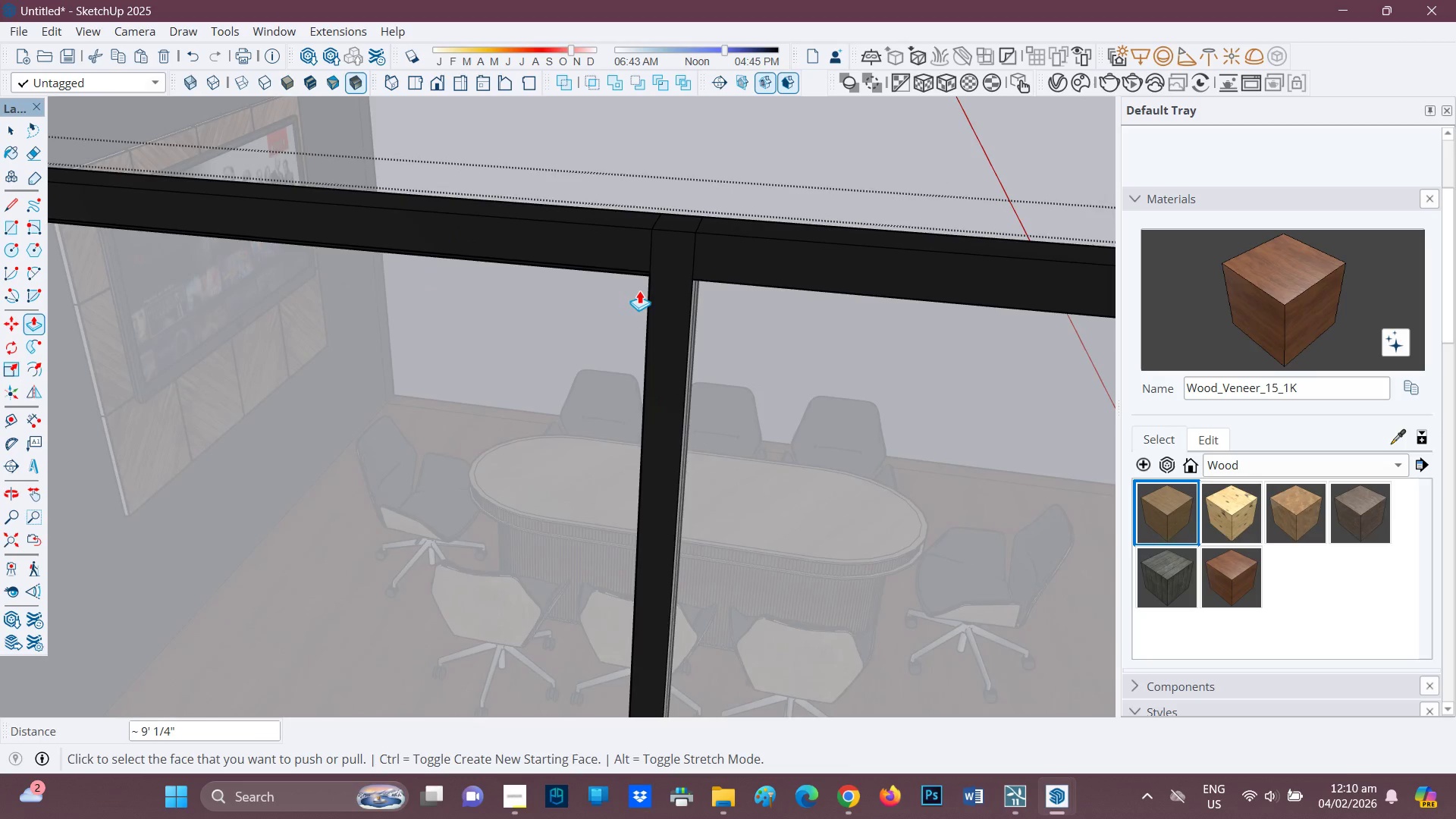 
scroll: coordinate [600, 328], scroll_direction: down, amount: 6.0
 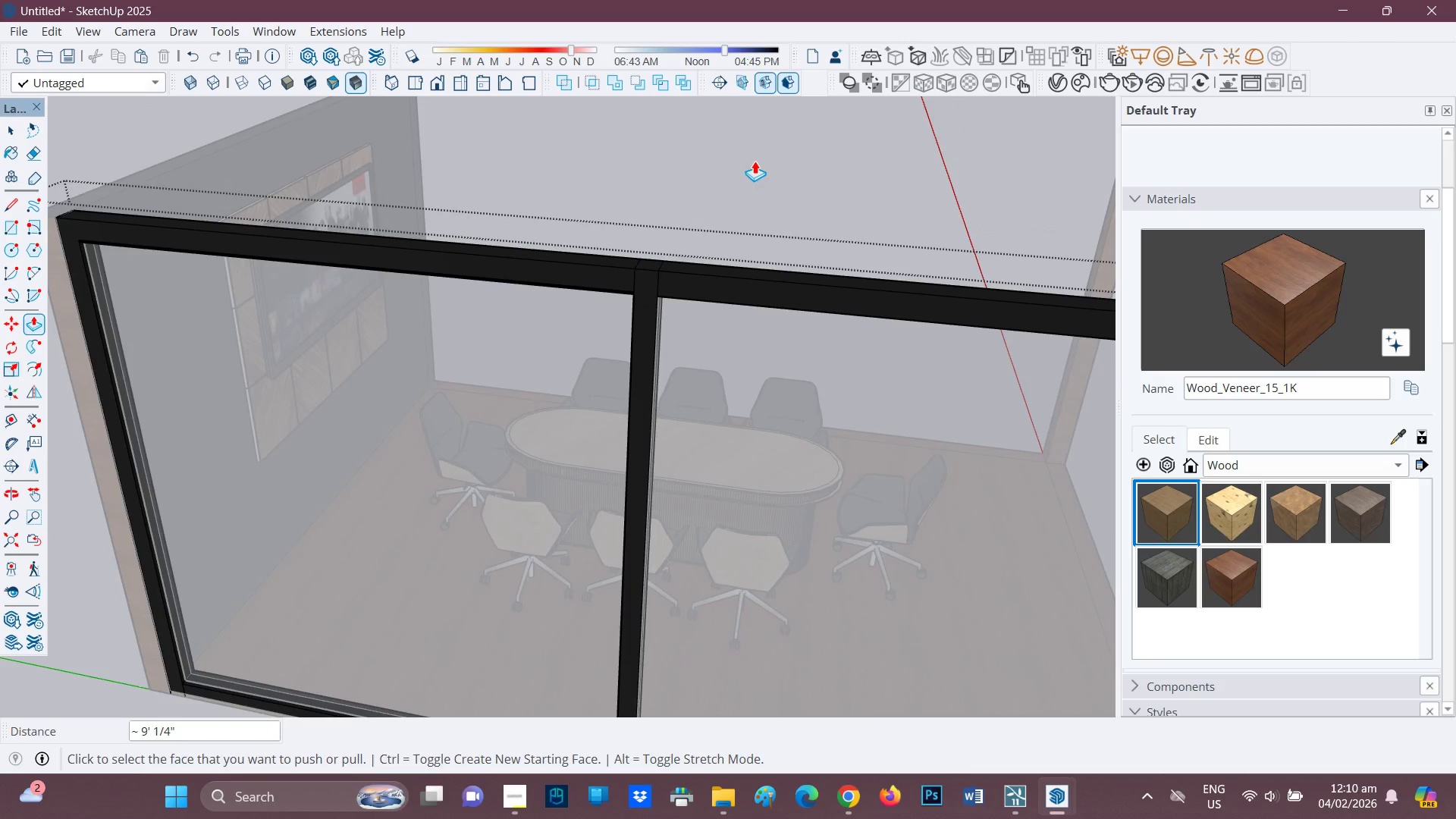 
key(Space)
 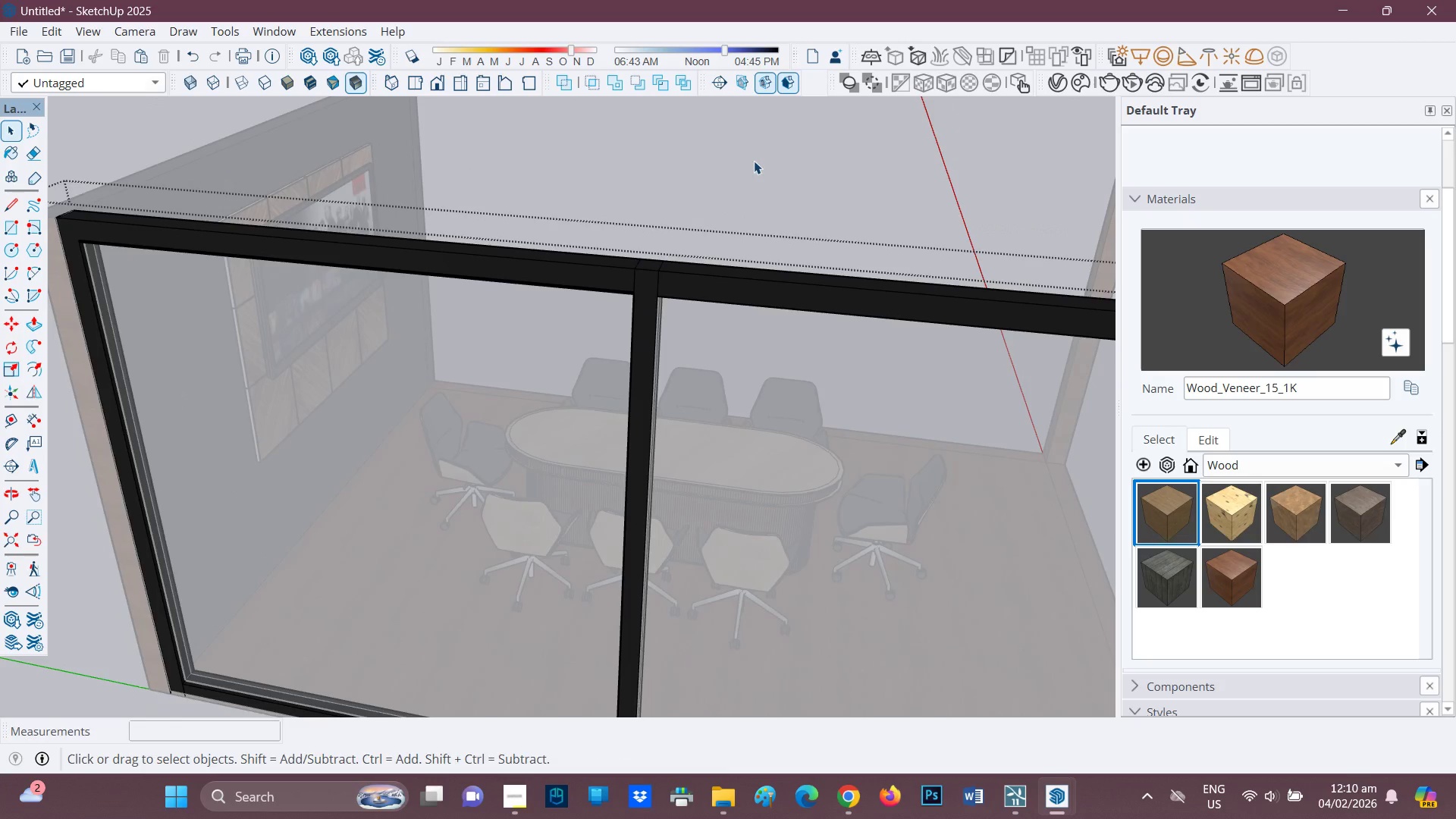 
left_click([754, 161])
 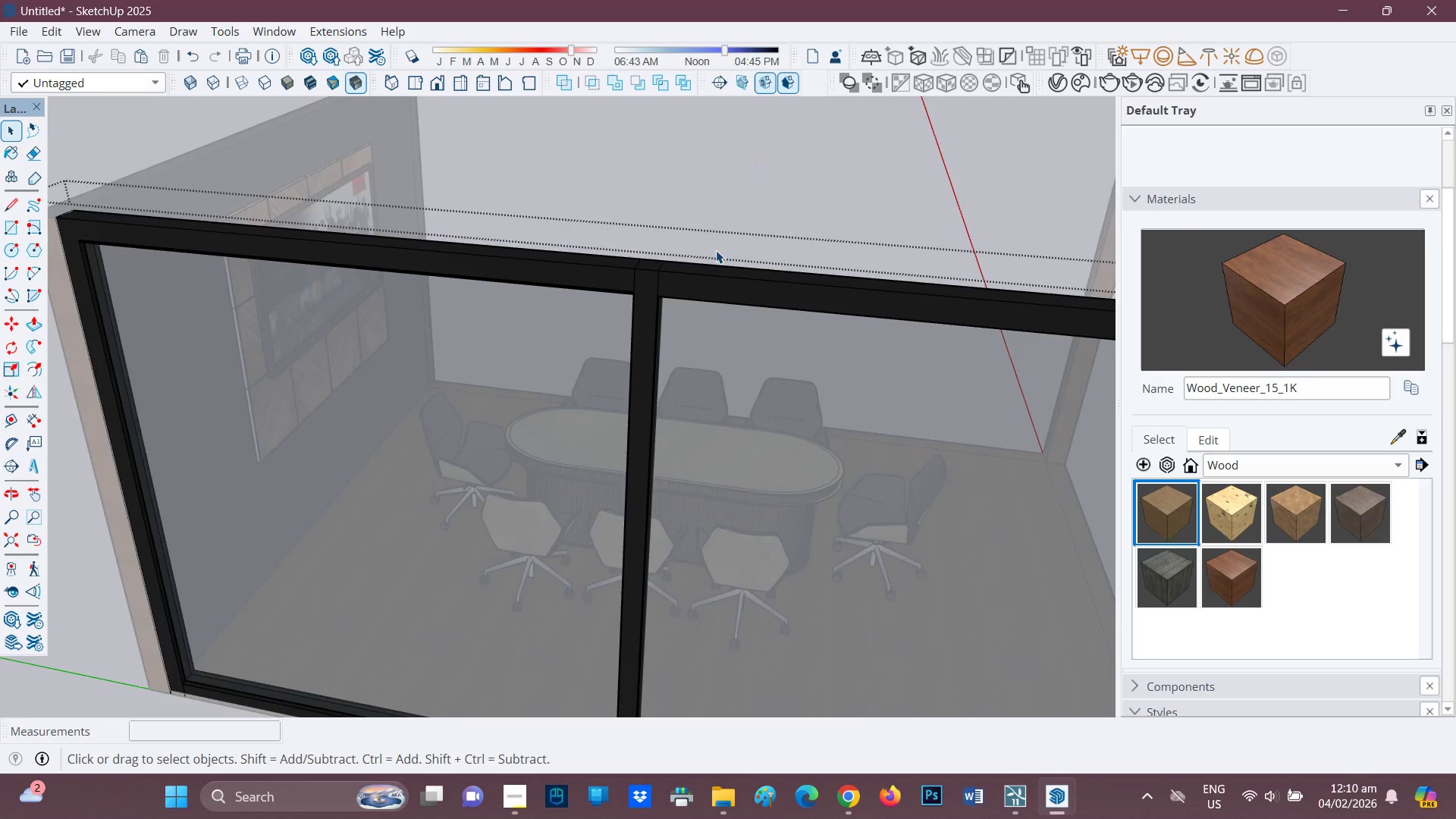 
scroll: coordinate [769, 315], scroll_direction: down, amount: 8.0
 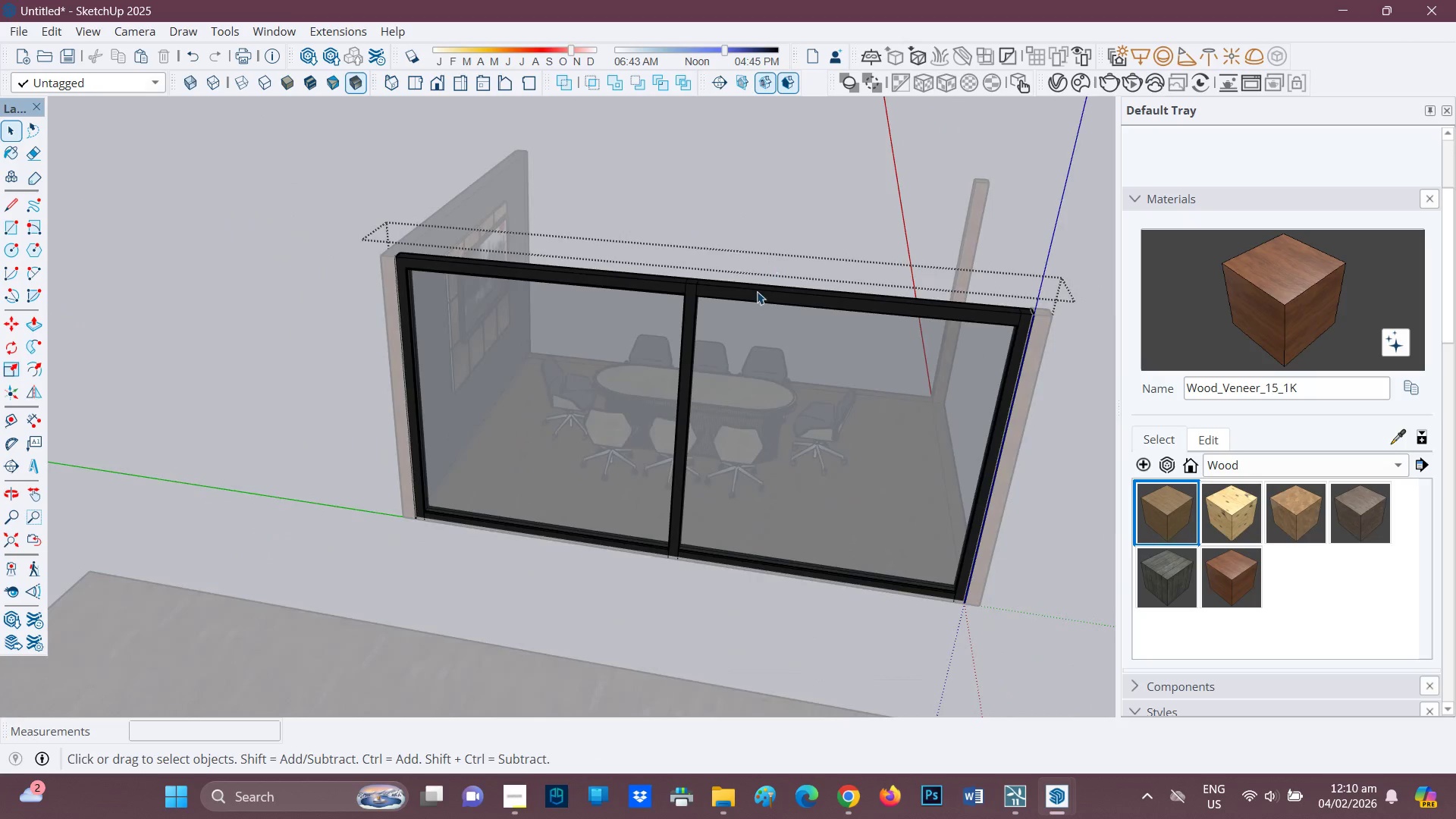 
left_click([757, 291])
 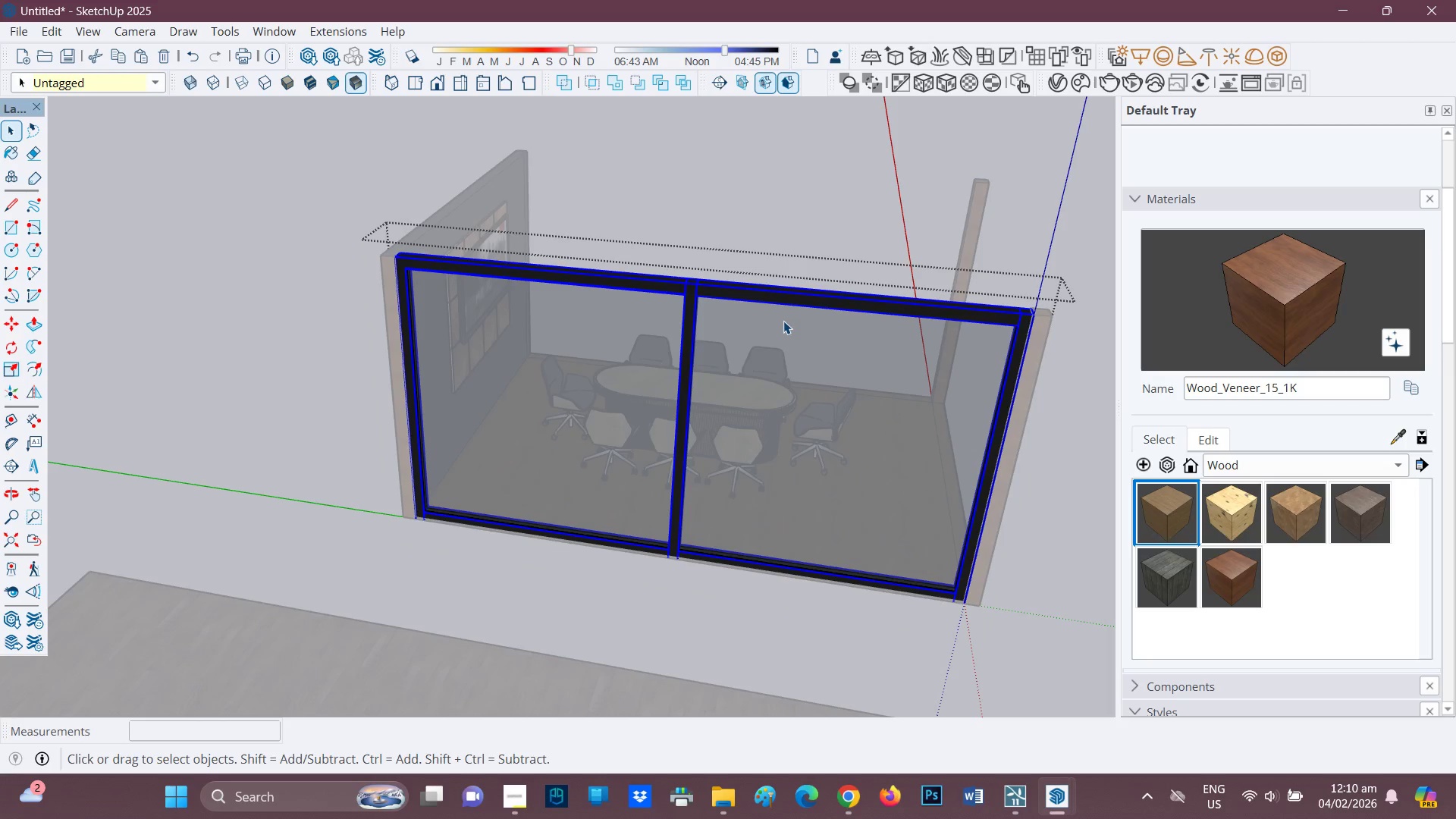 
key(Control+C)
 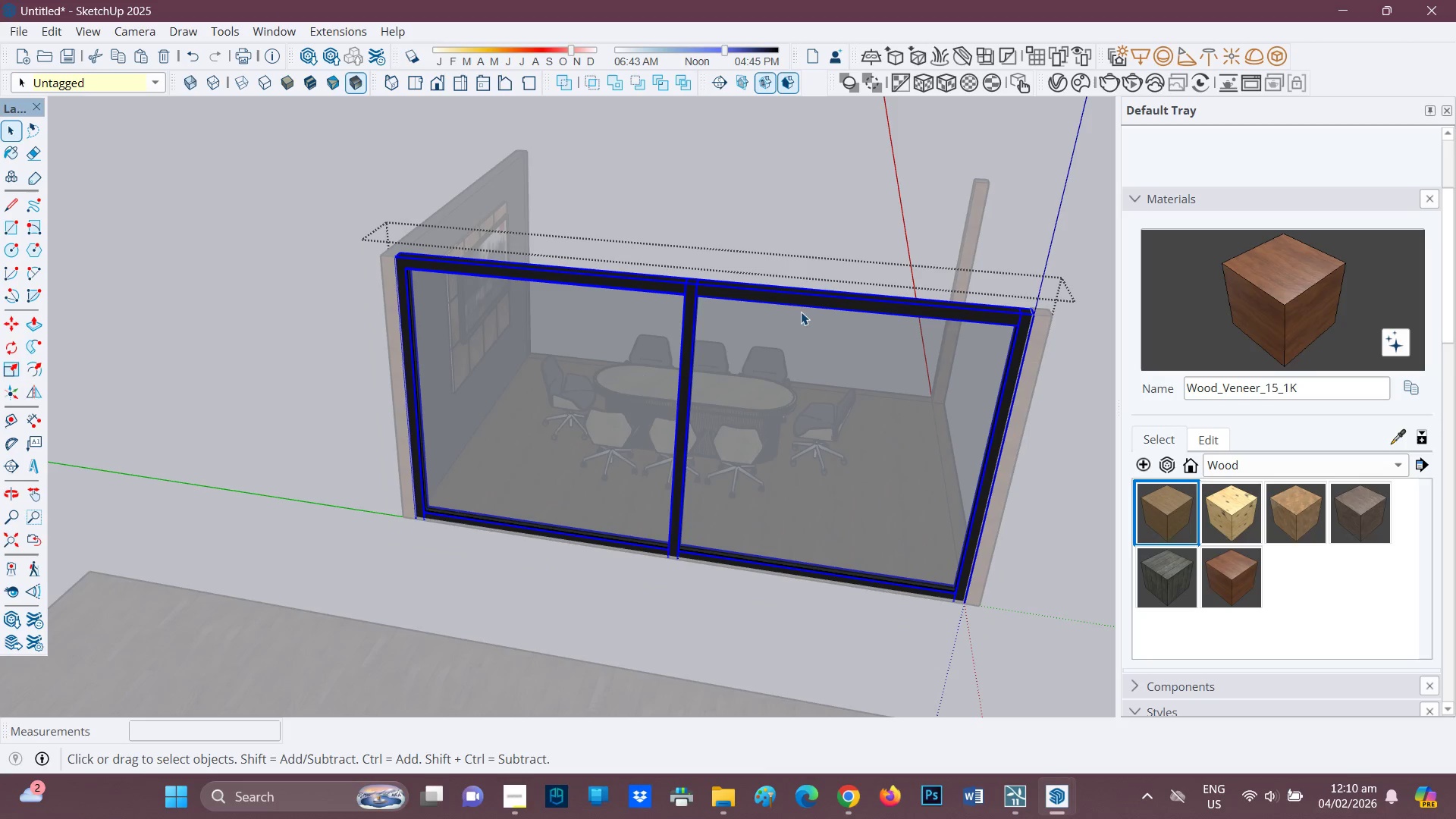 
key(Control+V)
 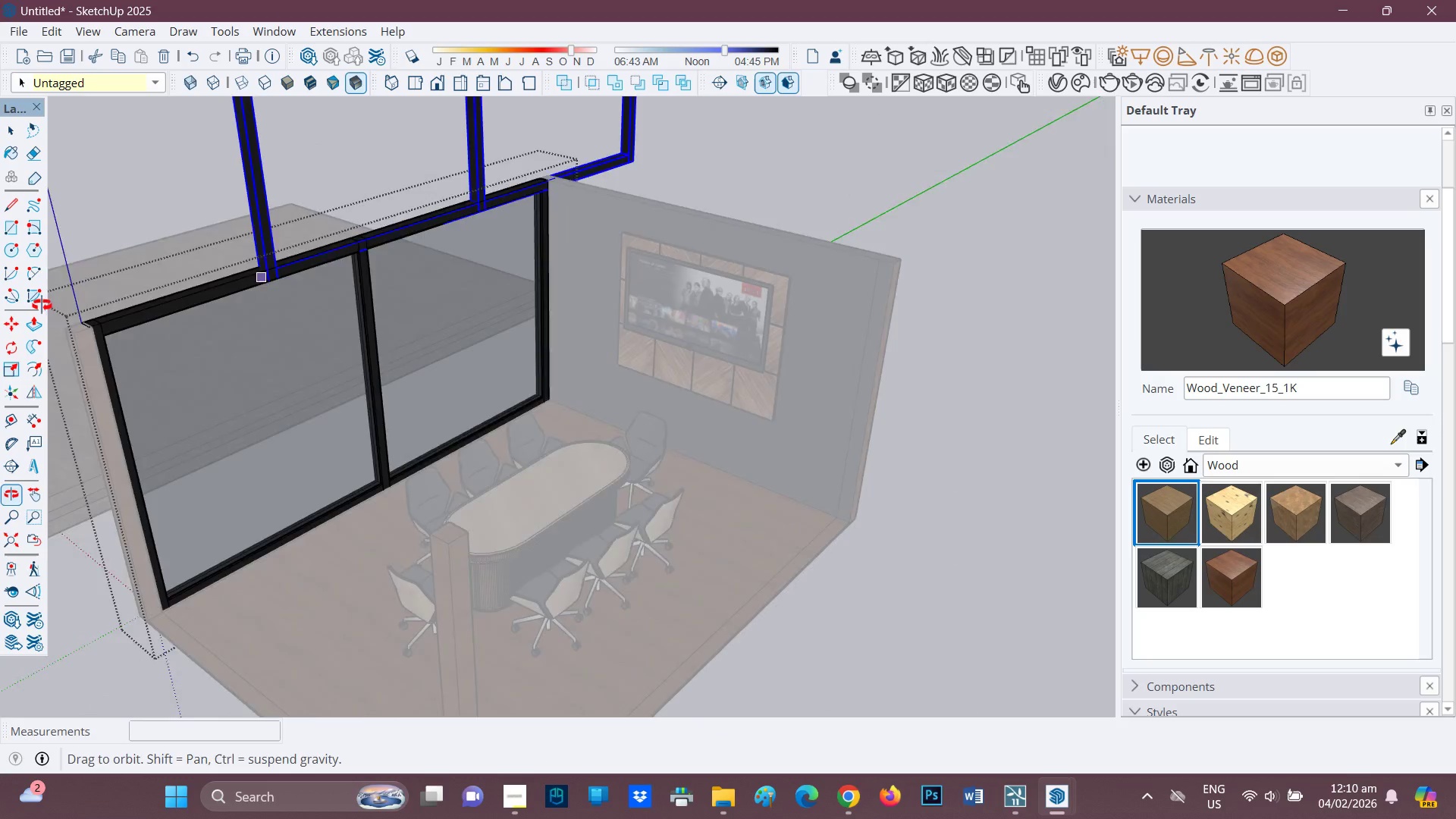 
scroll: coordinate [484, 612], scroll_direction: none, amount: 0.0
 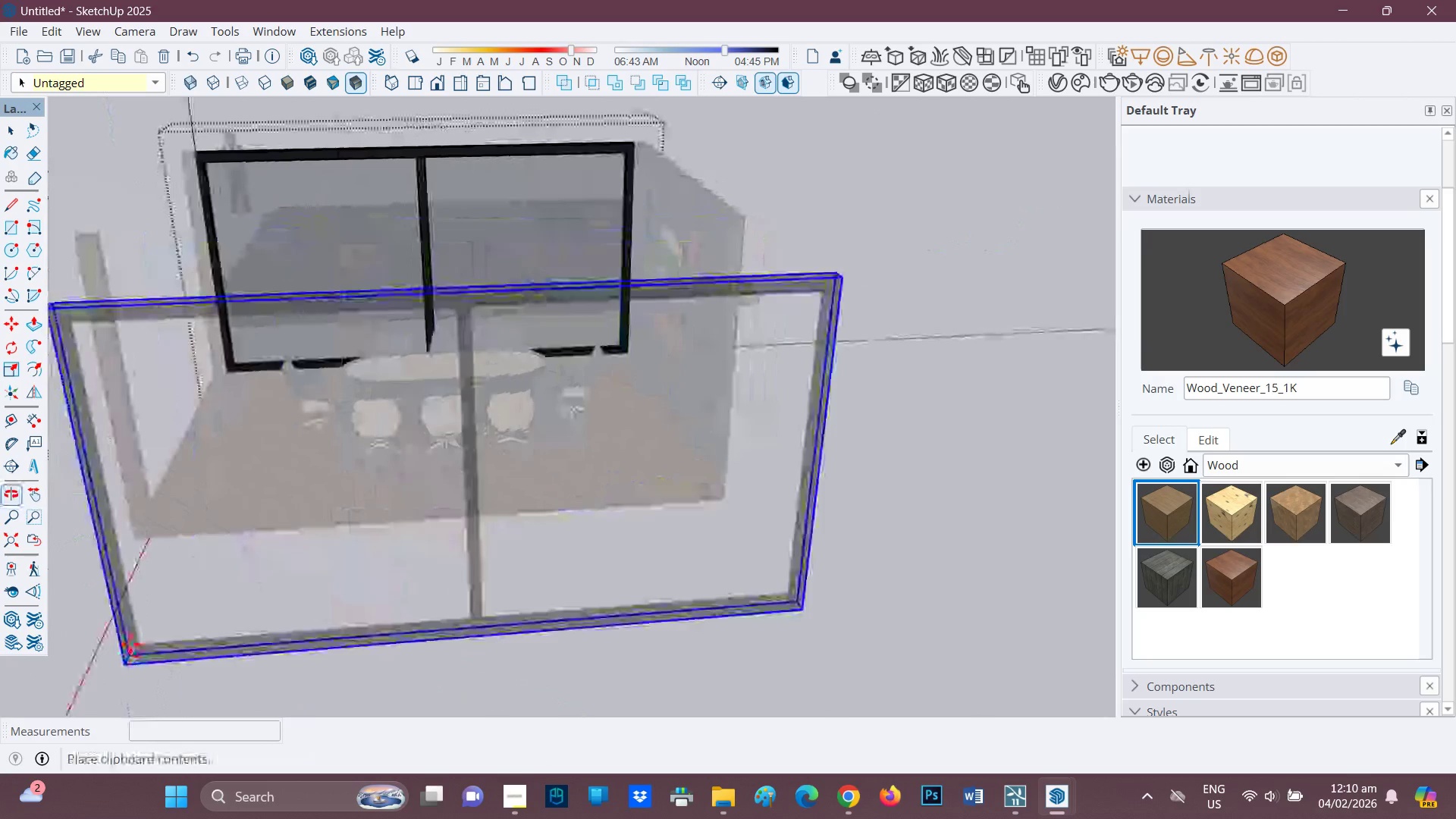 
scroll: coordinate [240, 595], scroll_direction: up, amount: 9.0
 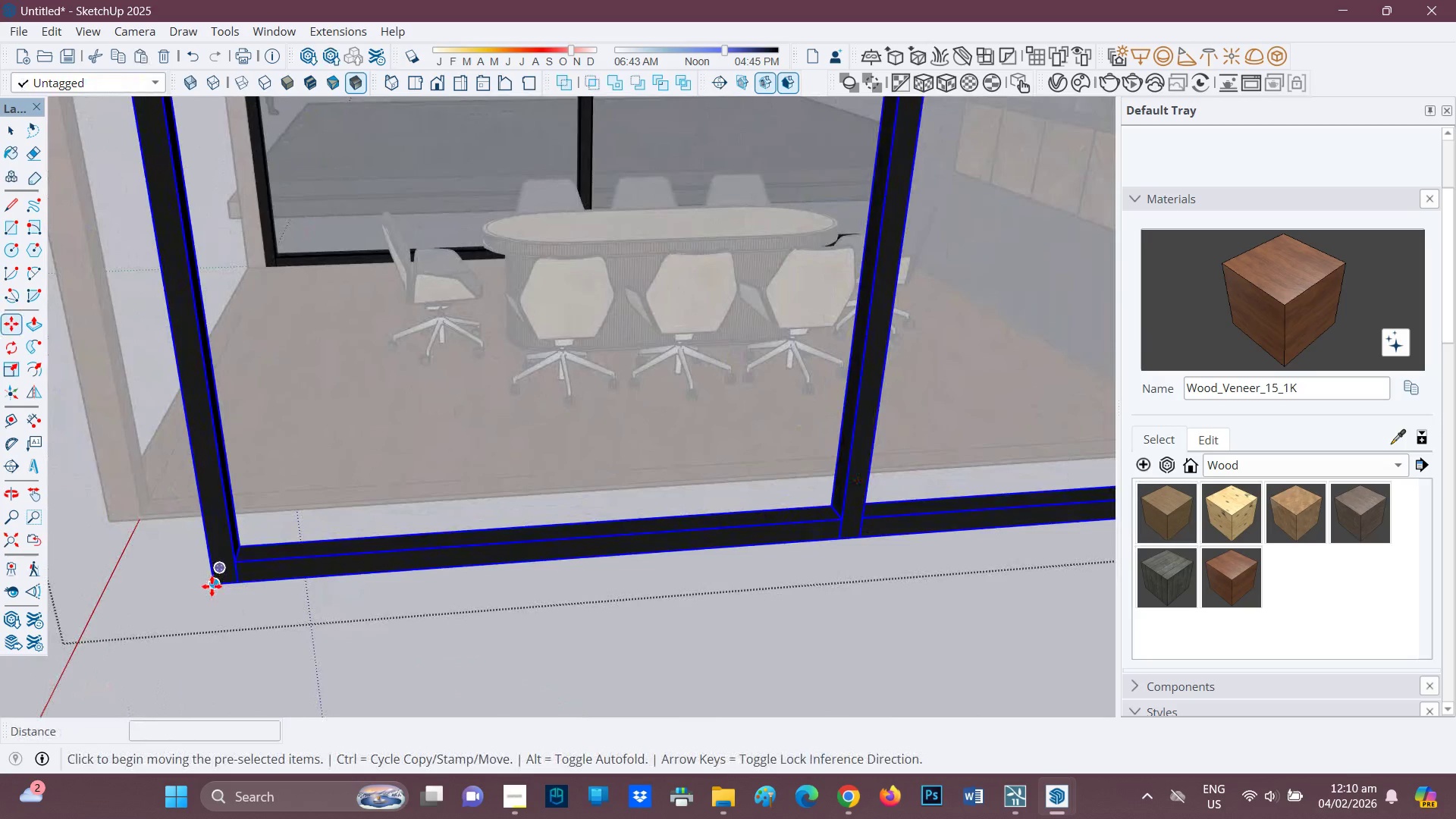 
left_click([215, 582])
 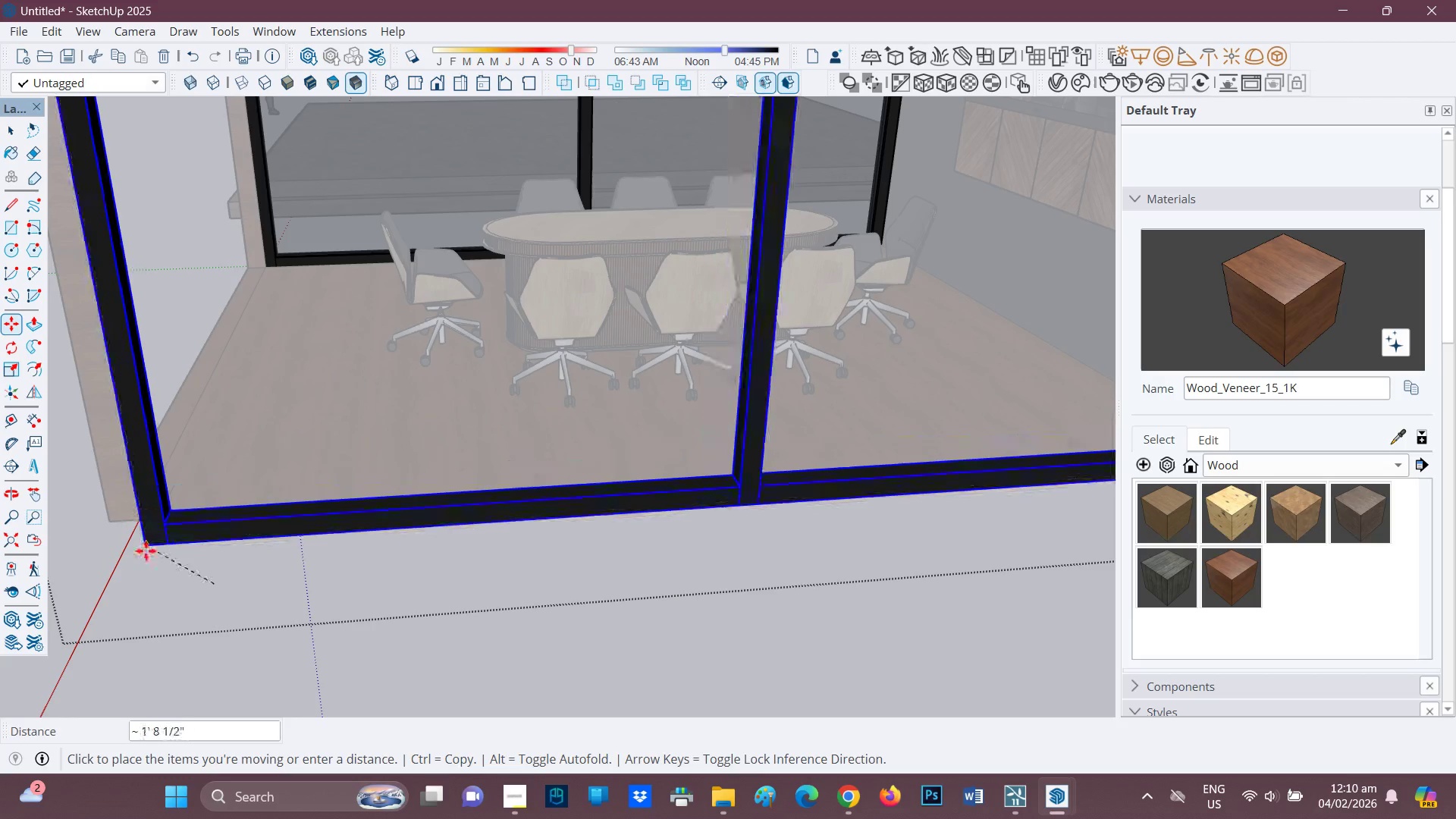 
left_click([146, 556])
 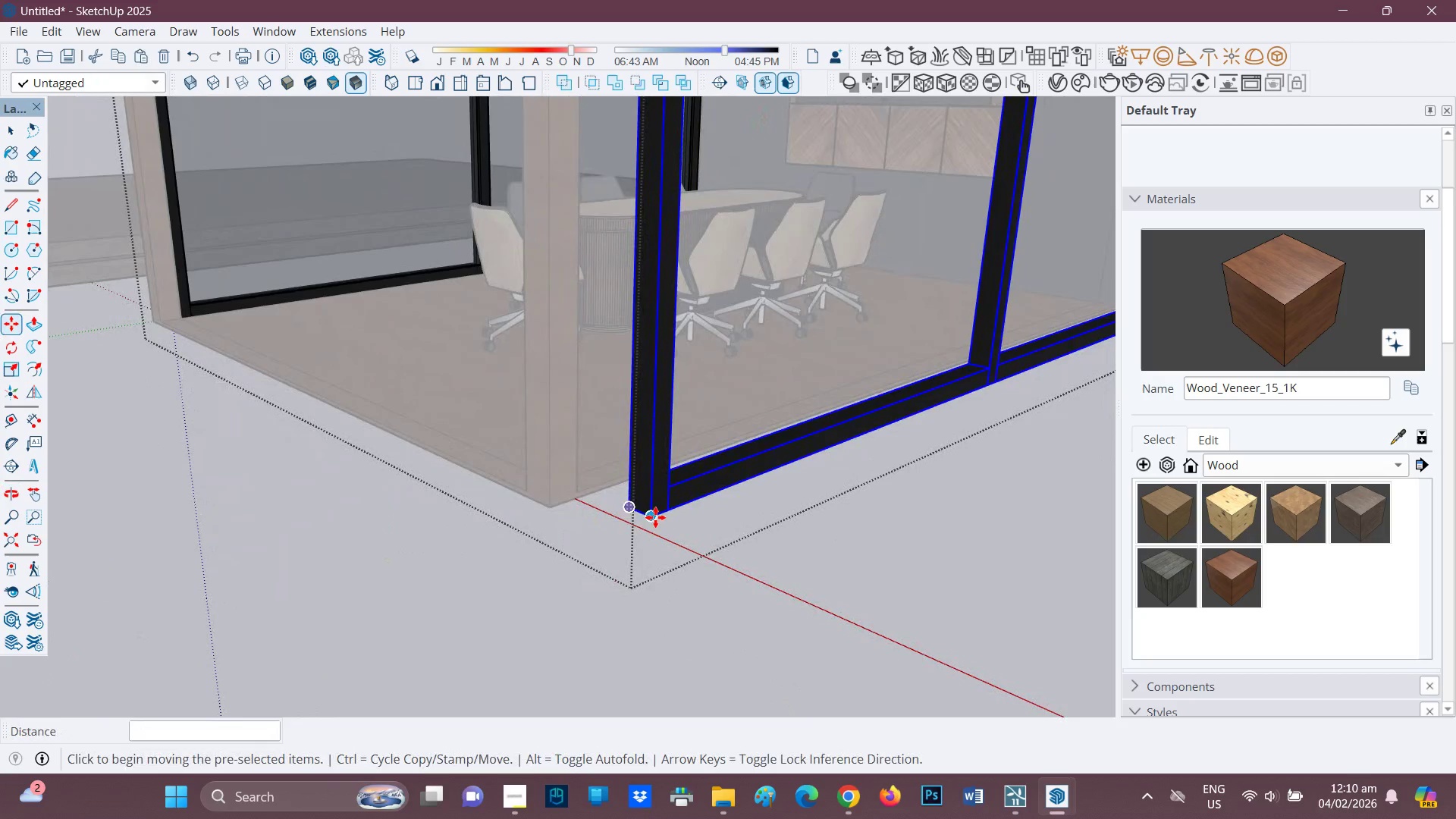 
scroll: coordinate [582, 506], scroll_direction: up, amount: 5.0
 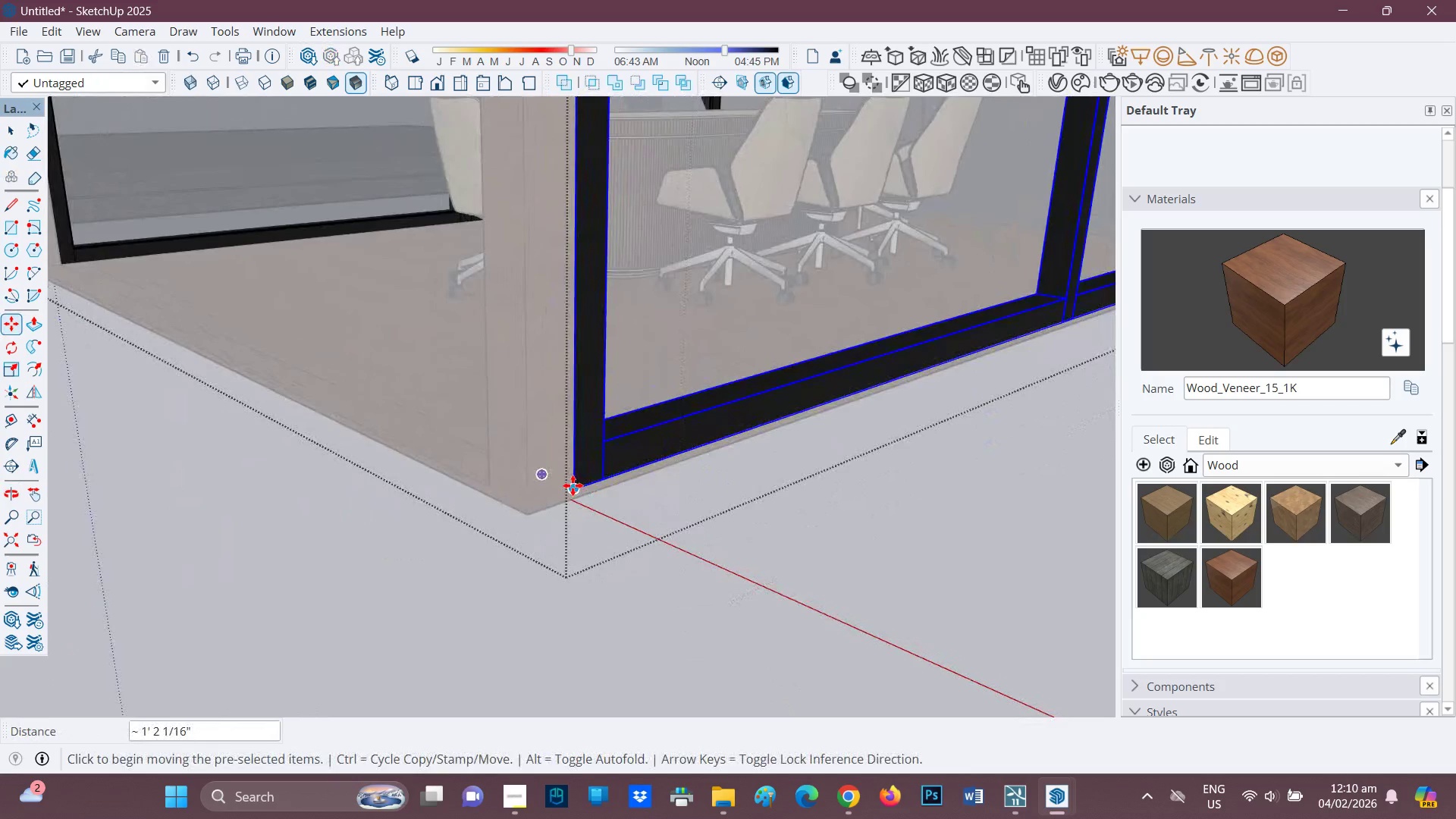 
scroll: coordinate [697, 522], scroll_direction: down, amount: 3.0
 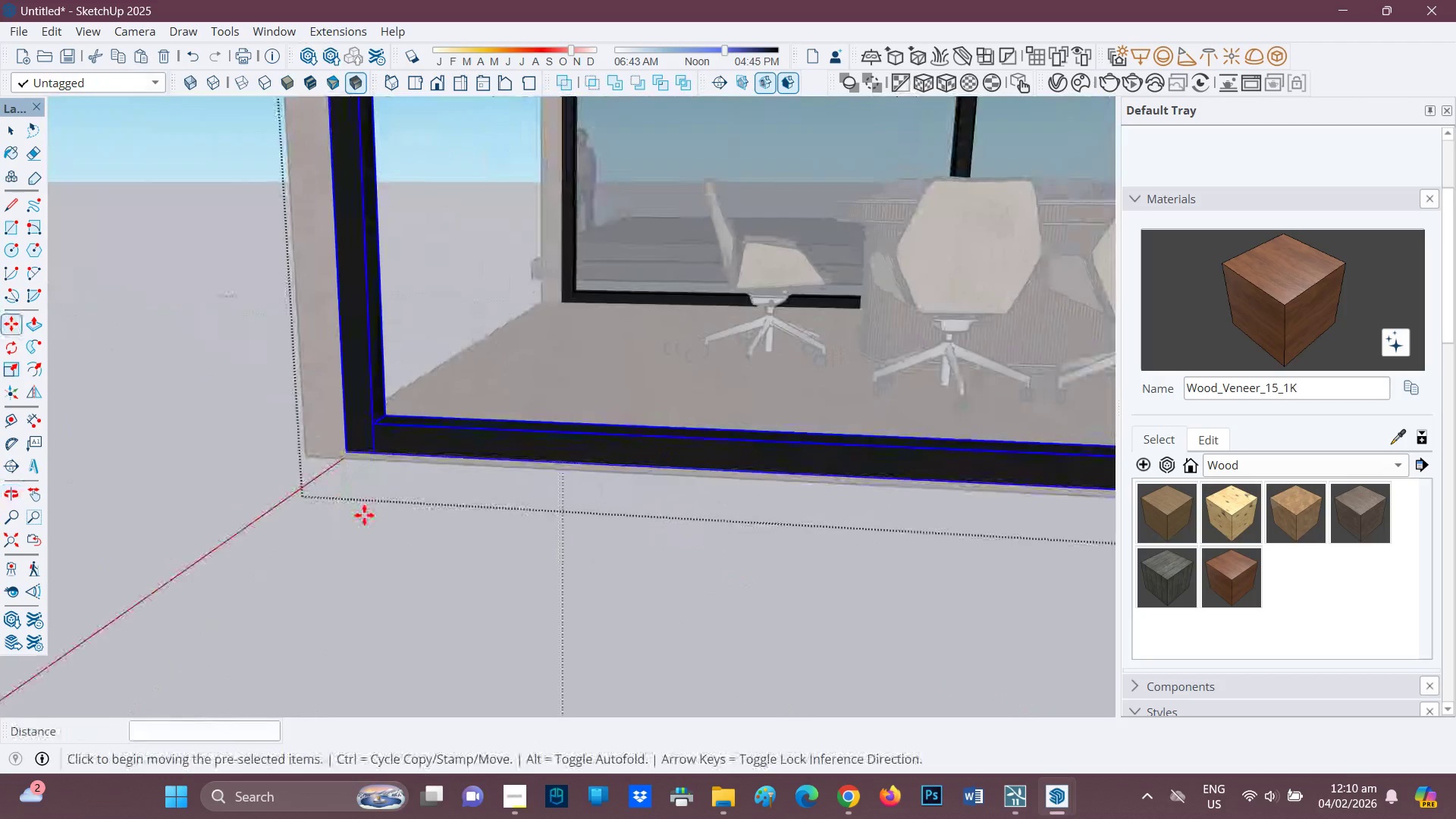 
left_click([354, 536])
 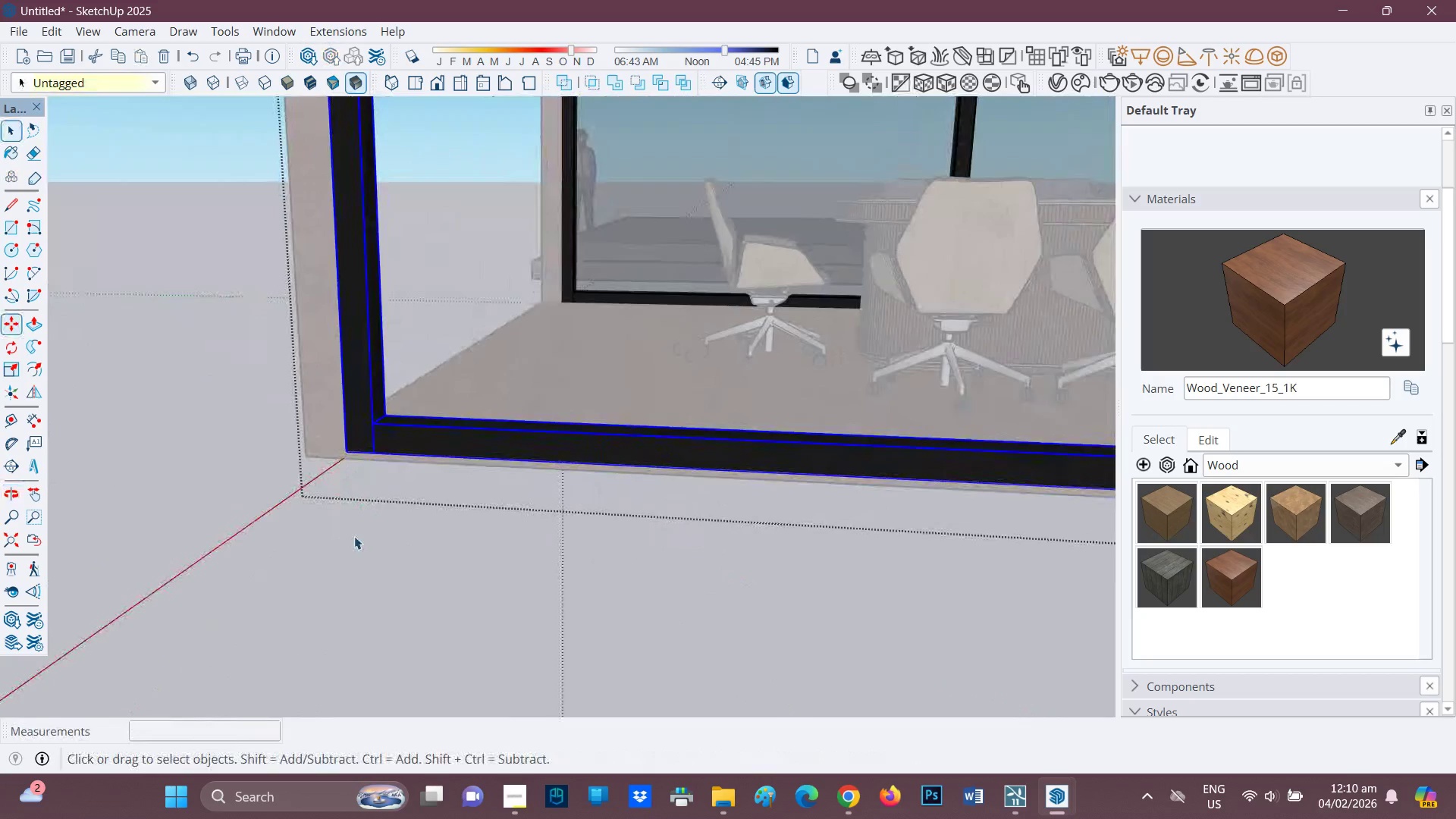 
key(Space)
 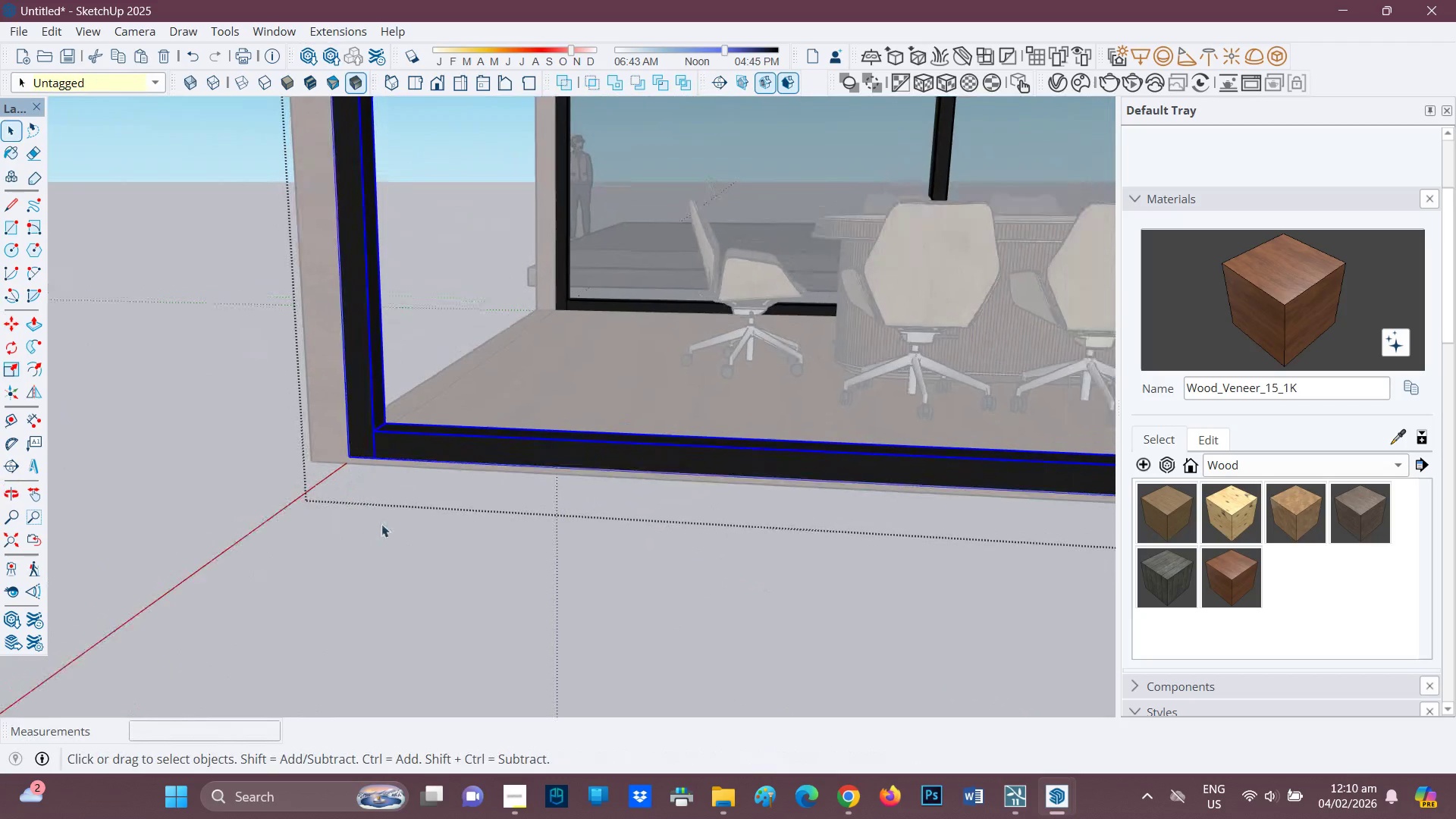 
scroll: coordinate [400, 530], scroll_direction: down, amount: 7.0
 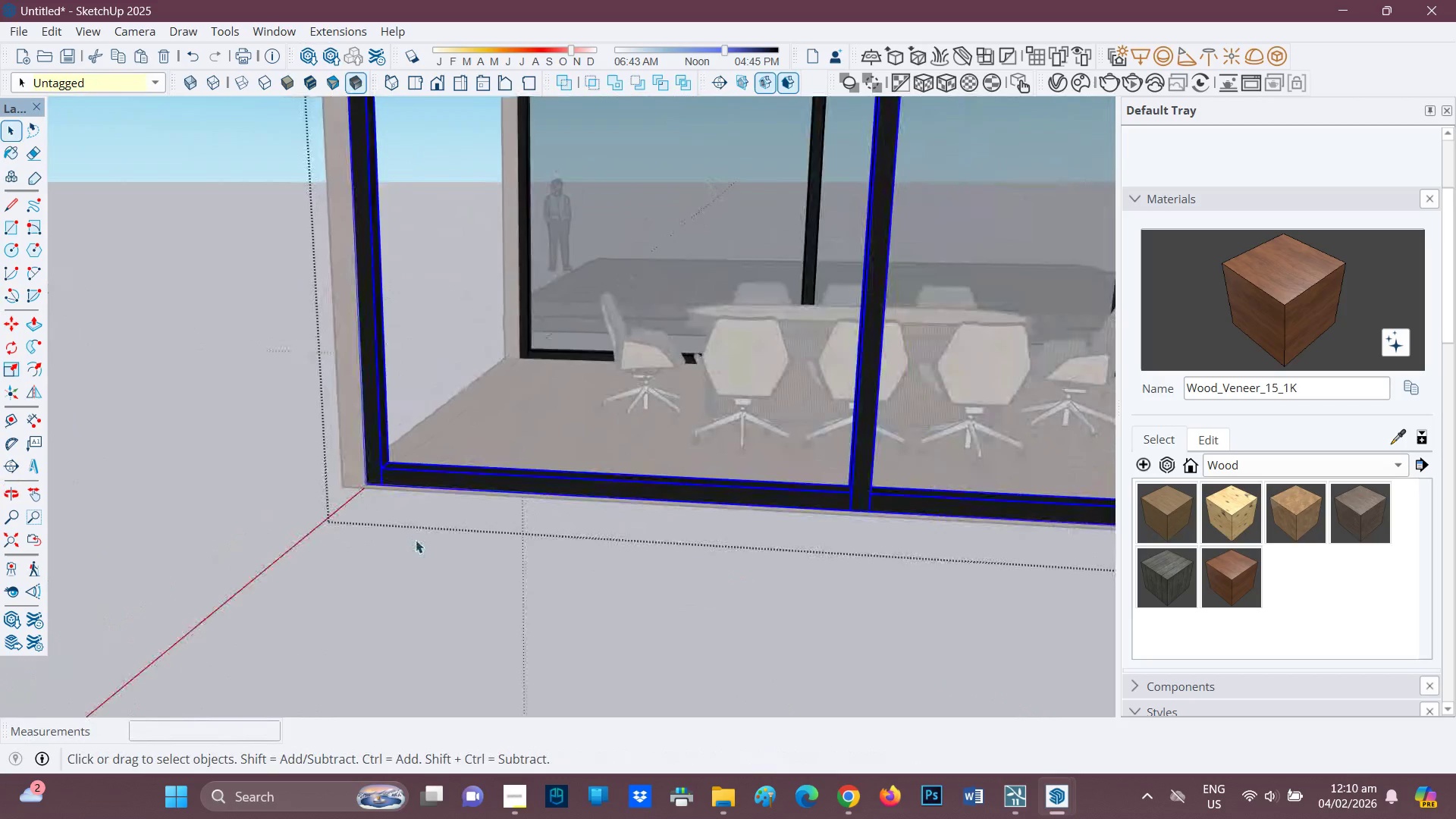 
key(Space)
 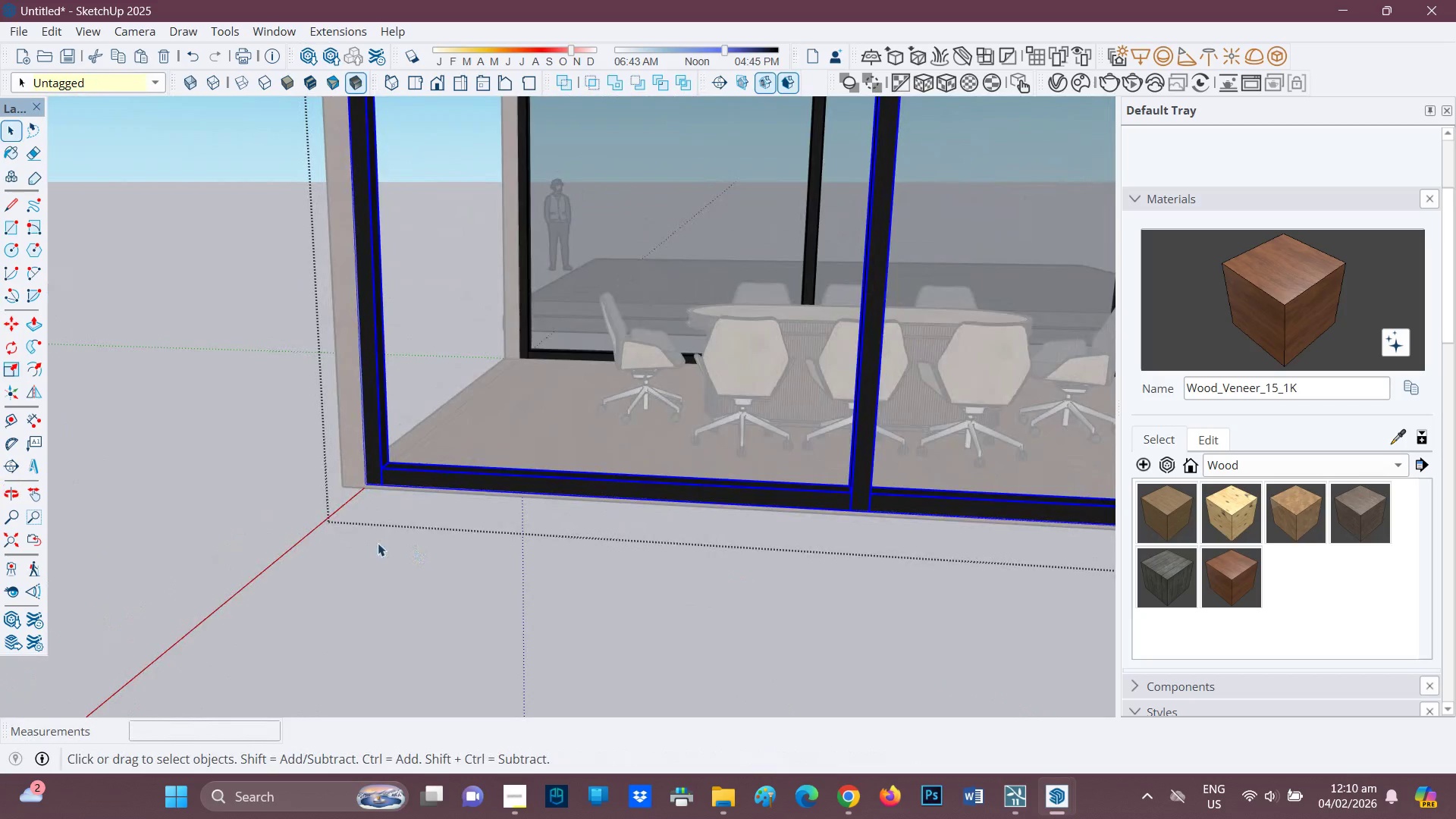 
left_click_drag(start_coordinate=[293, 479], to_coordinate=[289, 479])
 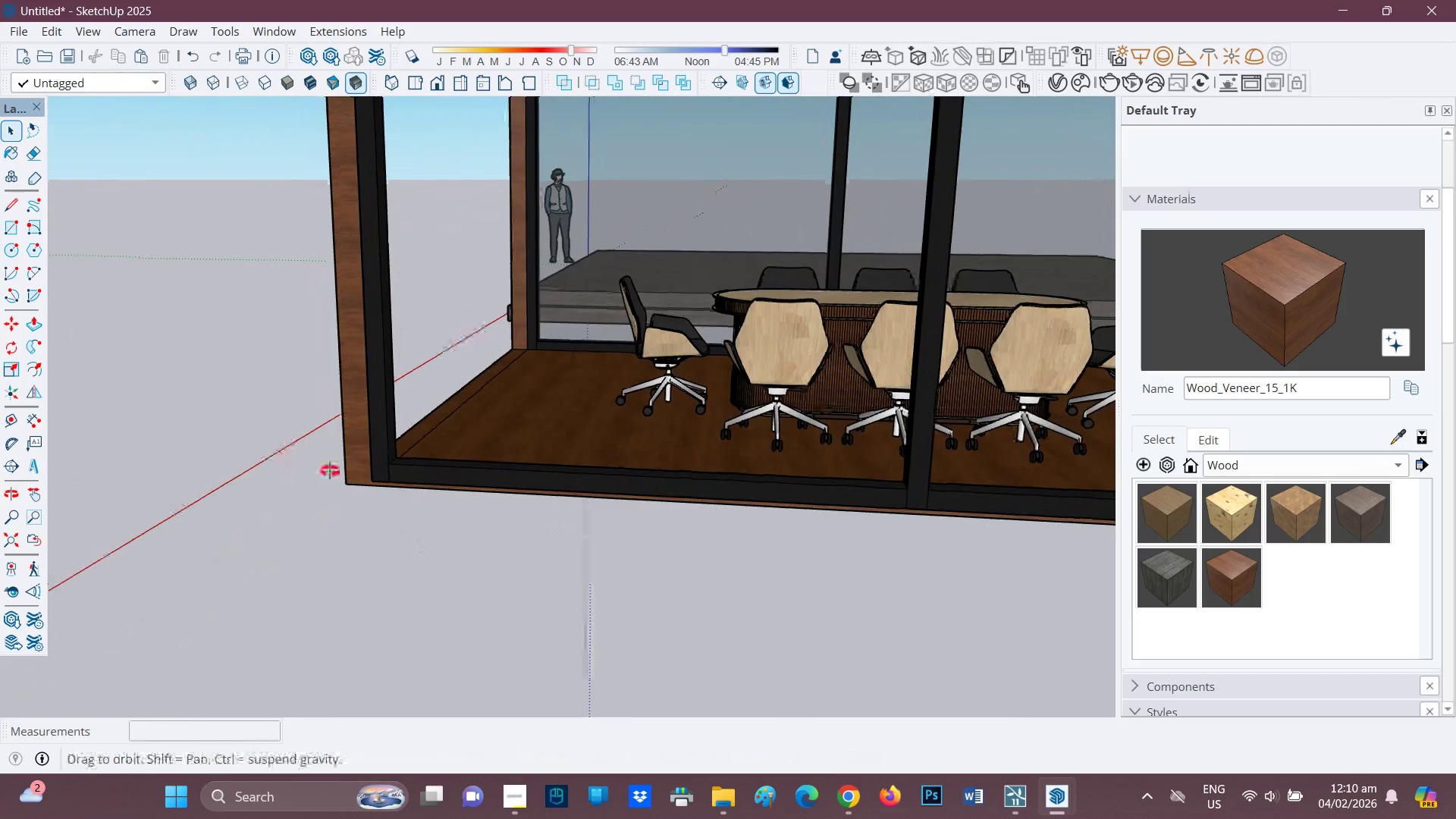 
scroll: coordinate [344, 532], scroll_direction: up, amount: 1.0
 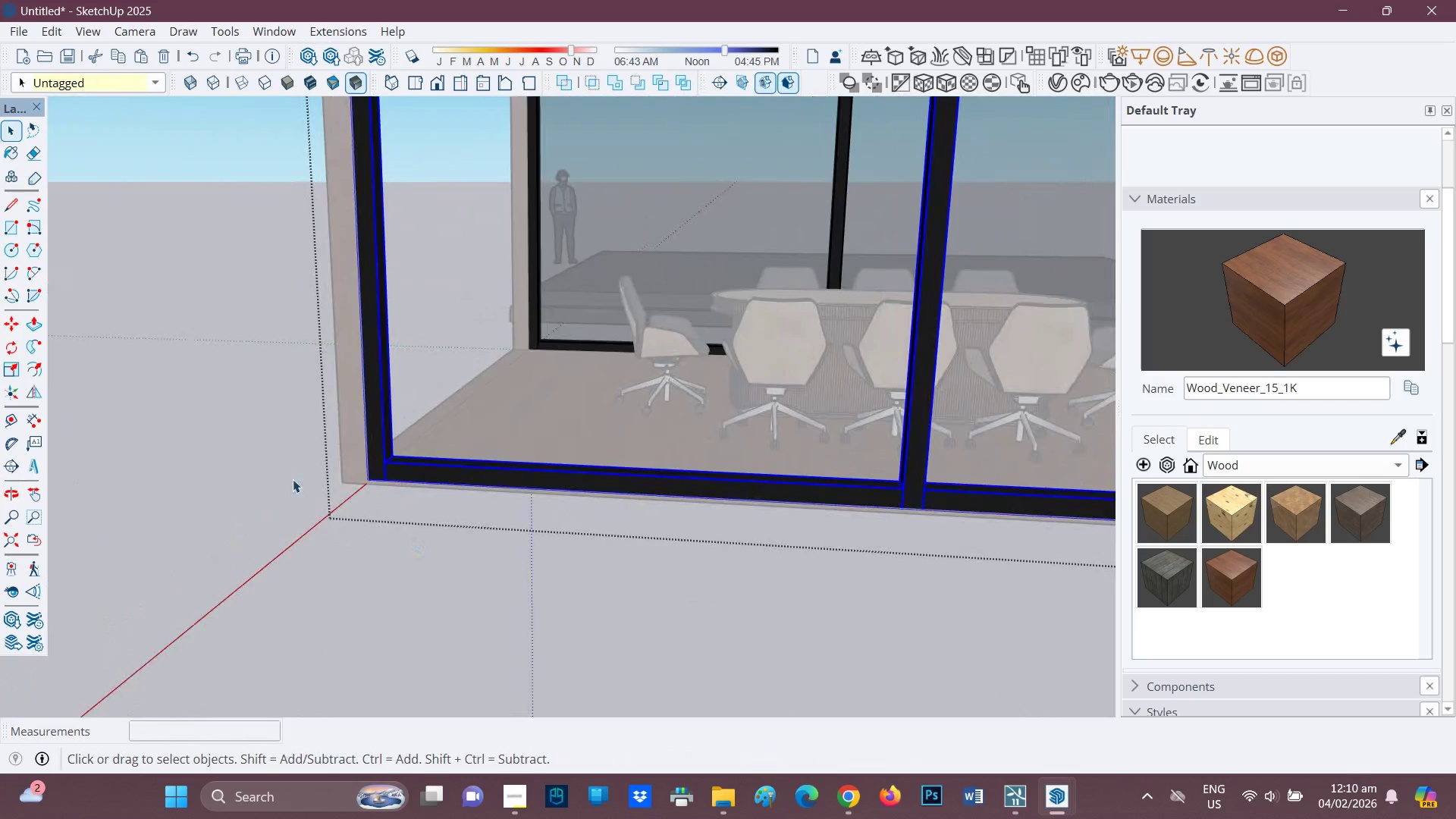 
scroll: coordinate [758, 500], scroll_direction: down, amount: 6.0
 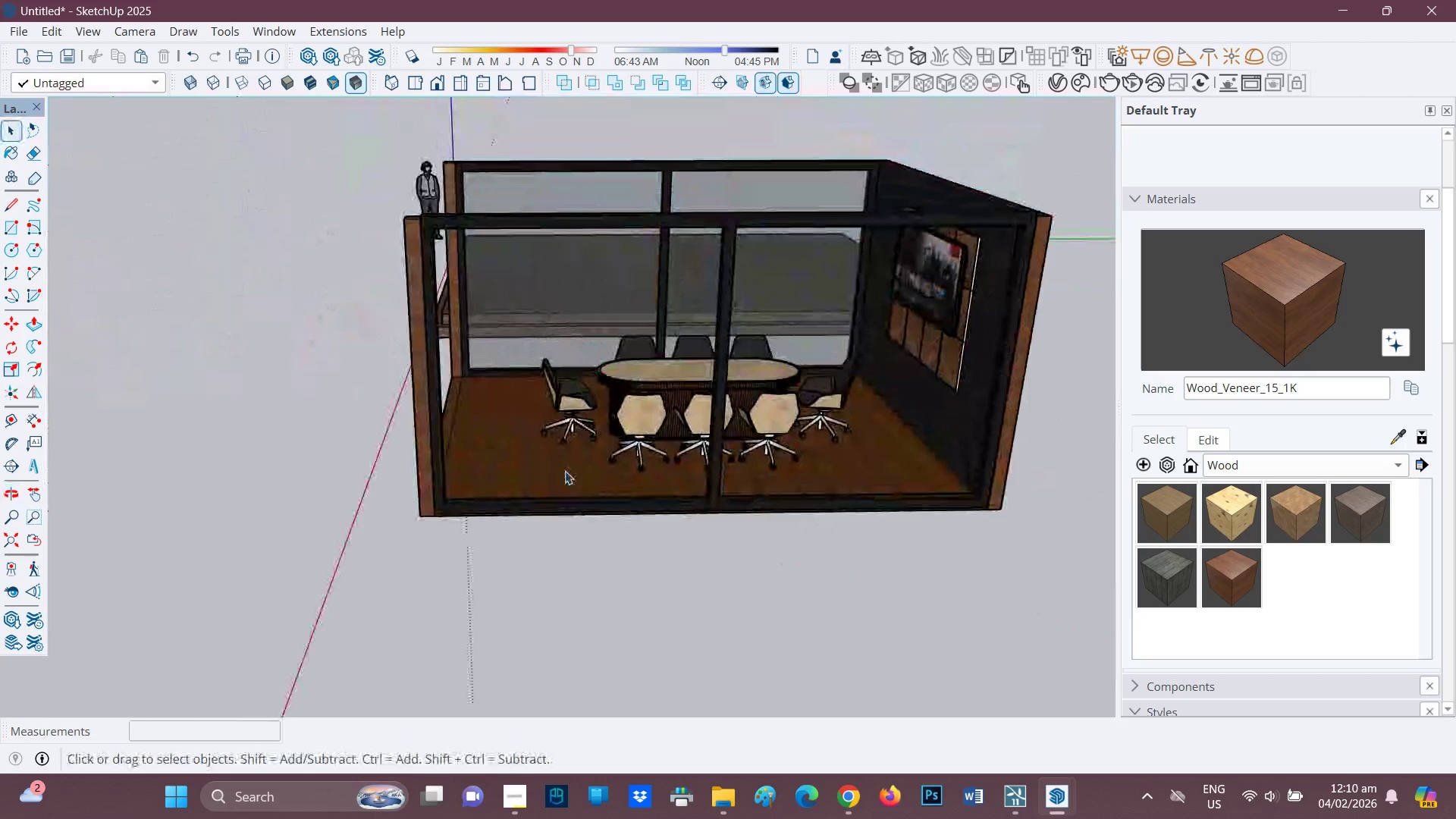 
scroll: coordinate [568, 507], scroll_direction: up, amount: 2.0
 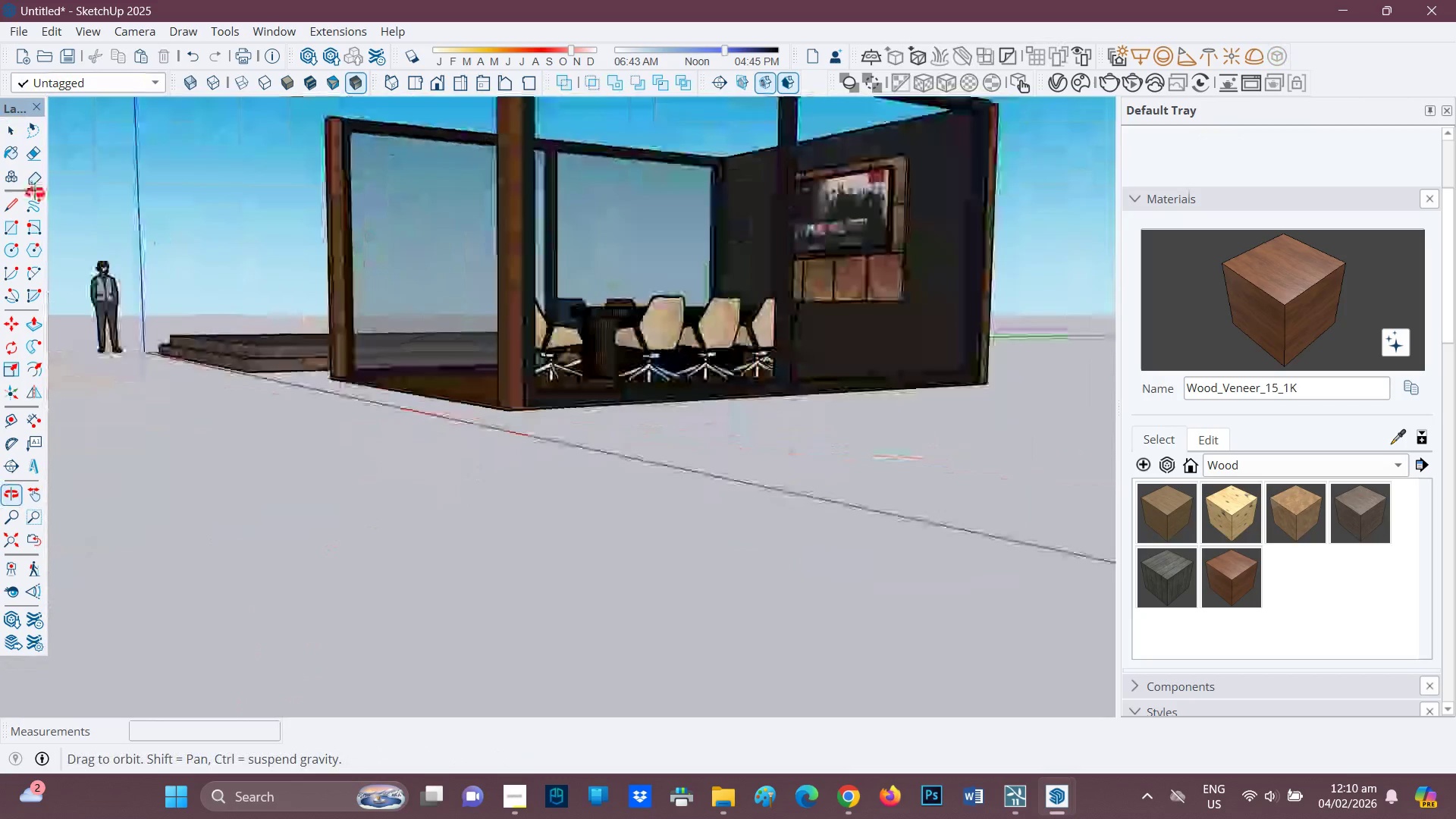 
wait(6.57)
 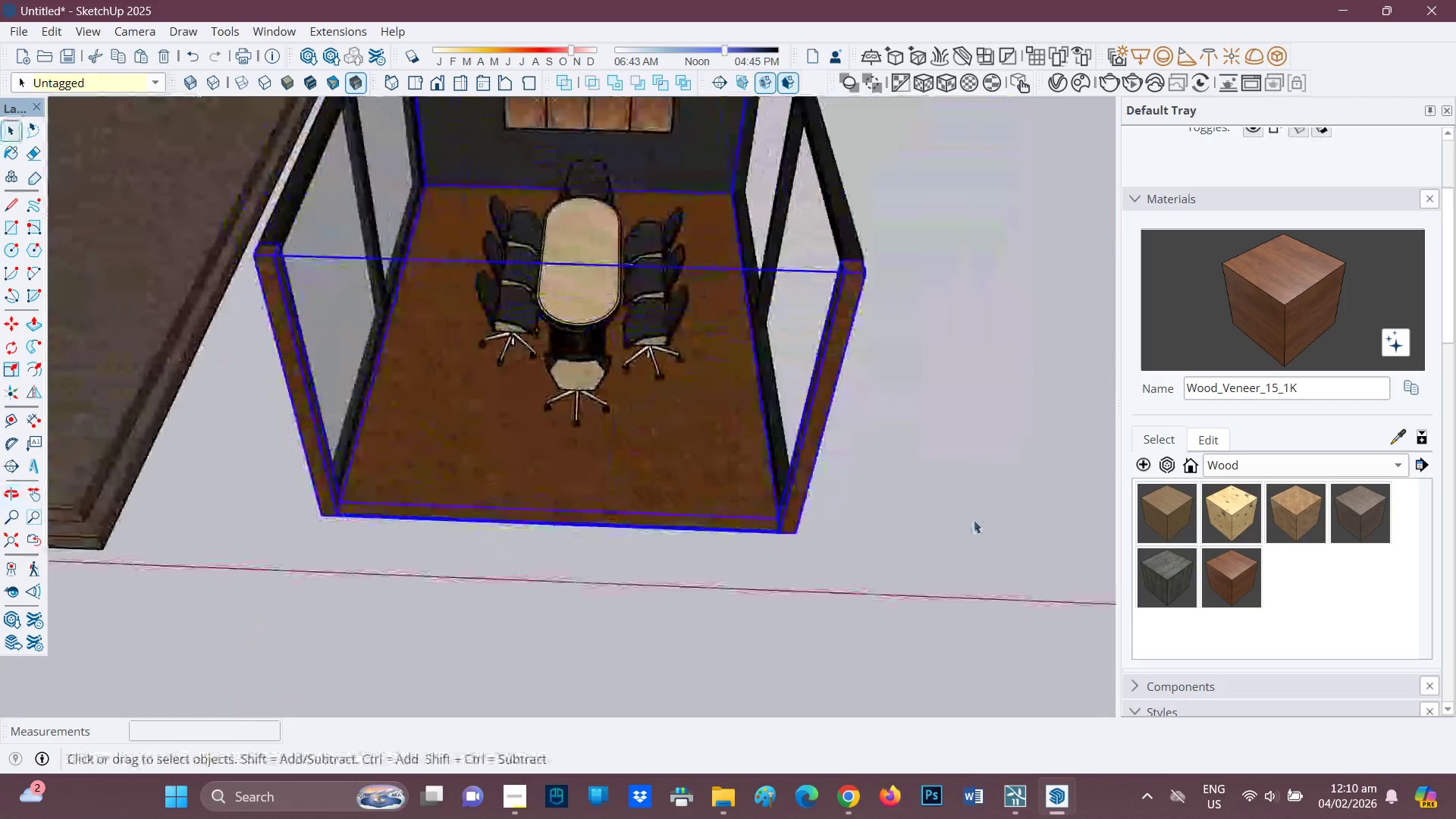 
key(Control+Z)
 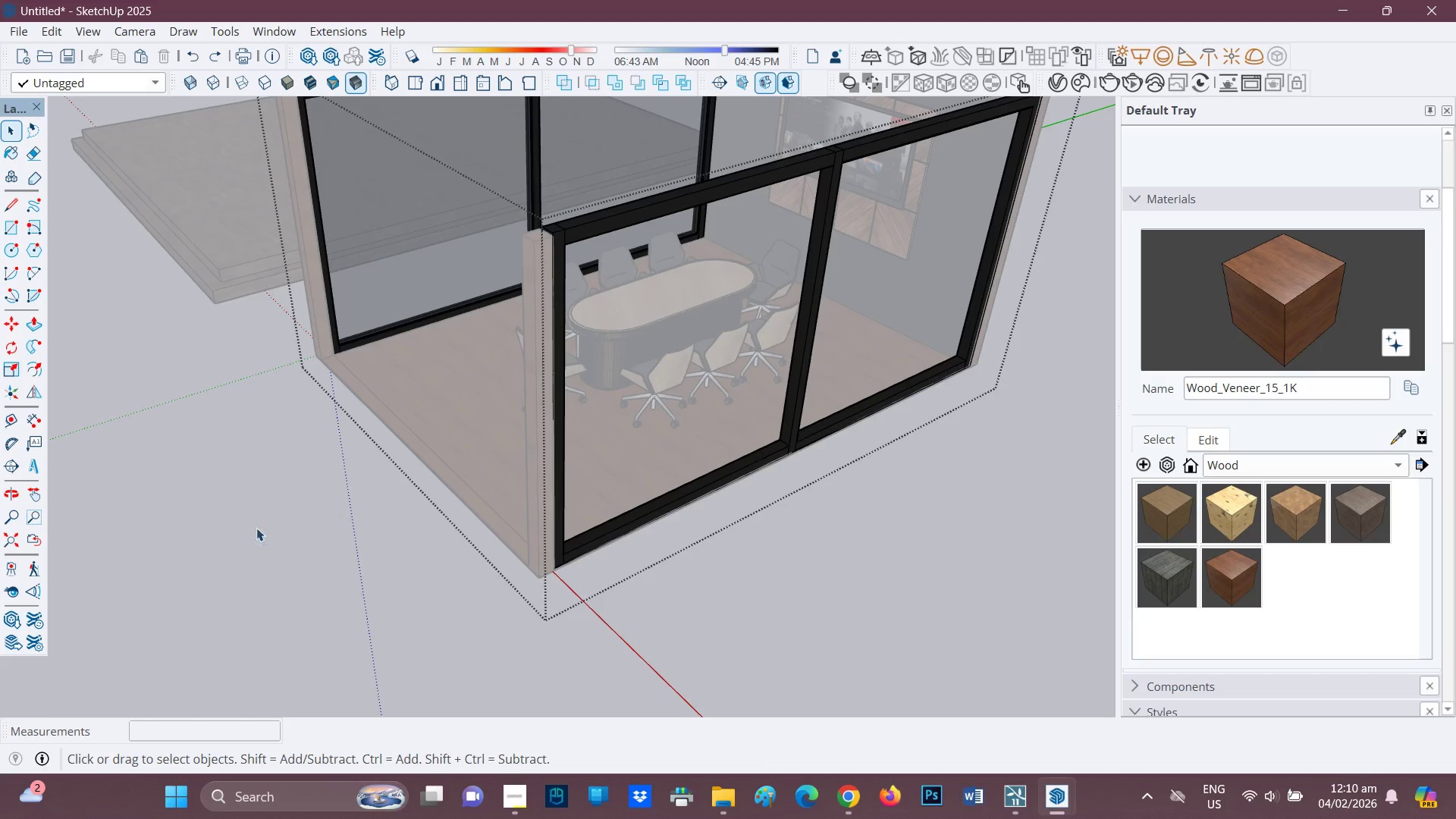 
key(Z)
 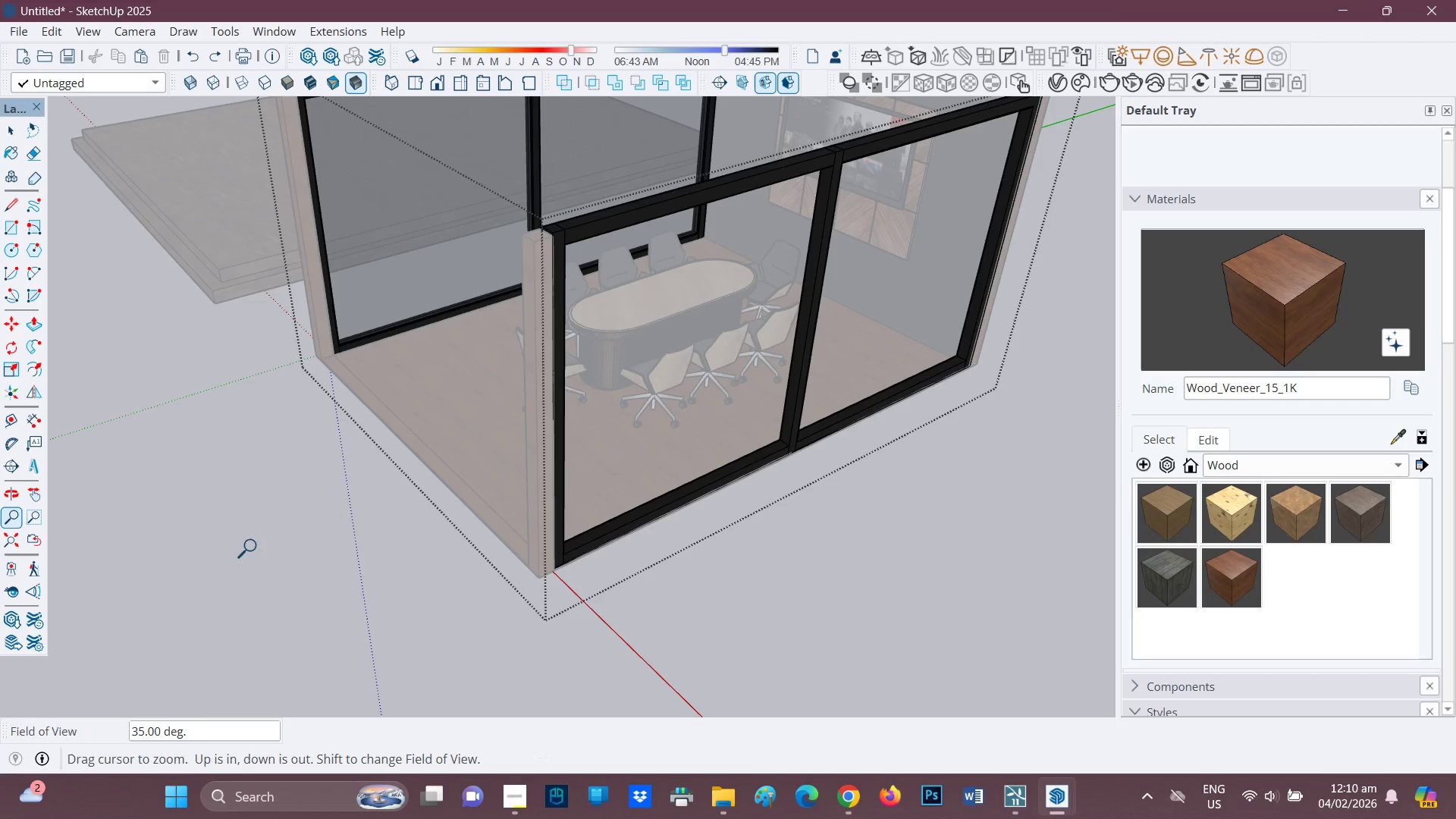 
key(Control+ControlLeft)
 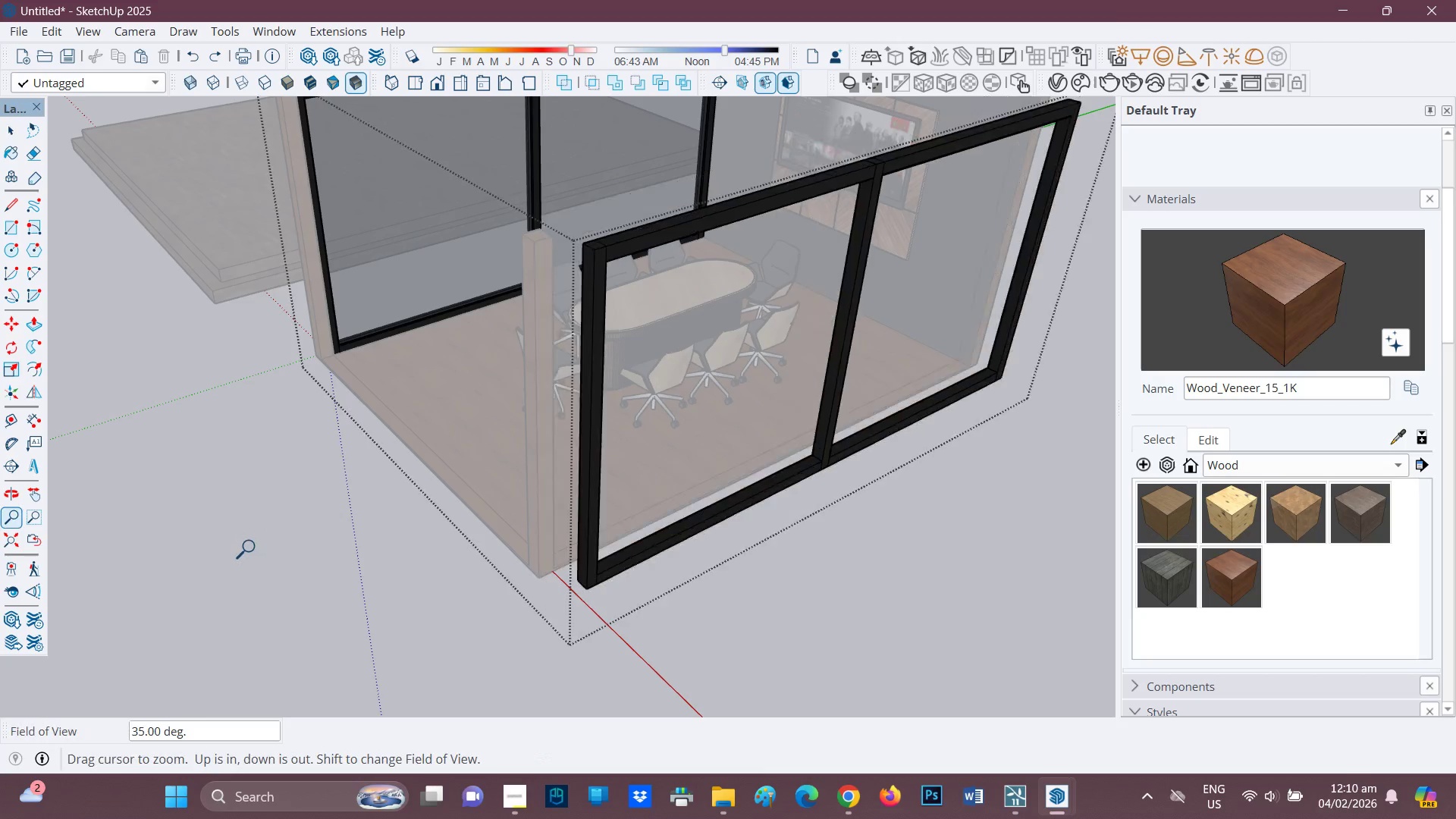 
key(Z)
 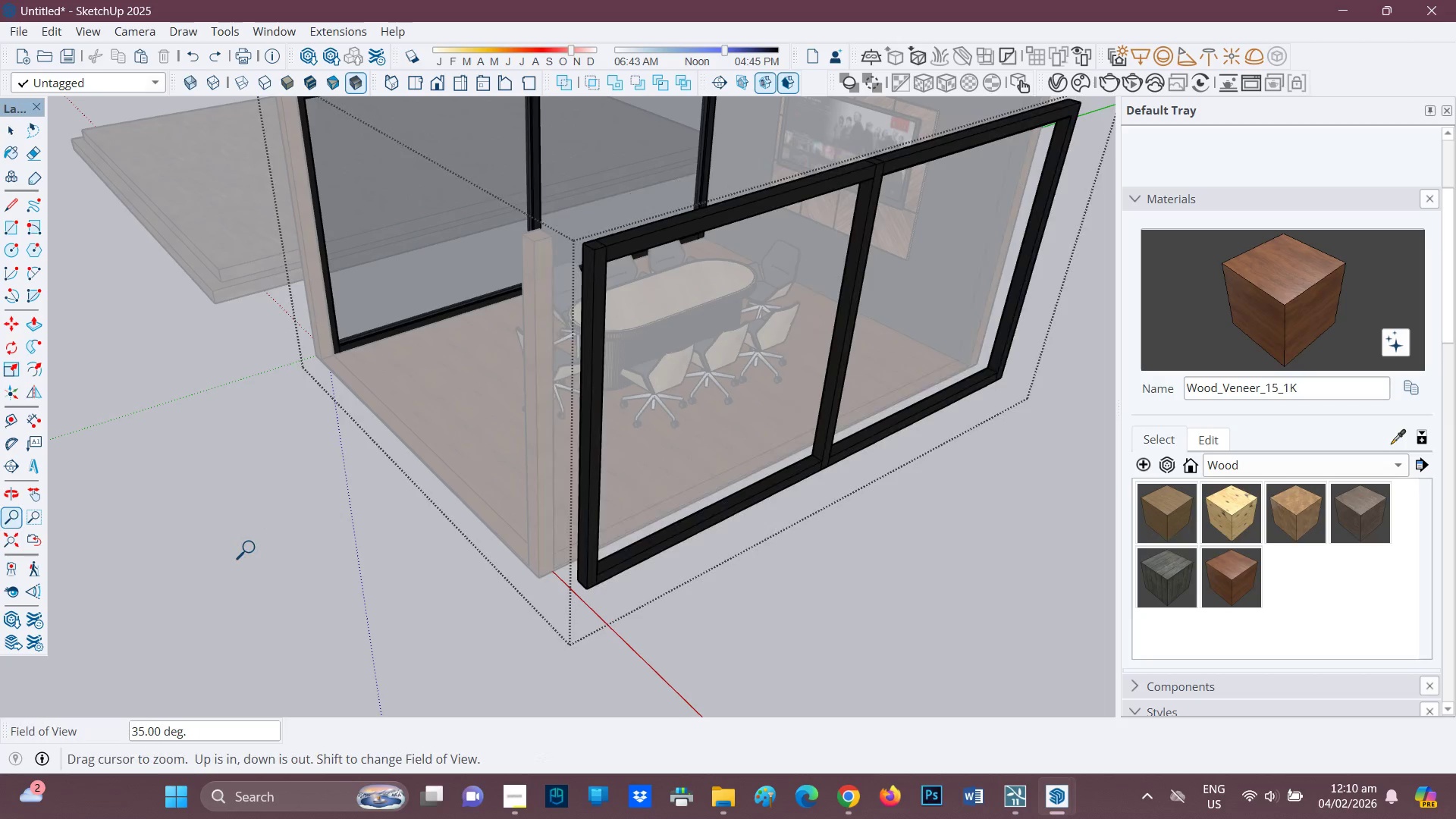 
key(Control+ControlLeft)
 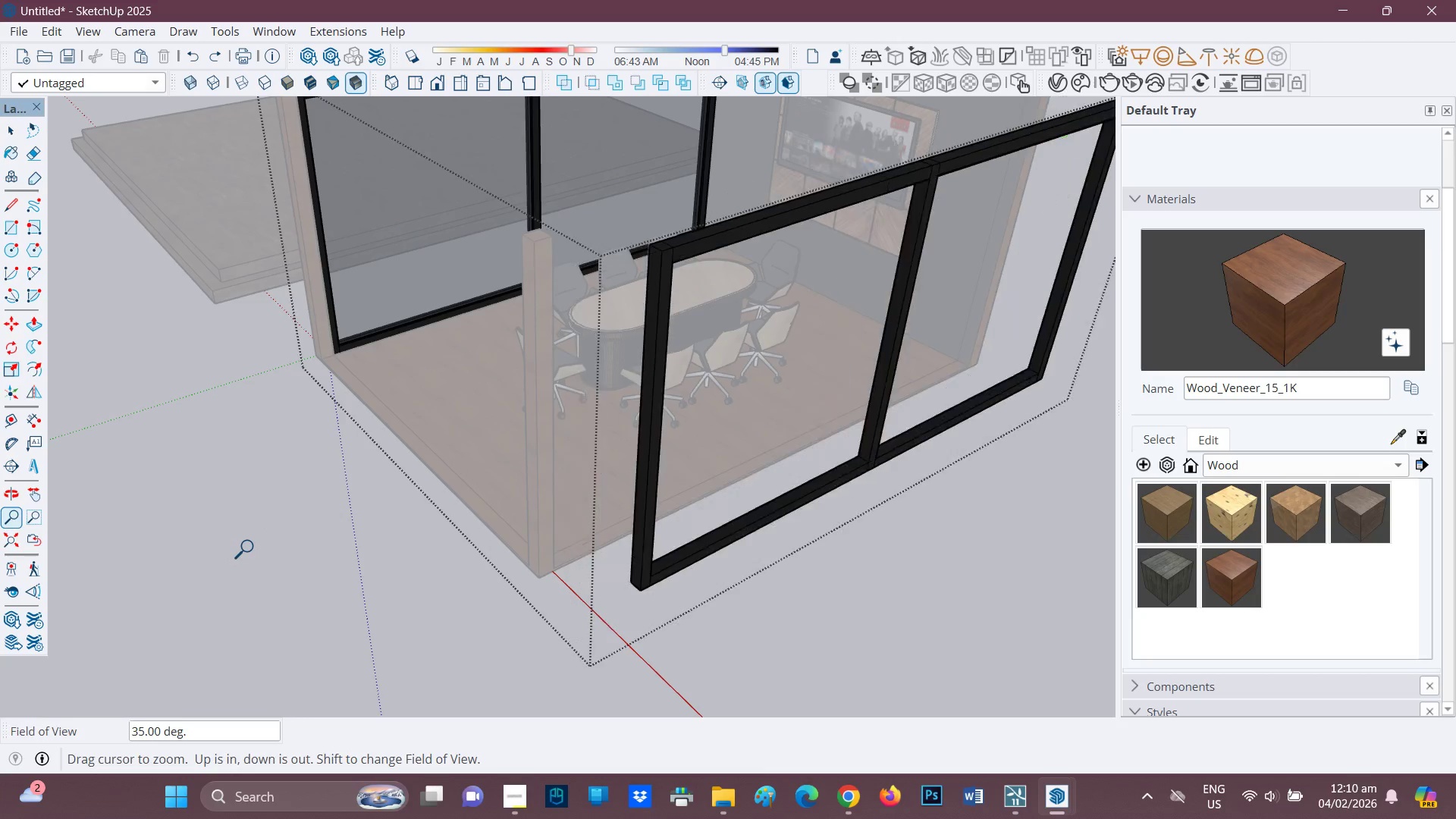 
key(Control+Z)
 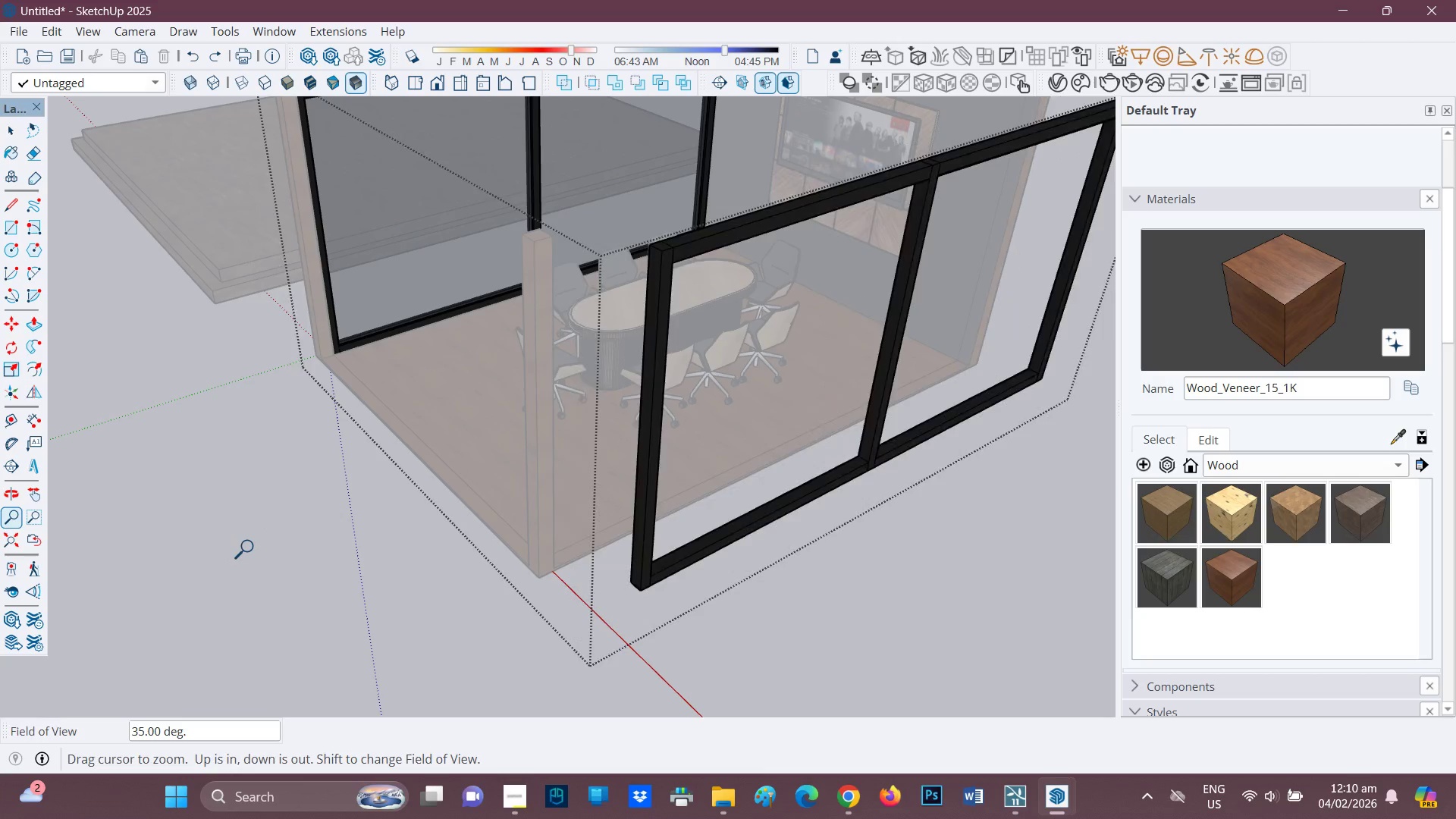 
key(Control+ControlLeft)
 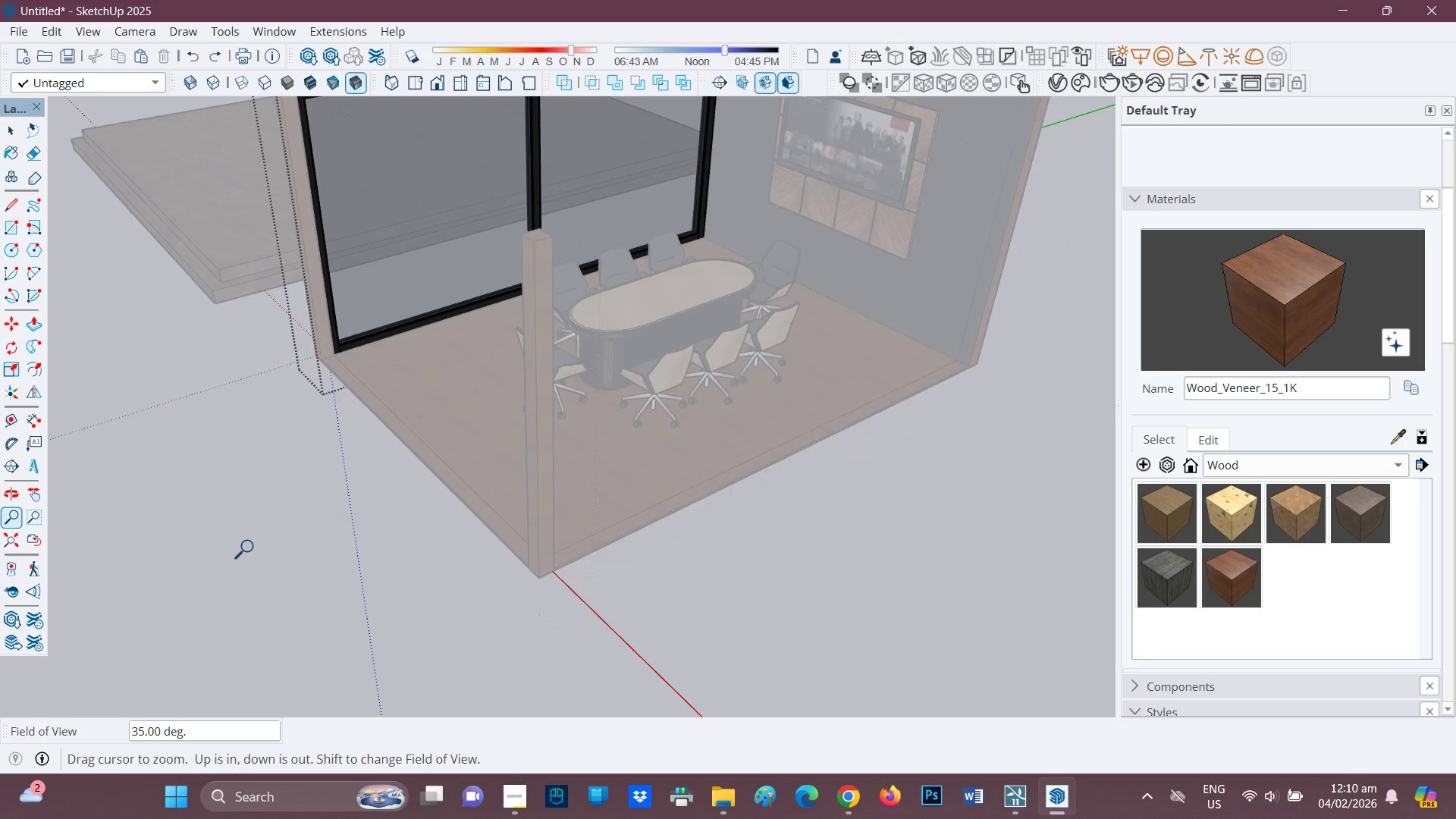 
key(Control+Z)
 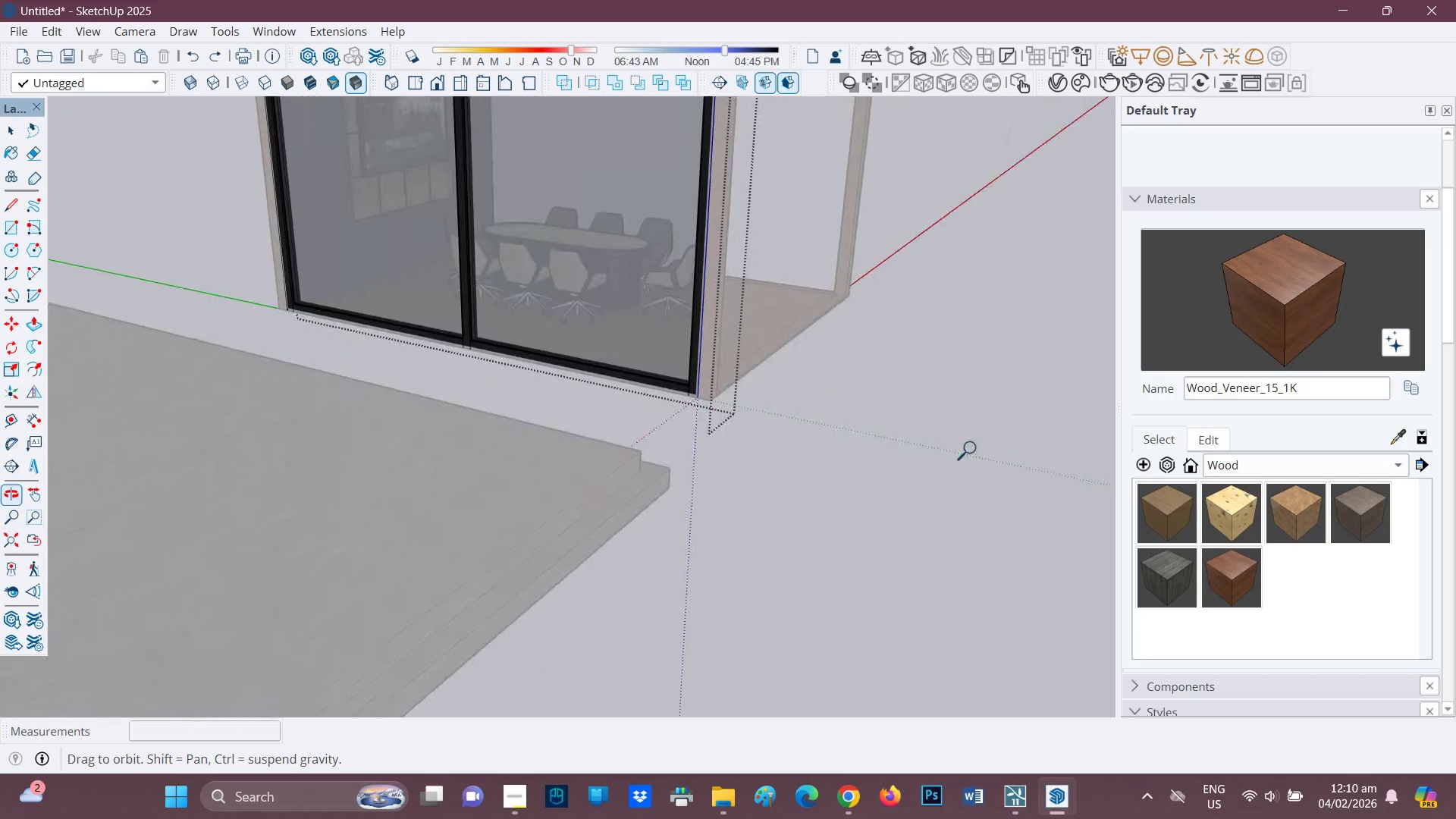 
left_click([791, 489])
 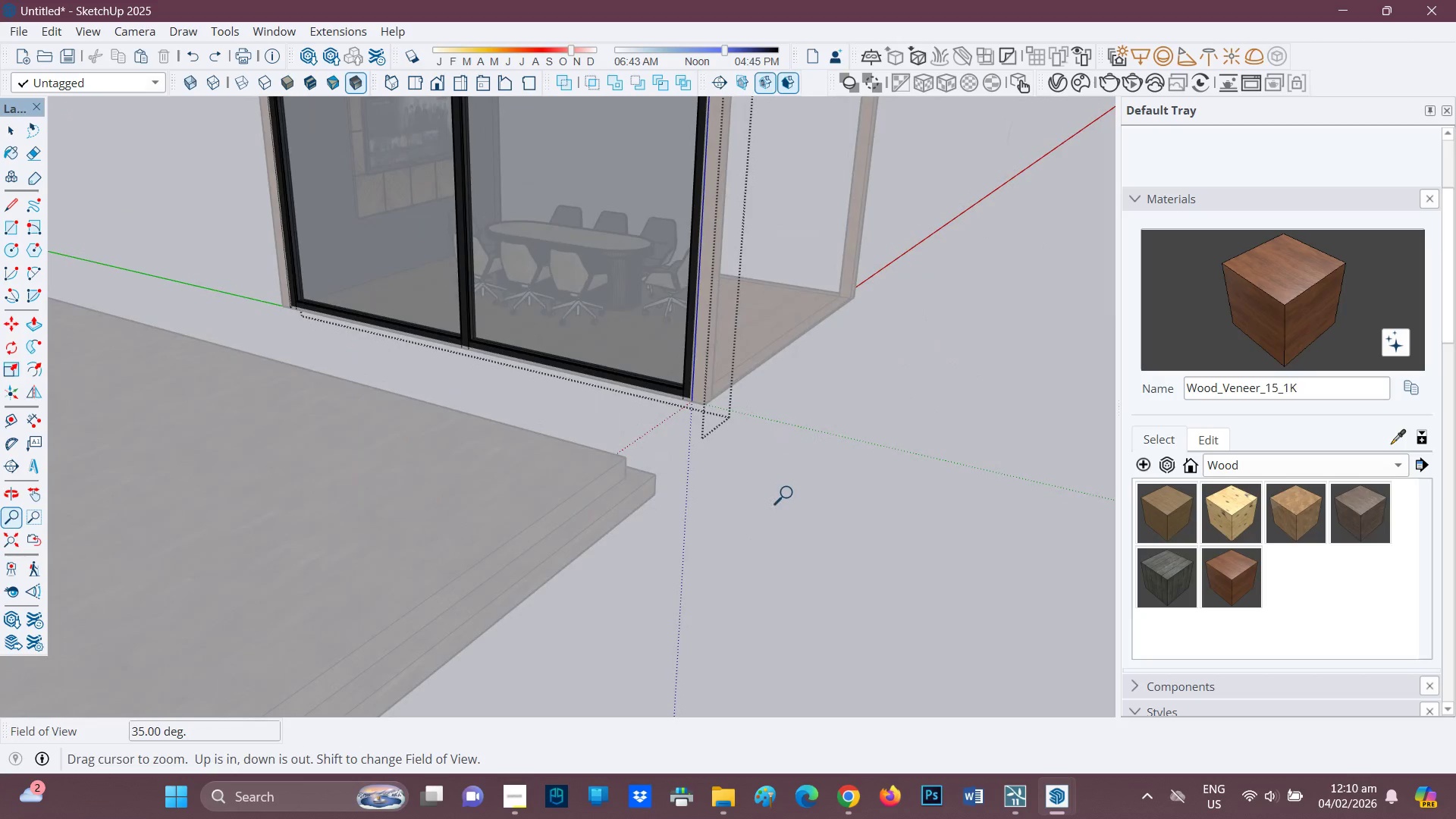 
left_click([790, 494])
 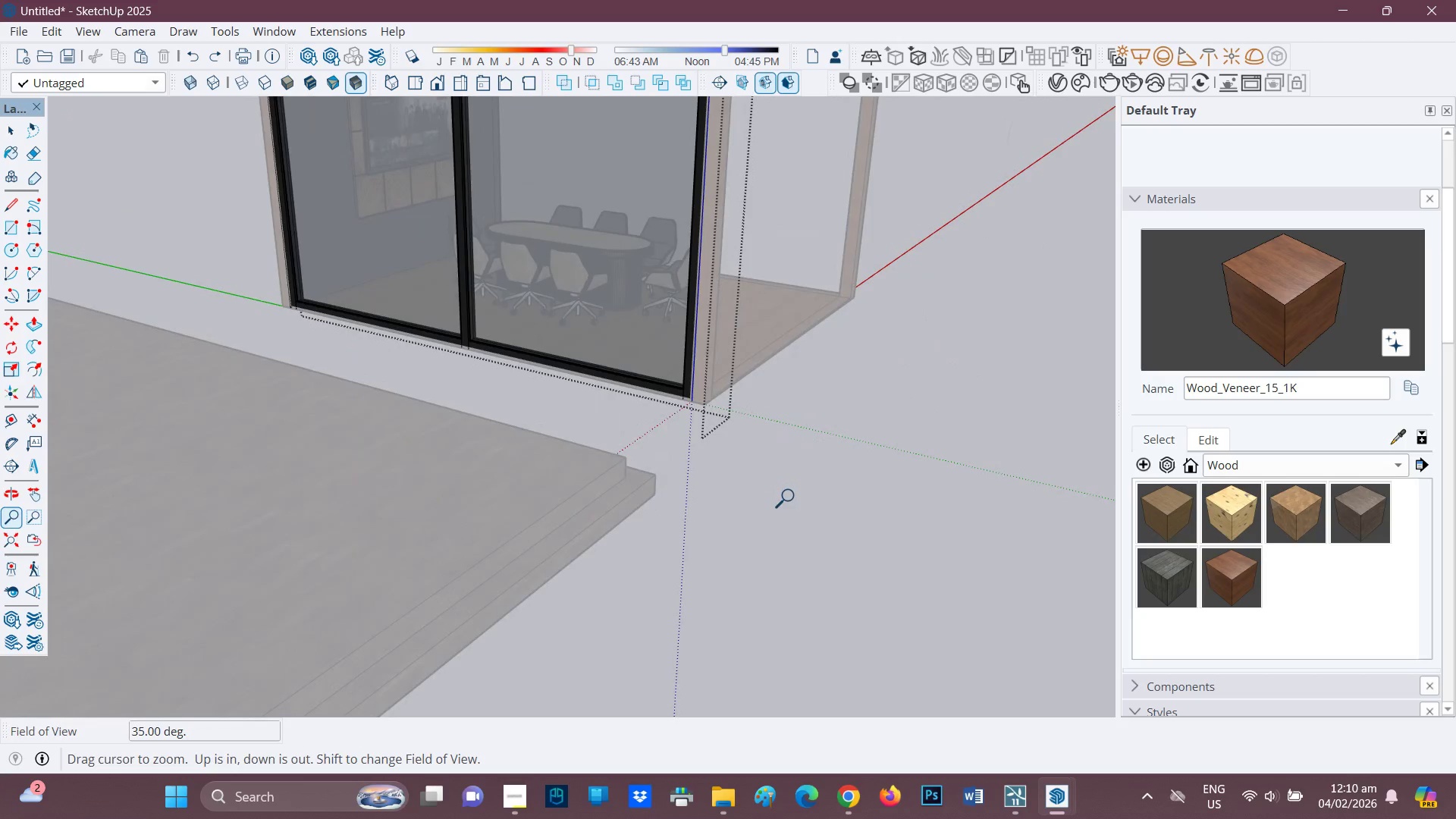 
key(Space)
 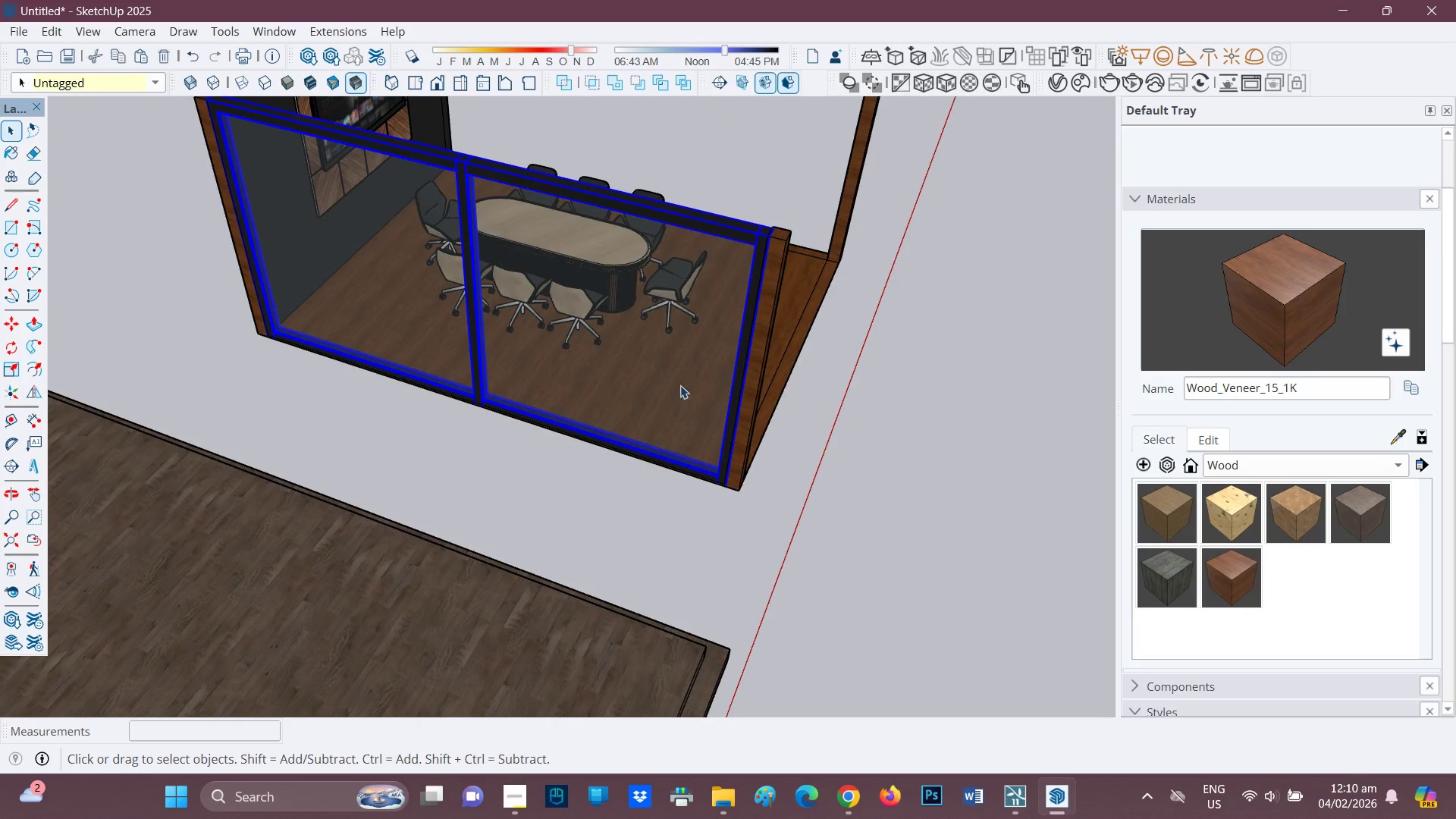 
key(Control+C)
 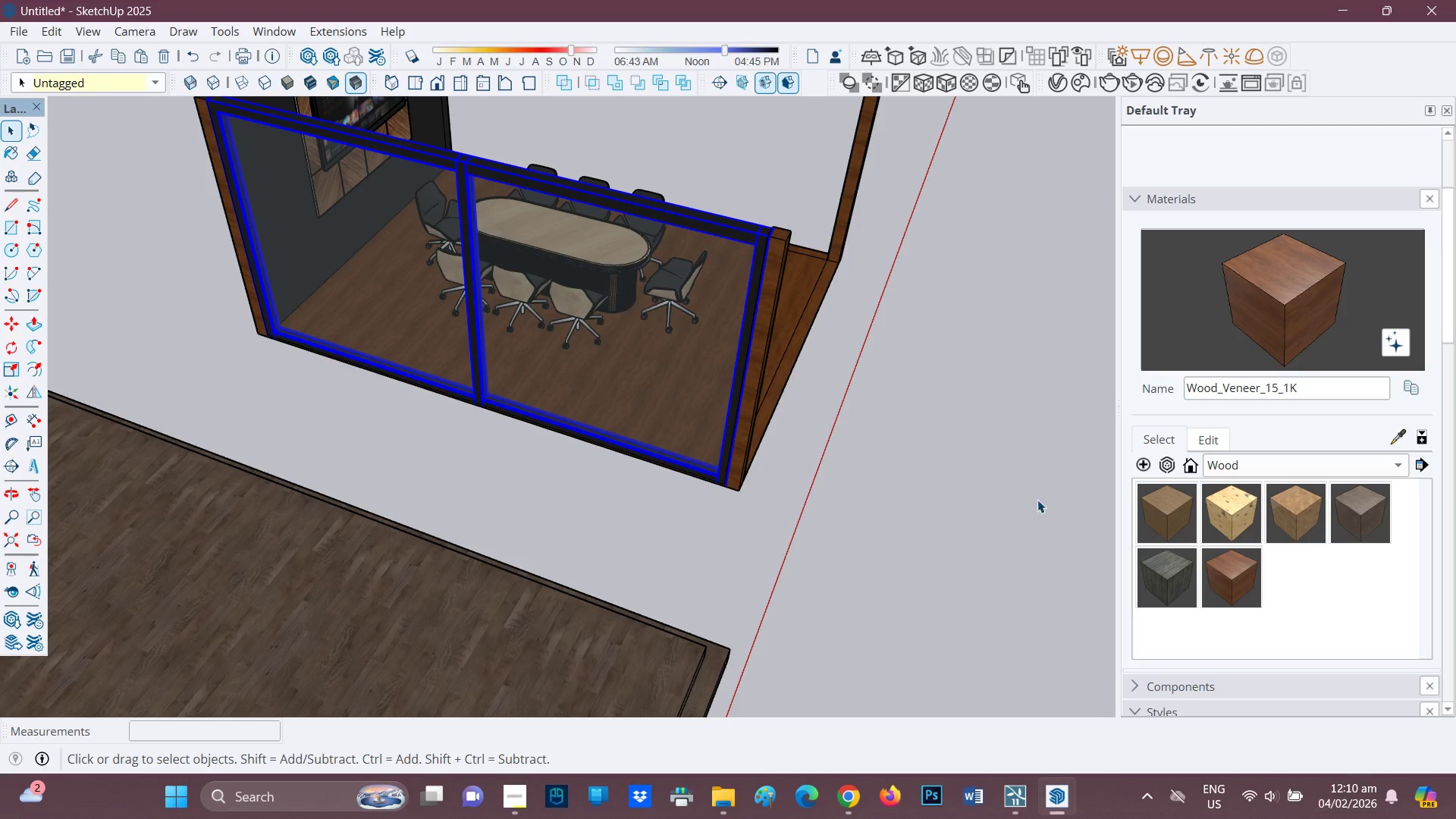 
key(Control+V)
 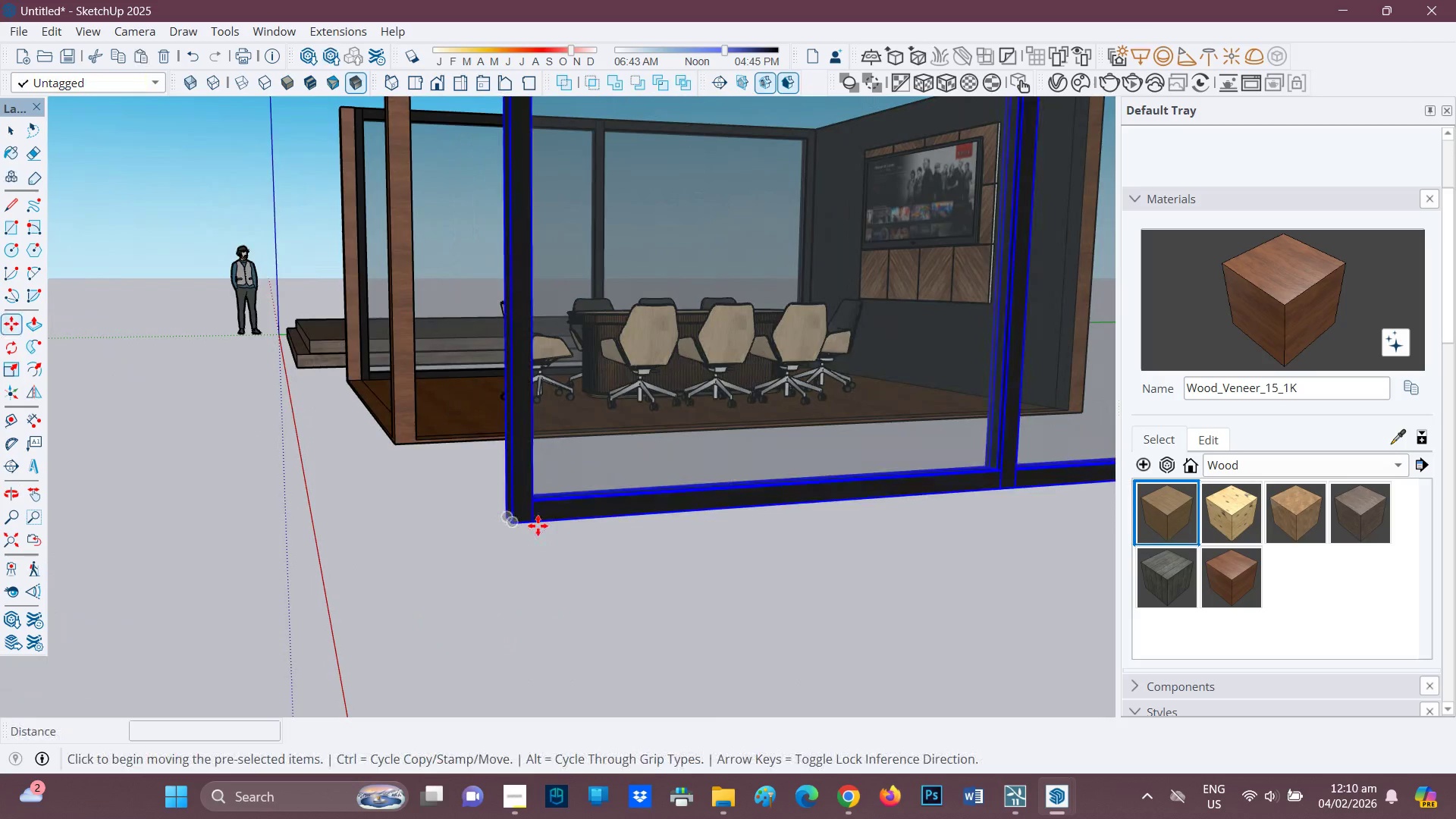 
left_click([512, 525])
 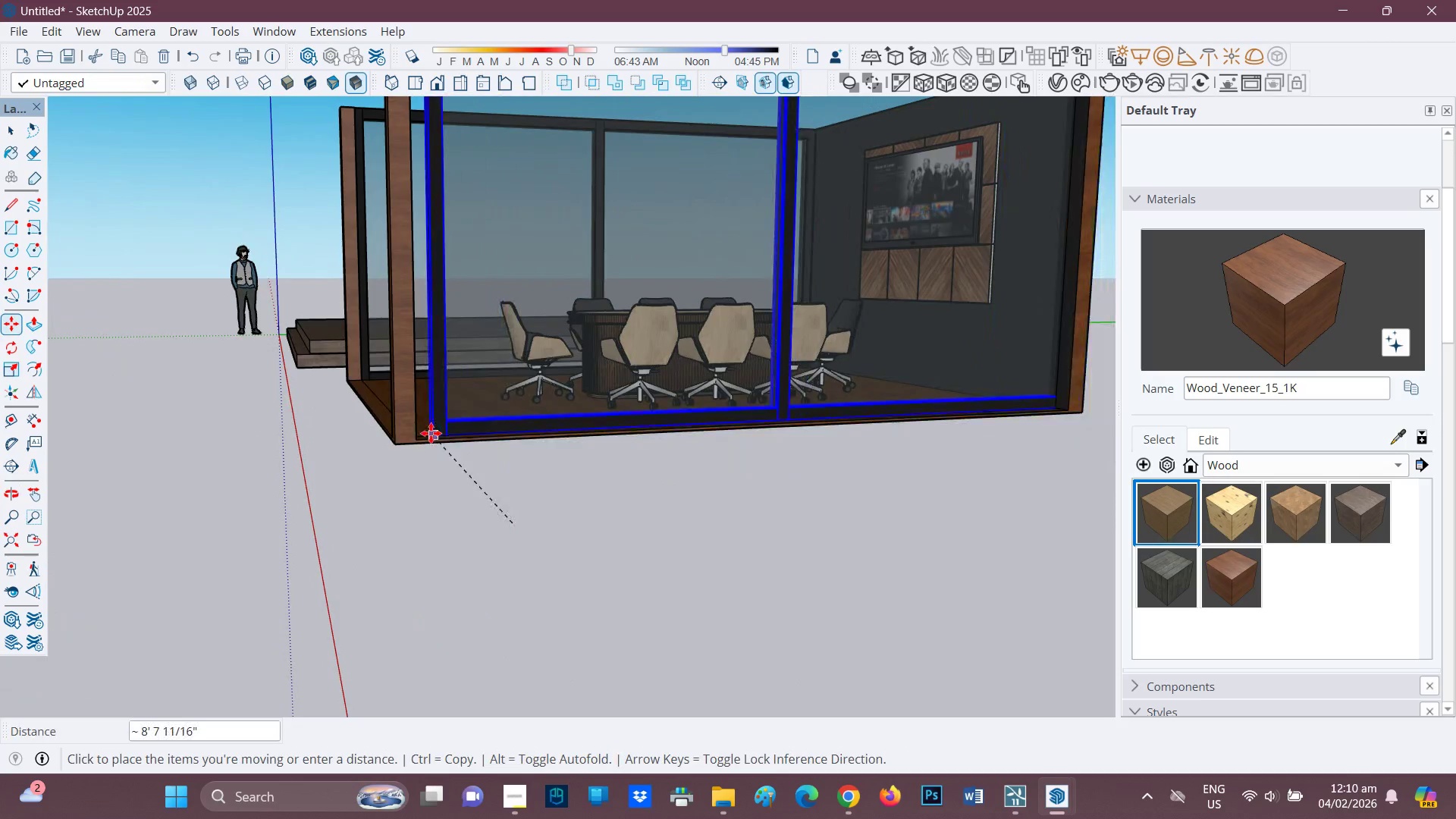 
scroll: coordinate [408, 473], scroll_direction: up, amount: 2.0
 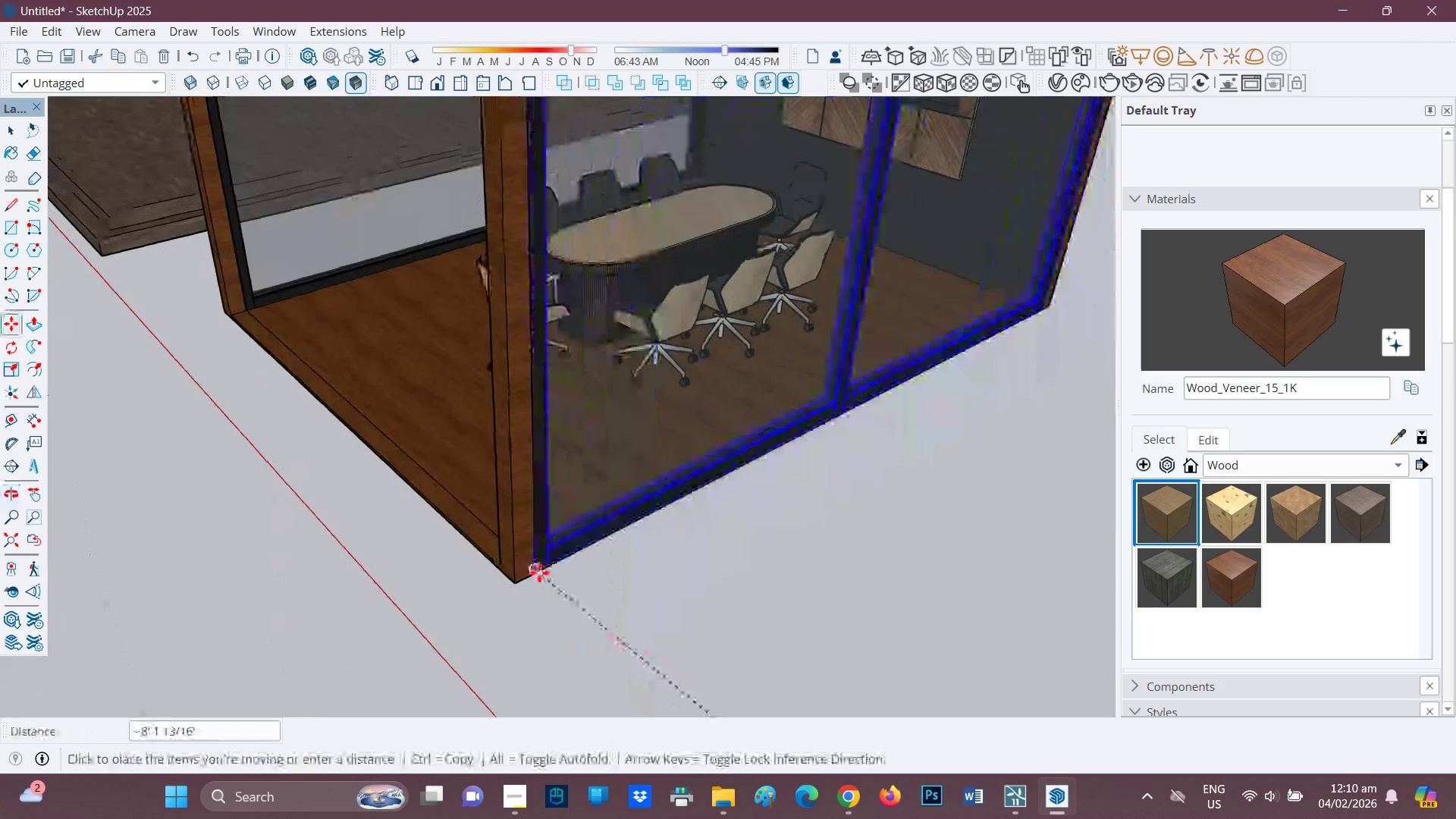 
left_click([539, 573])
 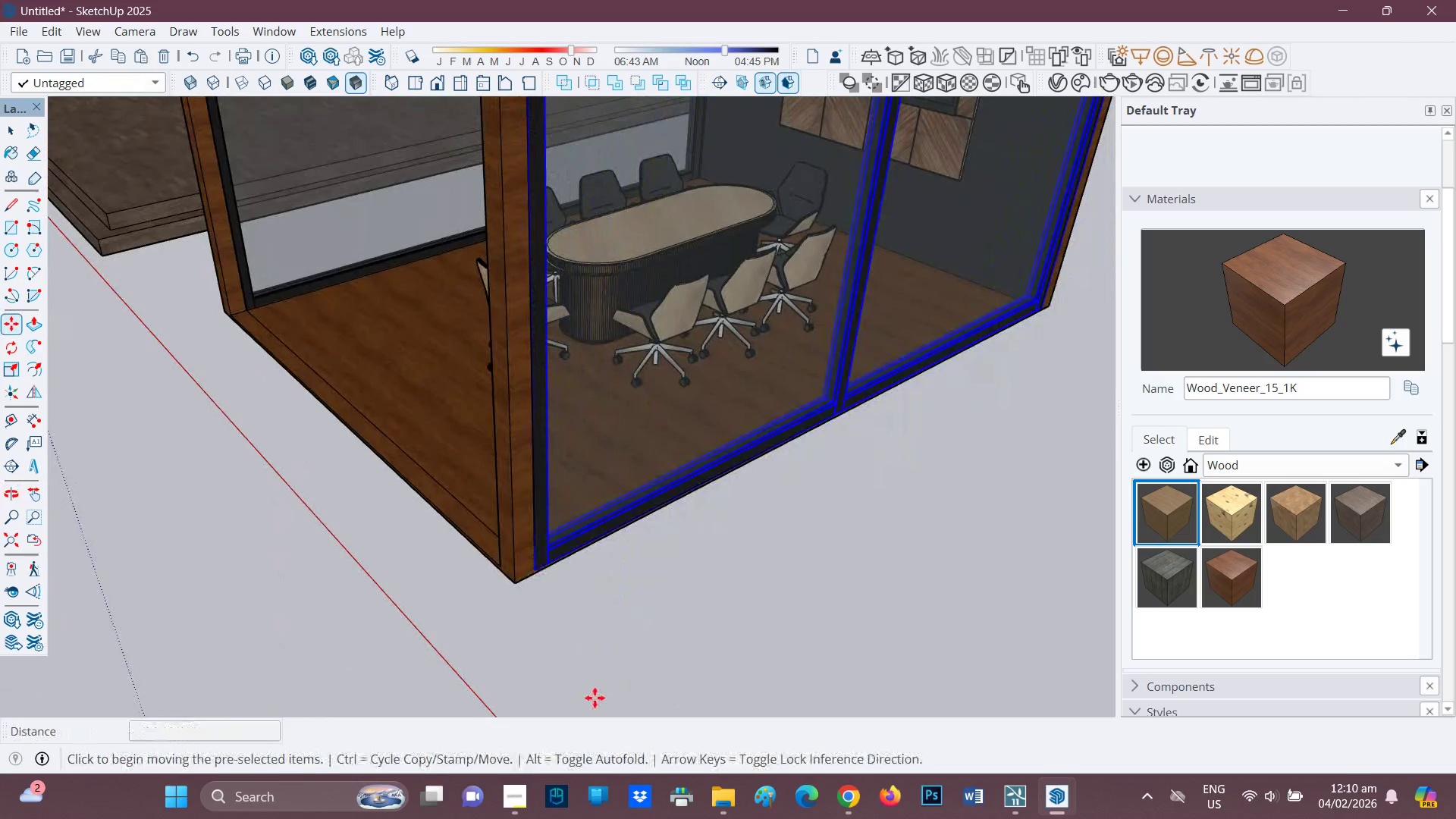 
left_click([595, 698])
 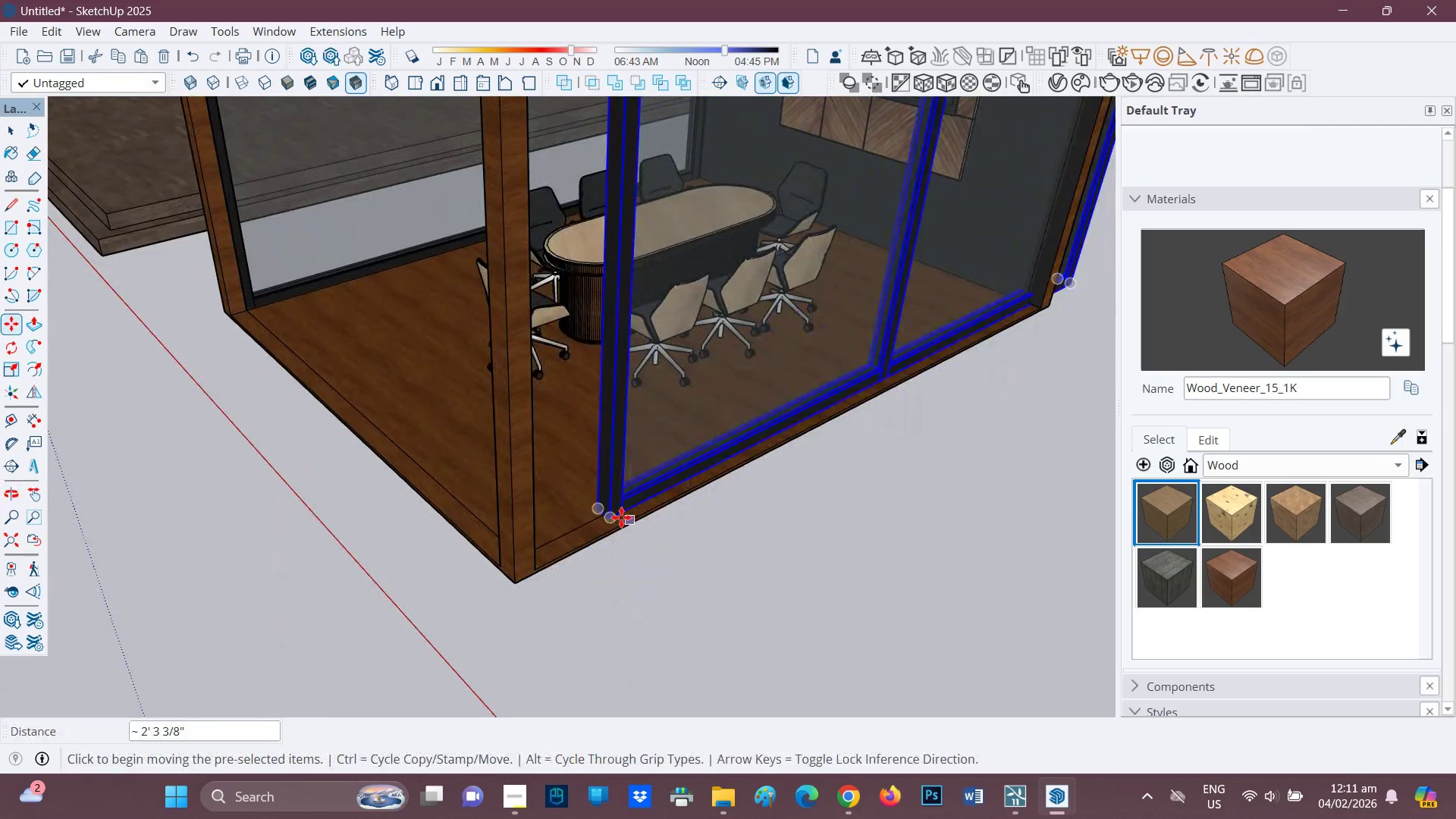 
left_click([607, 518])
 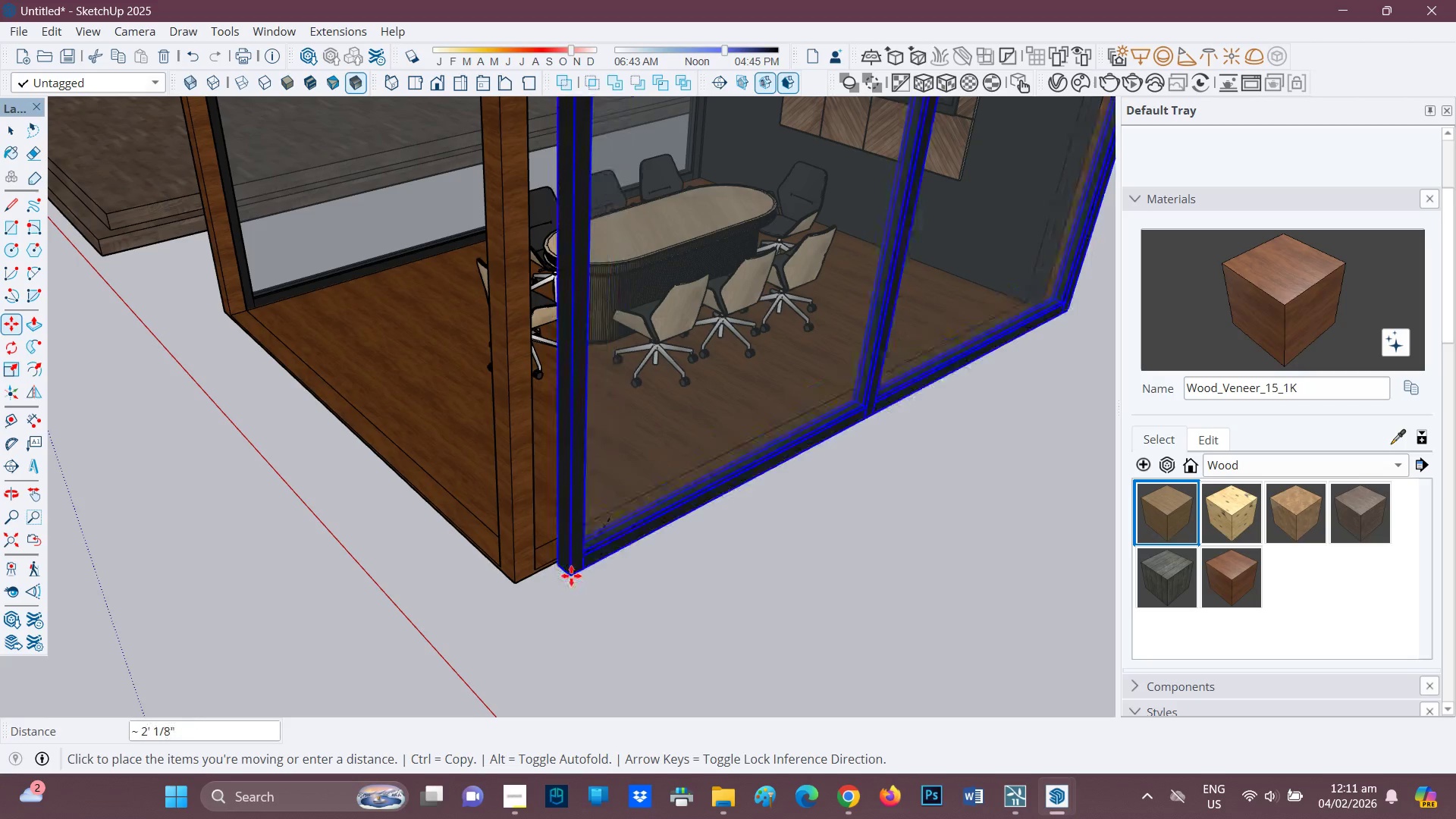 
scroll: coordinate [522, 595], scroll_direction: up, amount: 7.0
 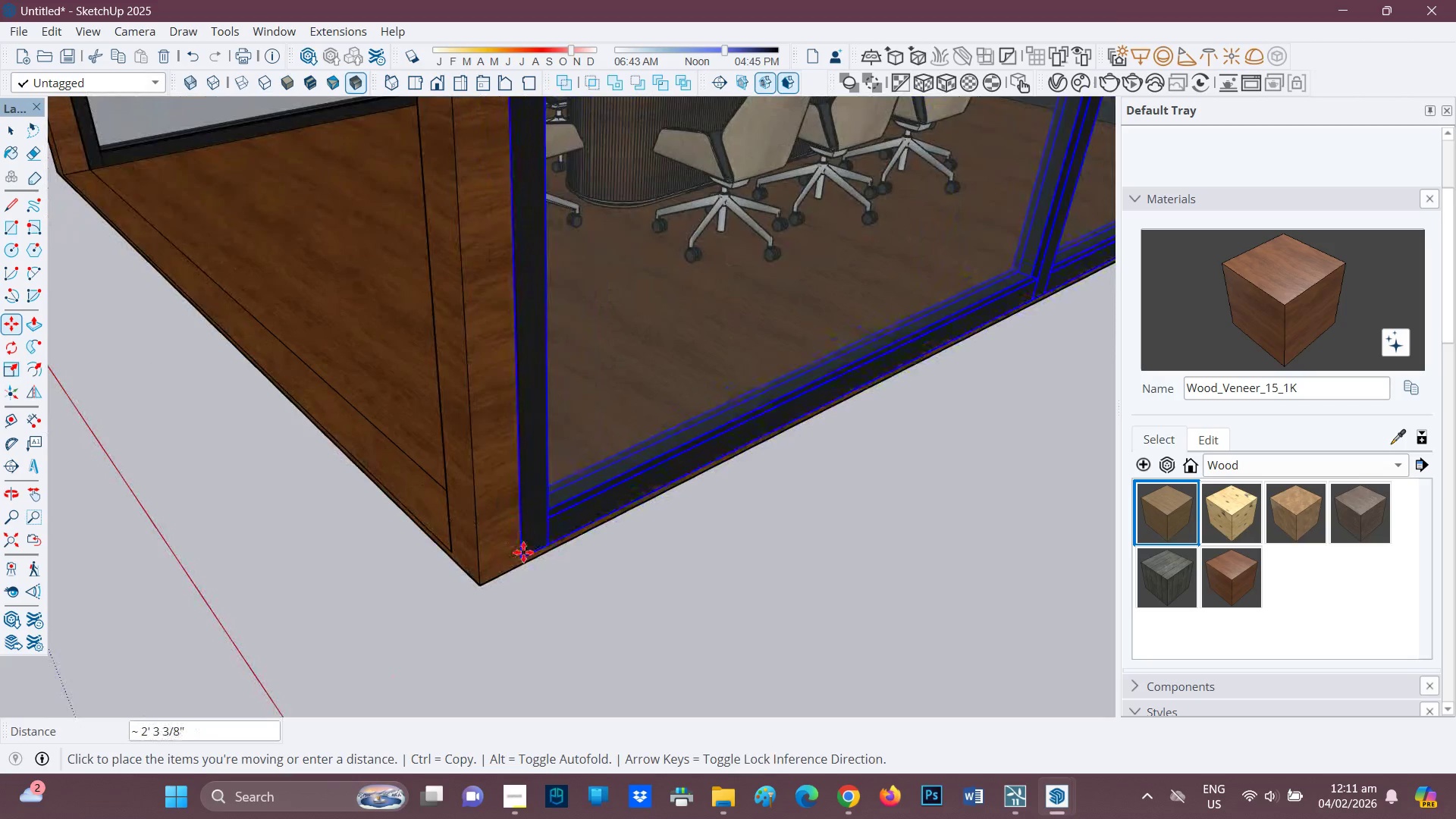 
double_click([639, 668])
 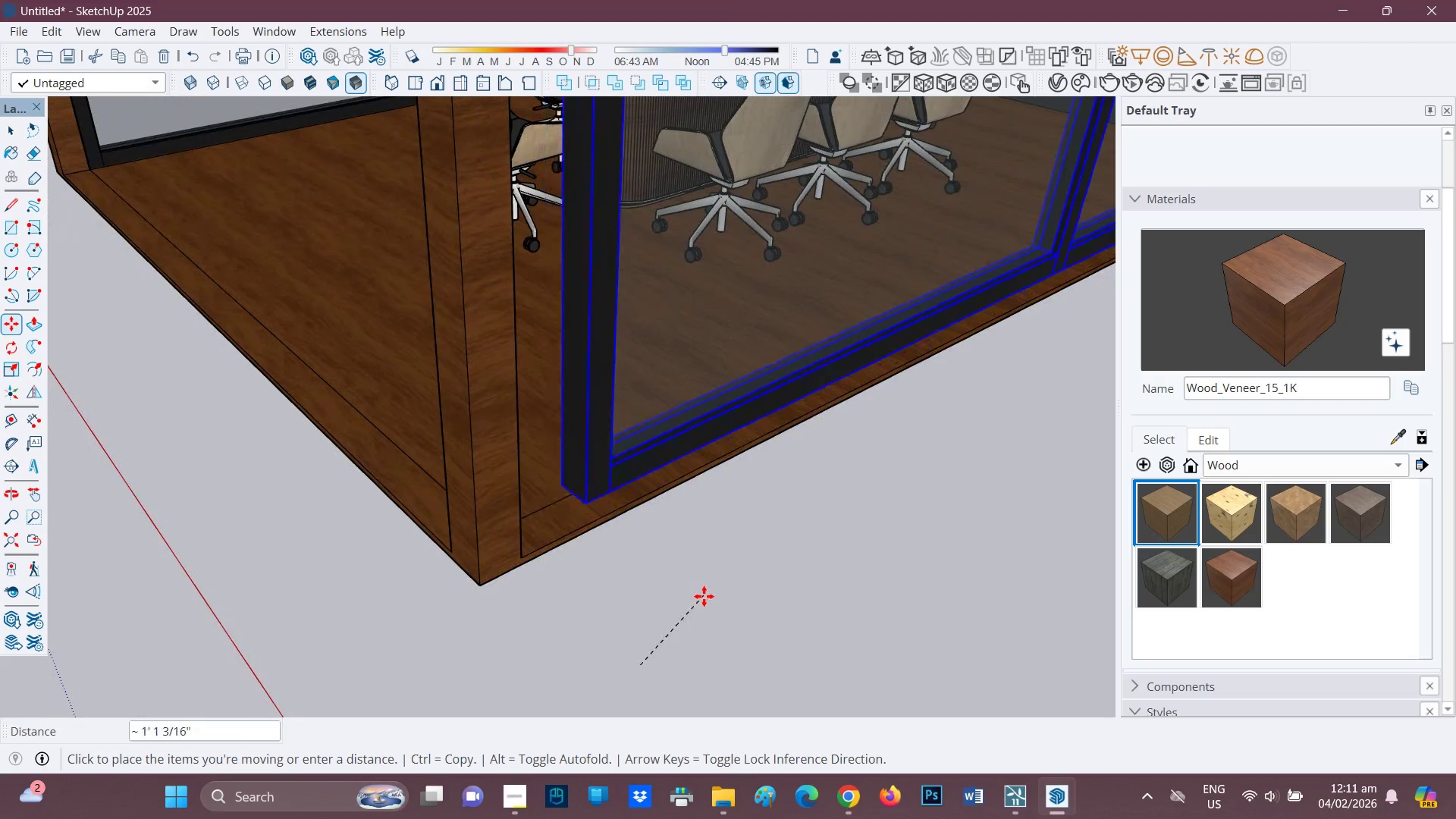 
scroll: coordinate [704, 596], scroll_direction: down, amount: 2.0
 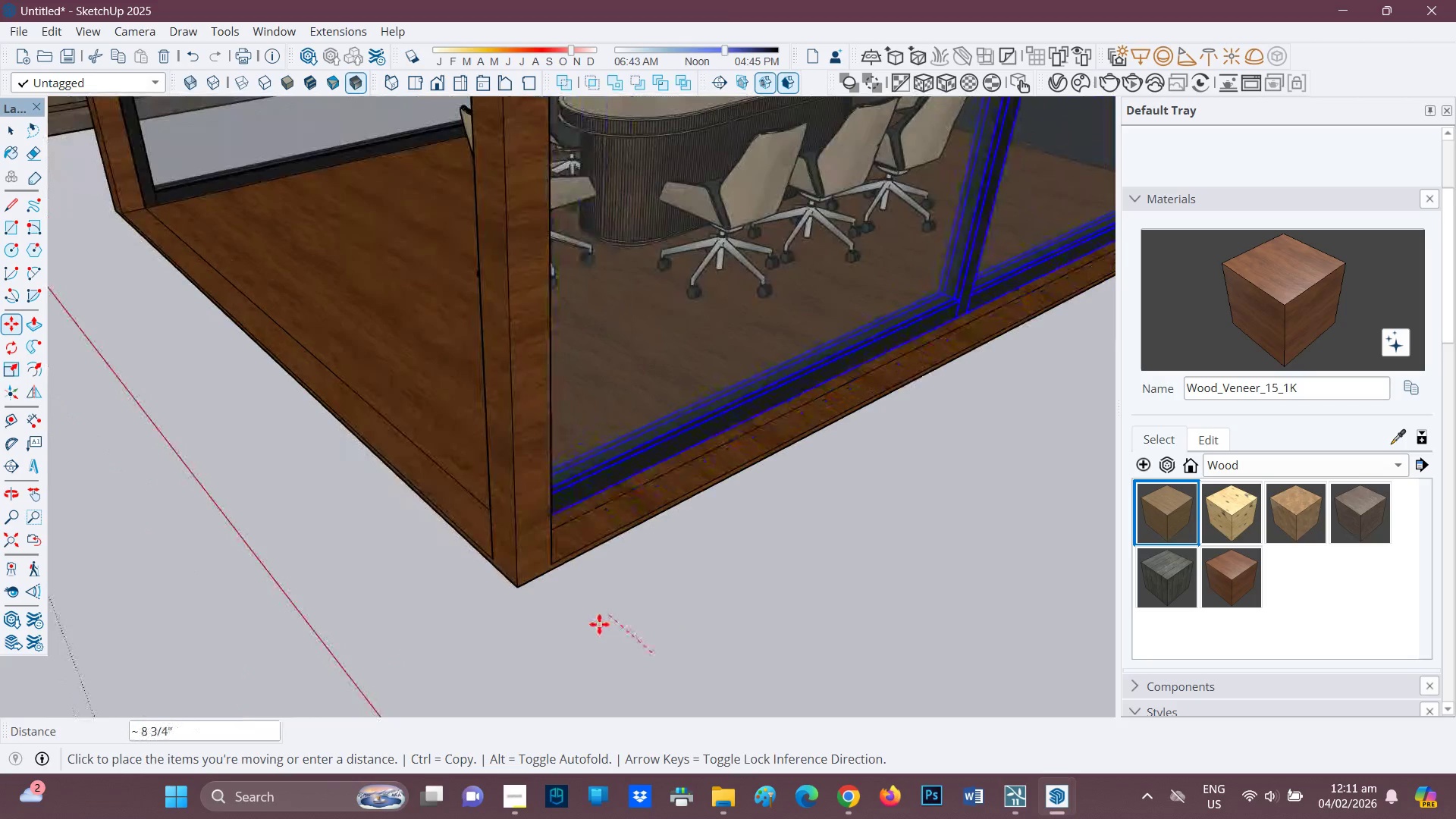 
key(Space)
 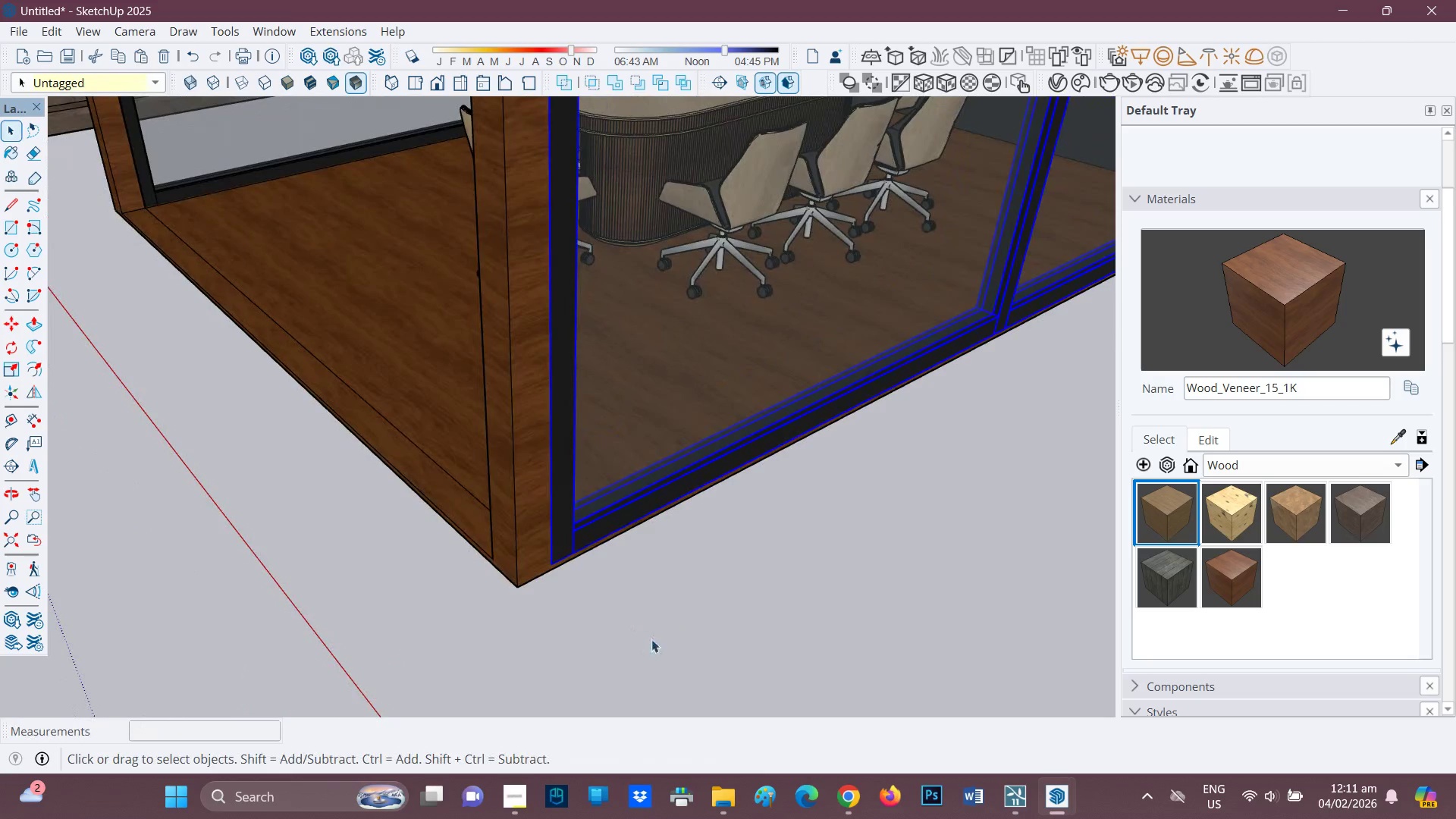 
scroll: coordinate [612, 508], scroll_direction: down, amount: 11.0
 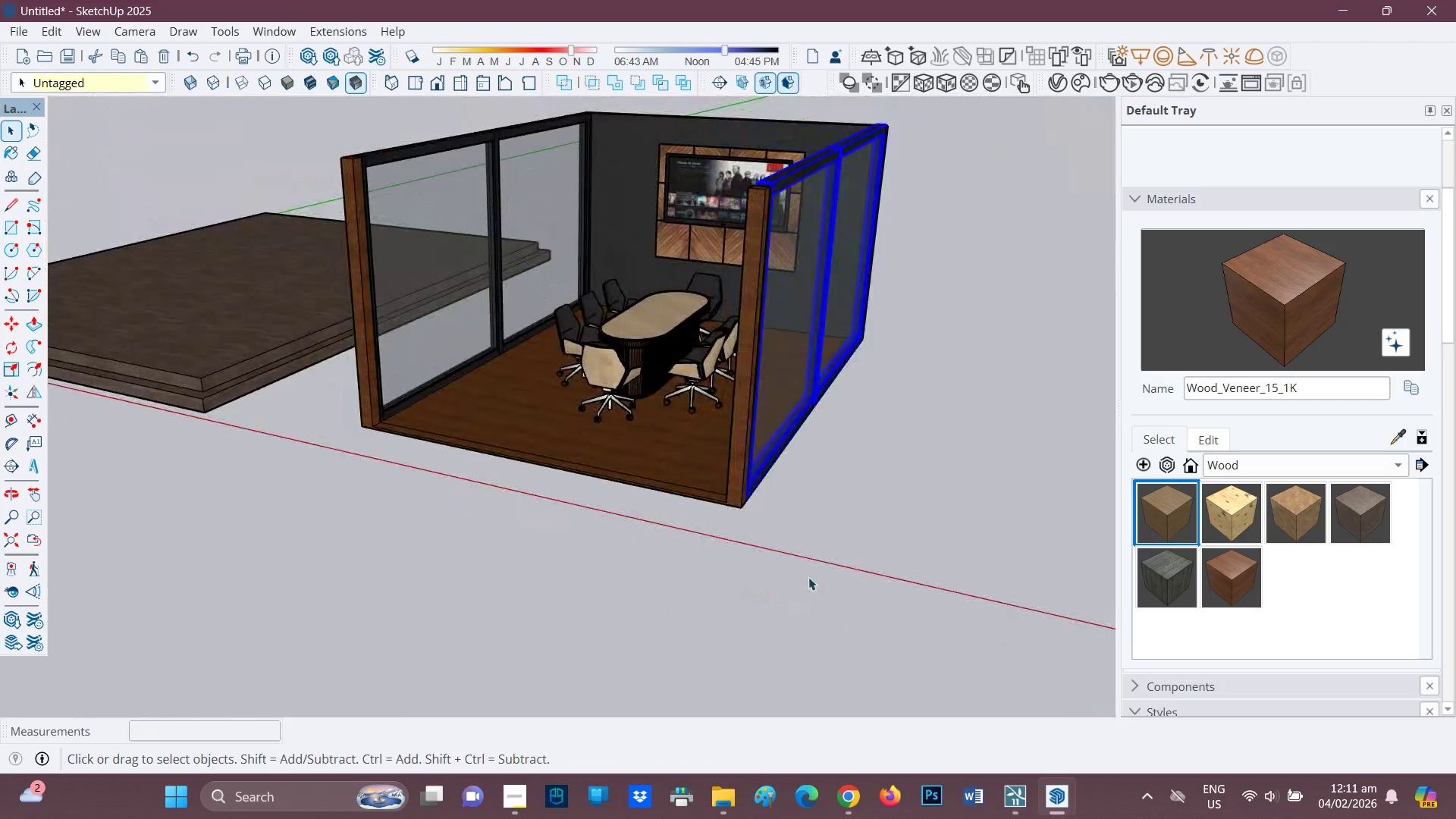 
left_click([809, 577])
 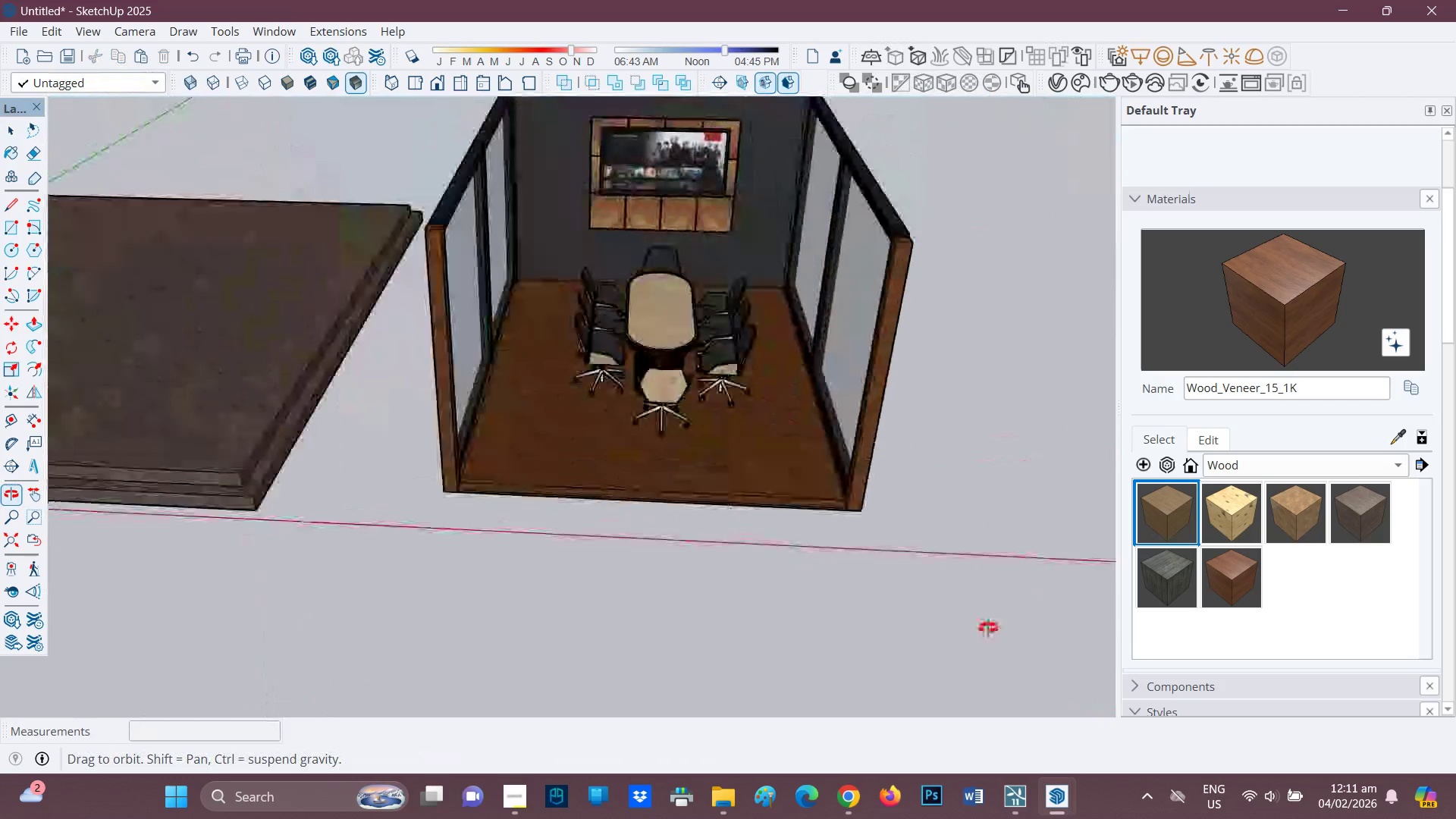 
scroll: coordinate [641, 519], scroll_direction: down, amount: 3.0
 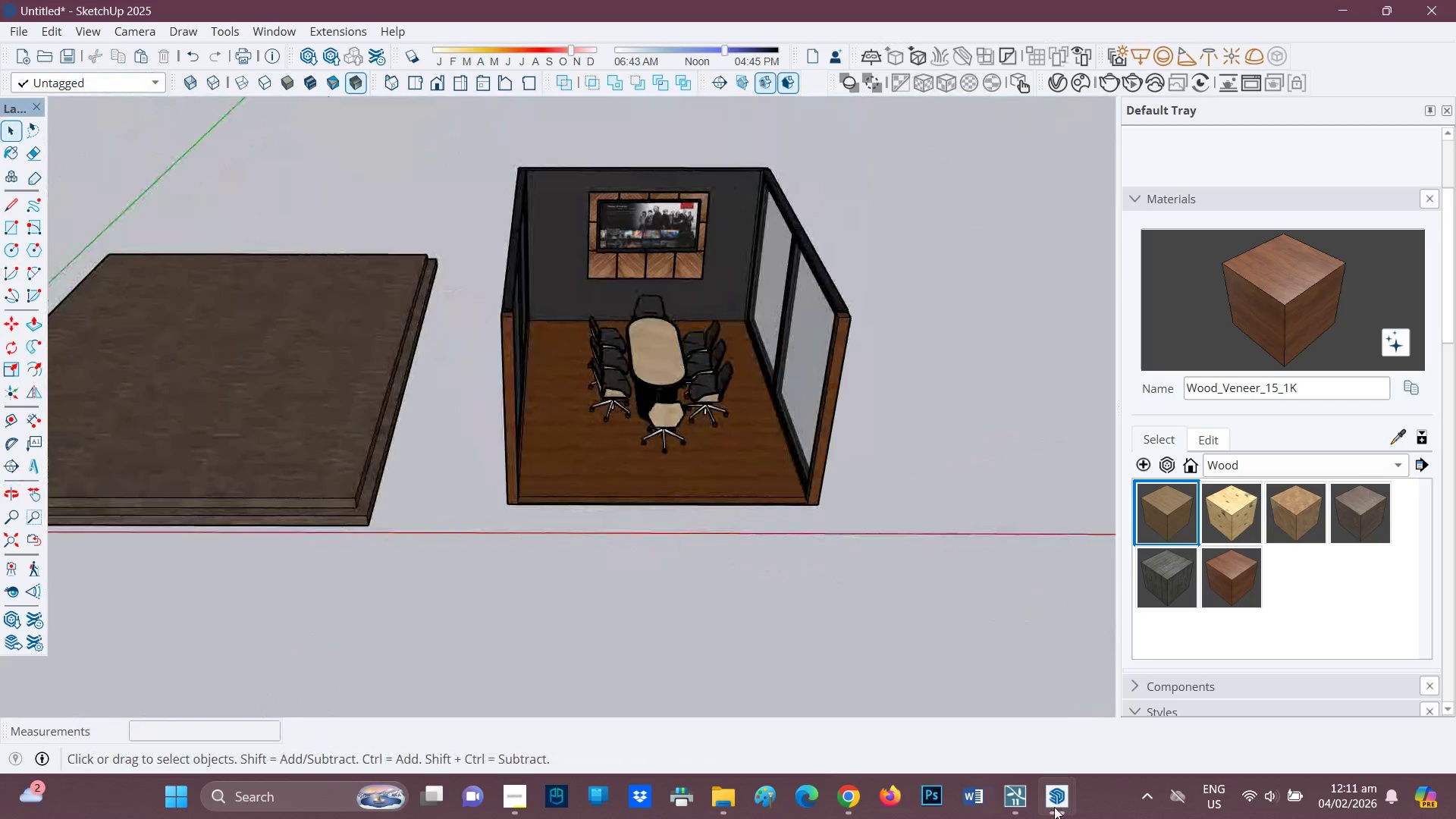 
left_click([1056, 808])
 